 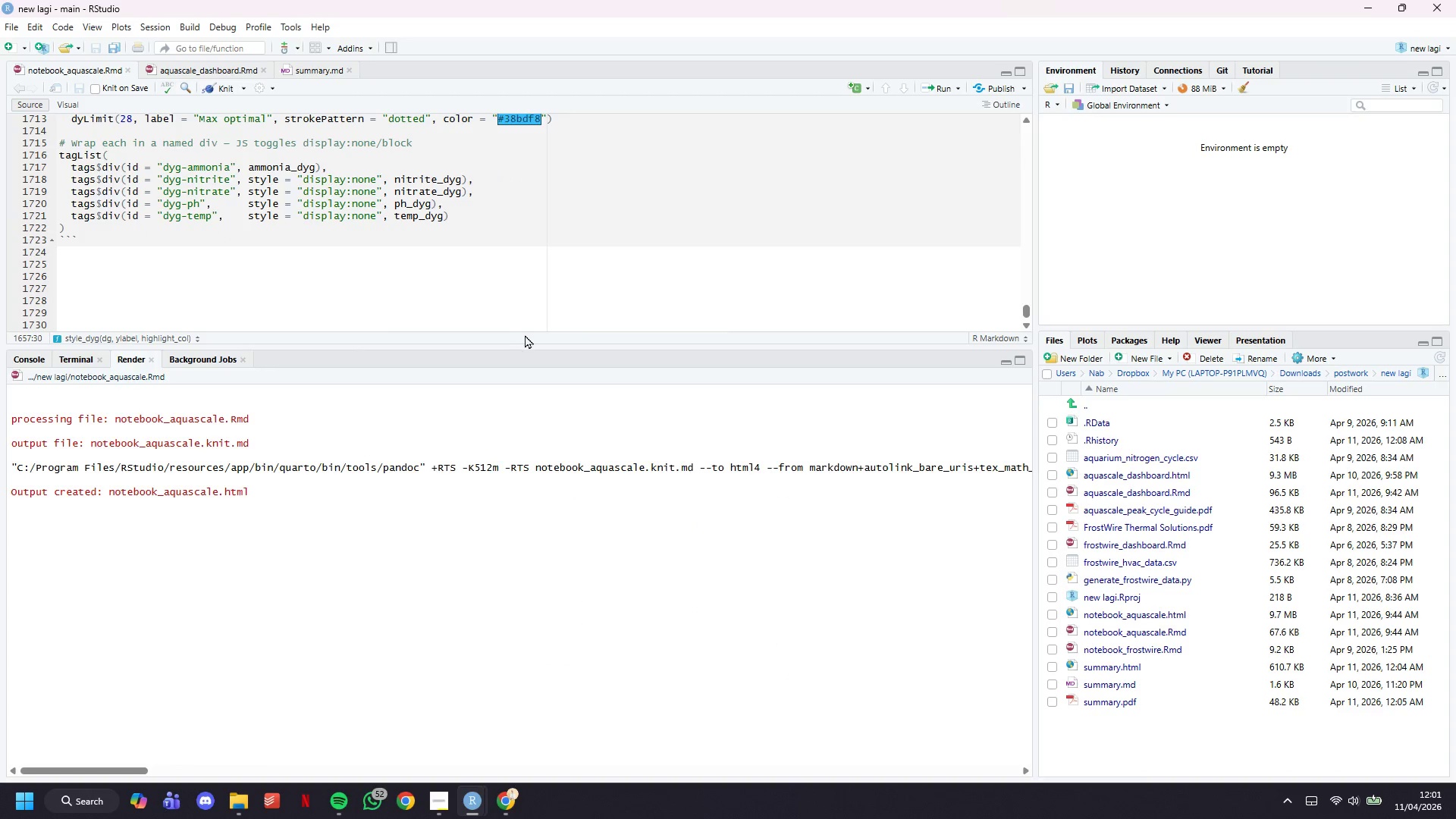 
scroll: coordinate [535, 337], scroll_direction: down, amount: 2.0
 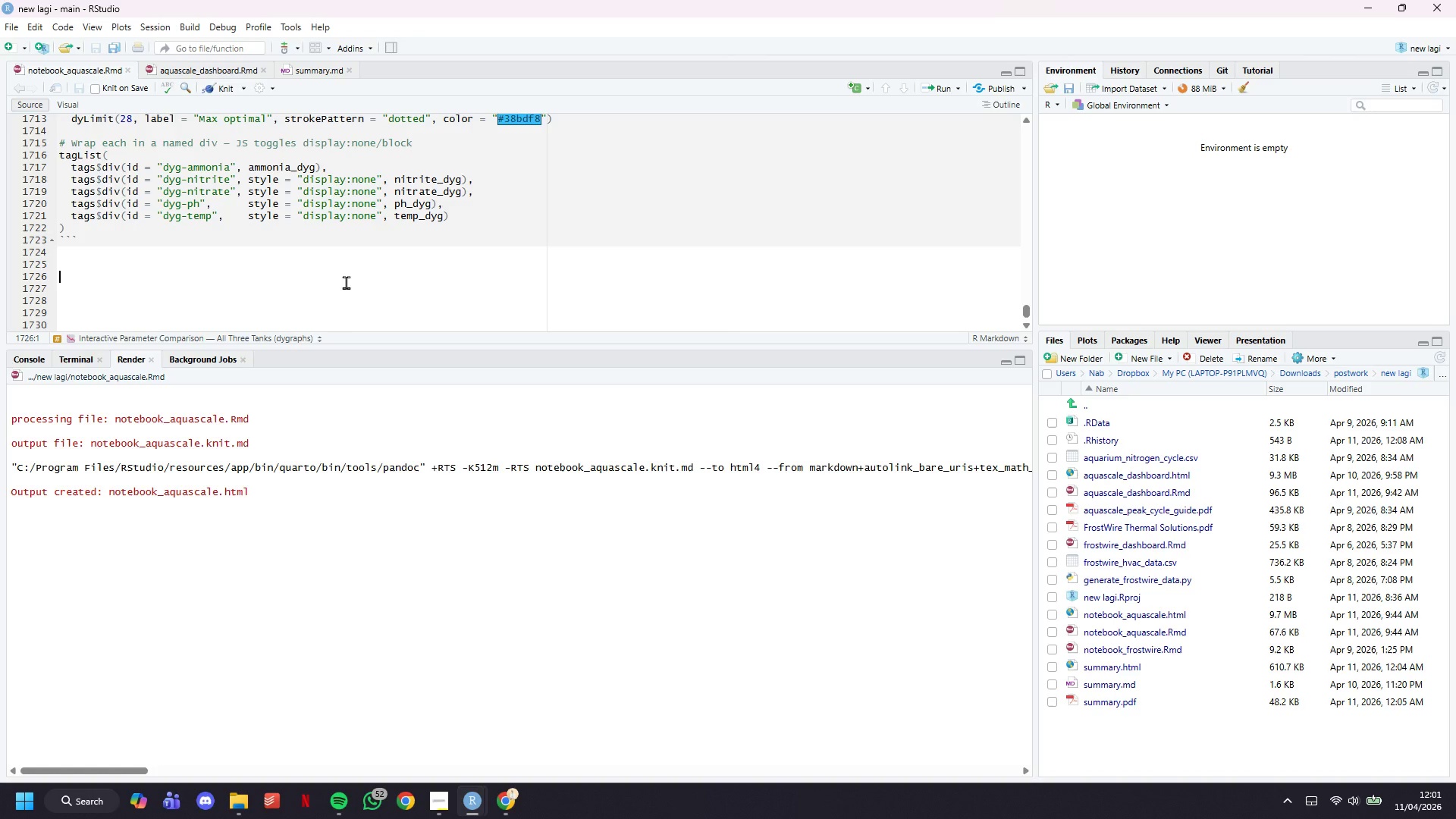 
type(## Row 2 - Cycle Speed + statbs table)
 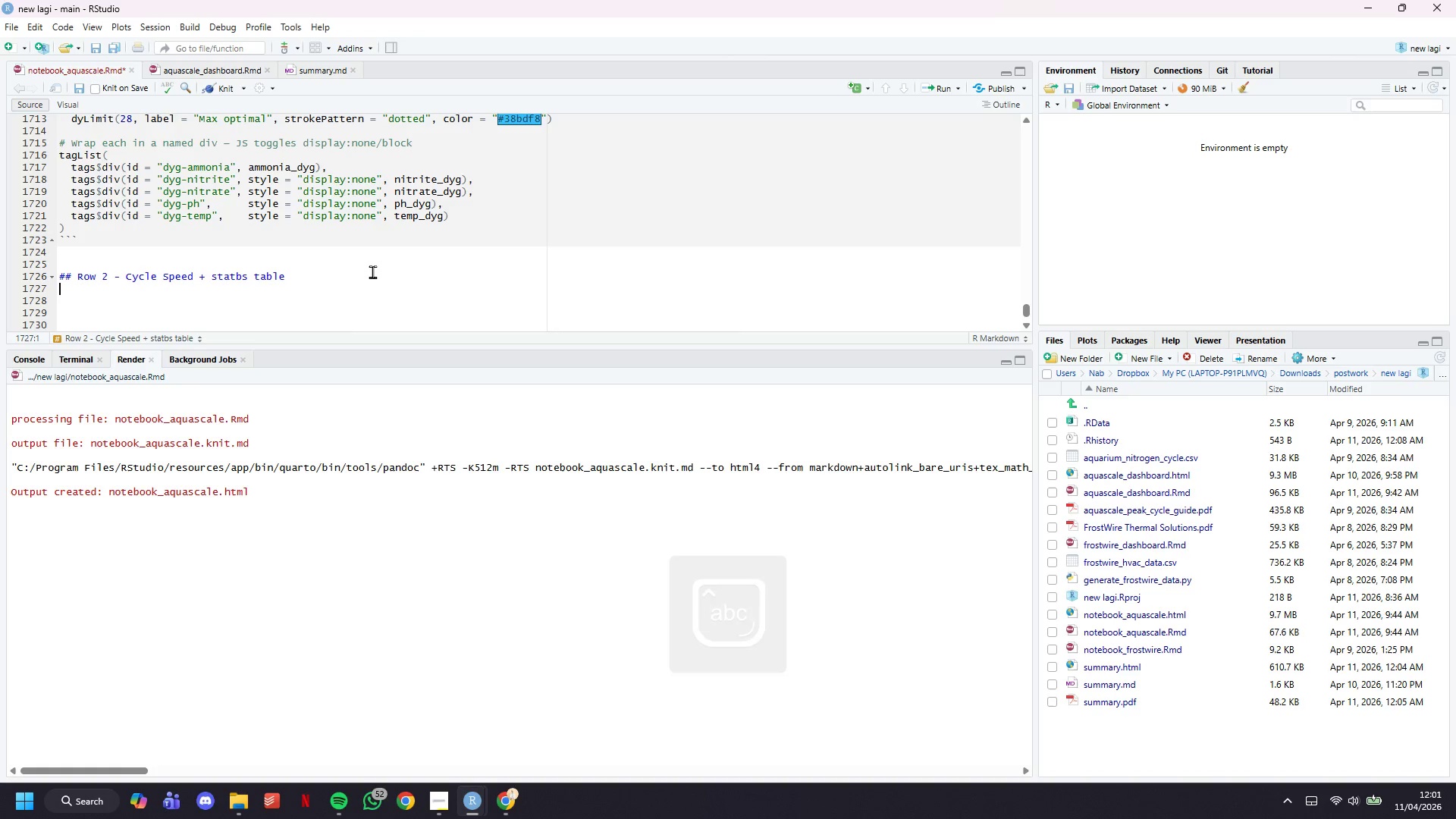 
 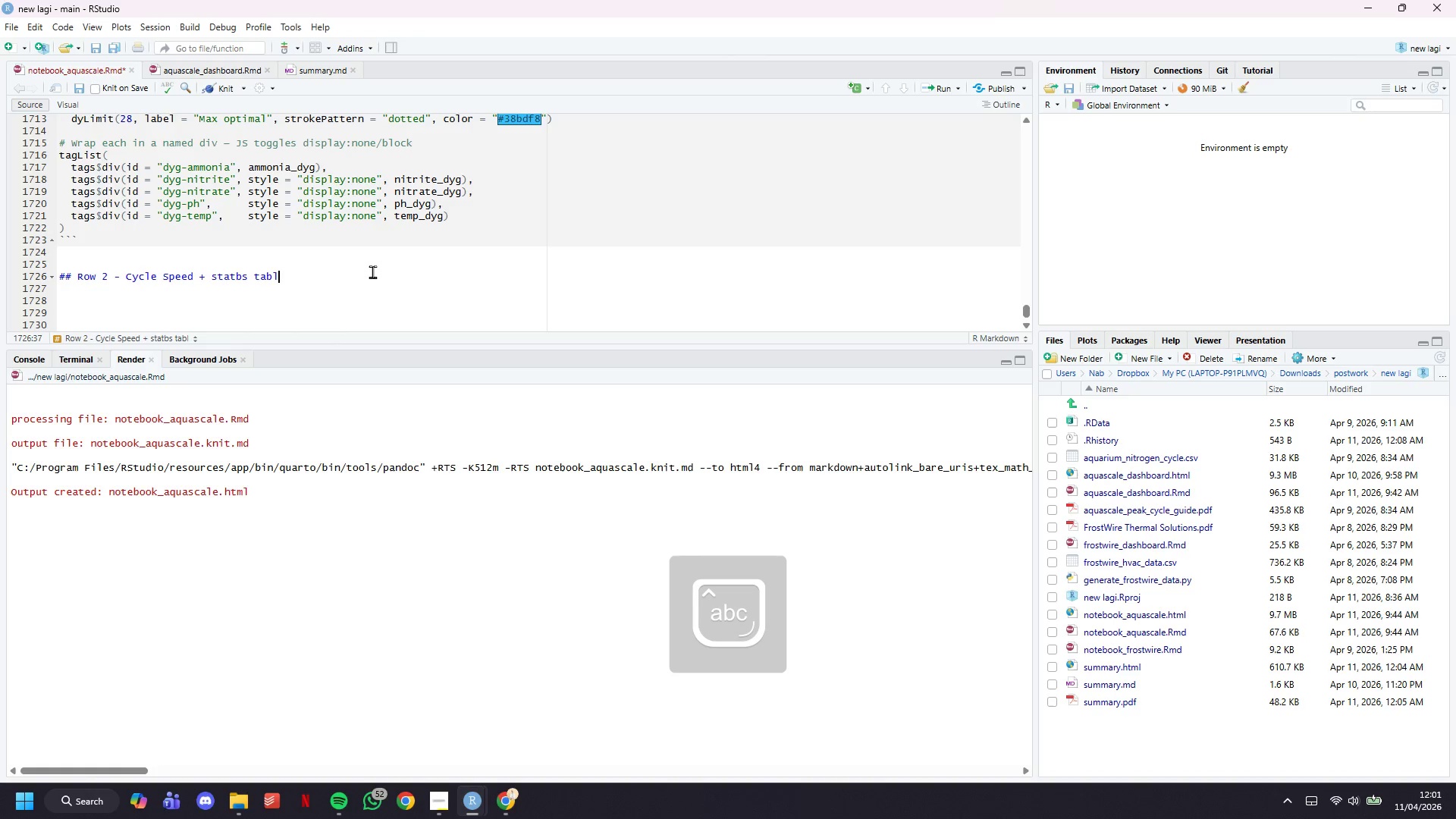 
key(Enter)
 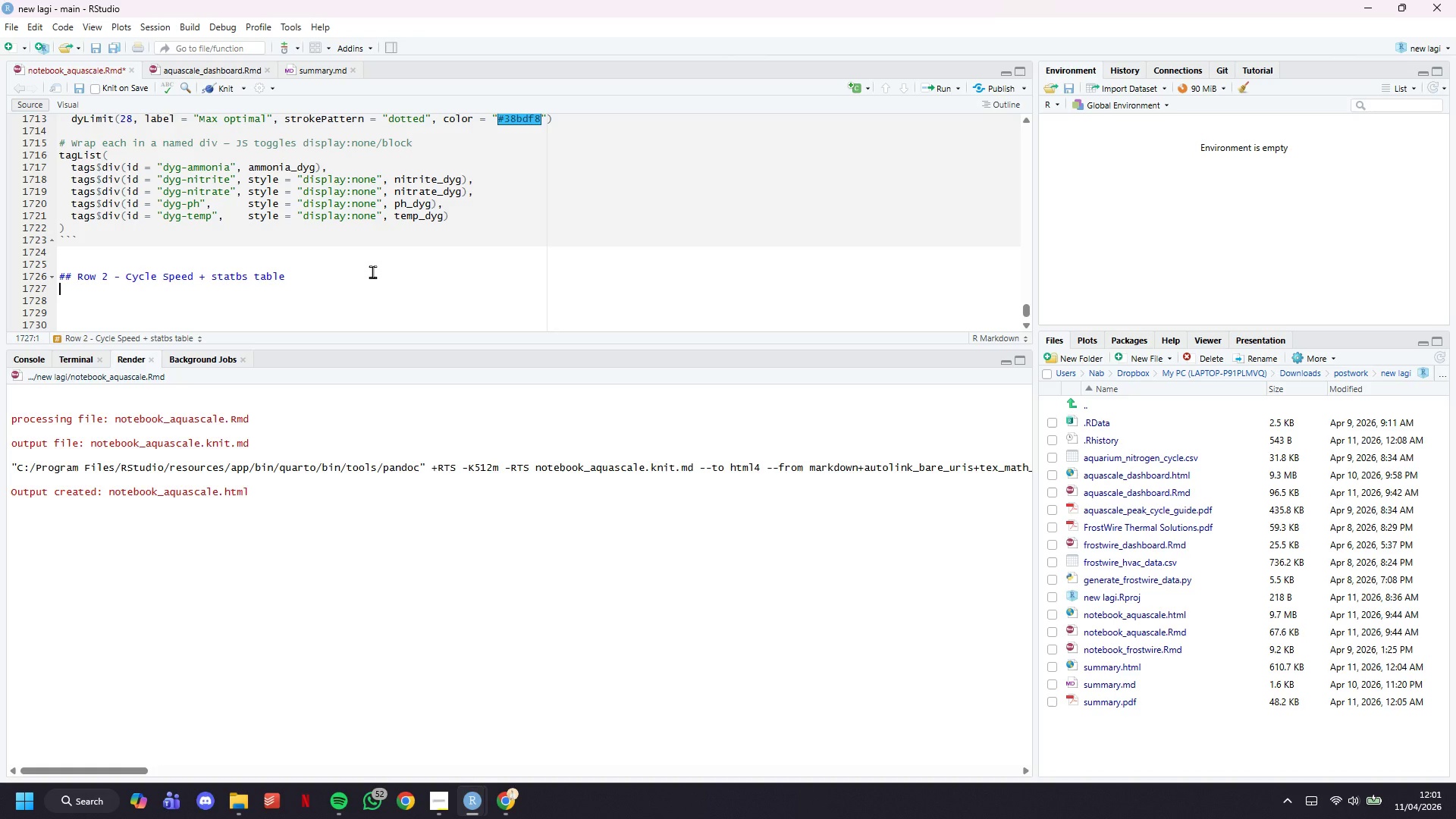 
key(Backspace)
type( {data=)
key(Backspace)
type(-height: )
key(Backspace)
key(Backspace)
type(=320)
 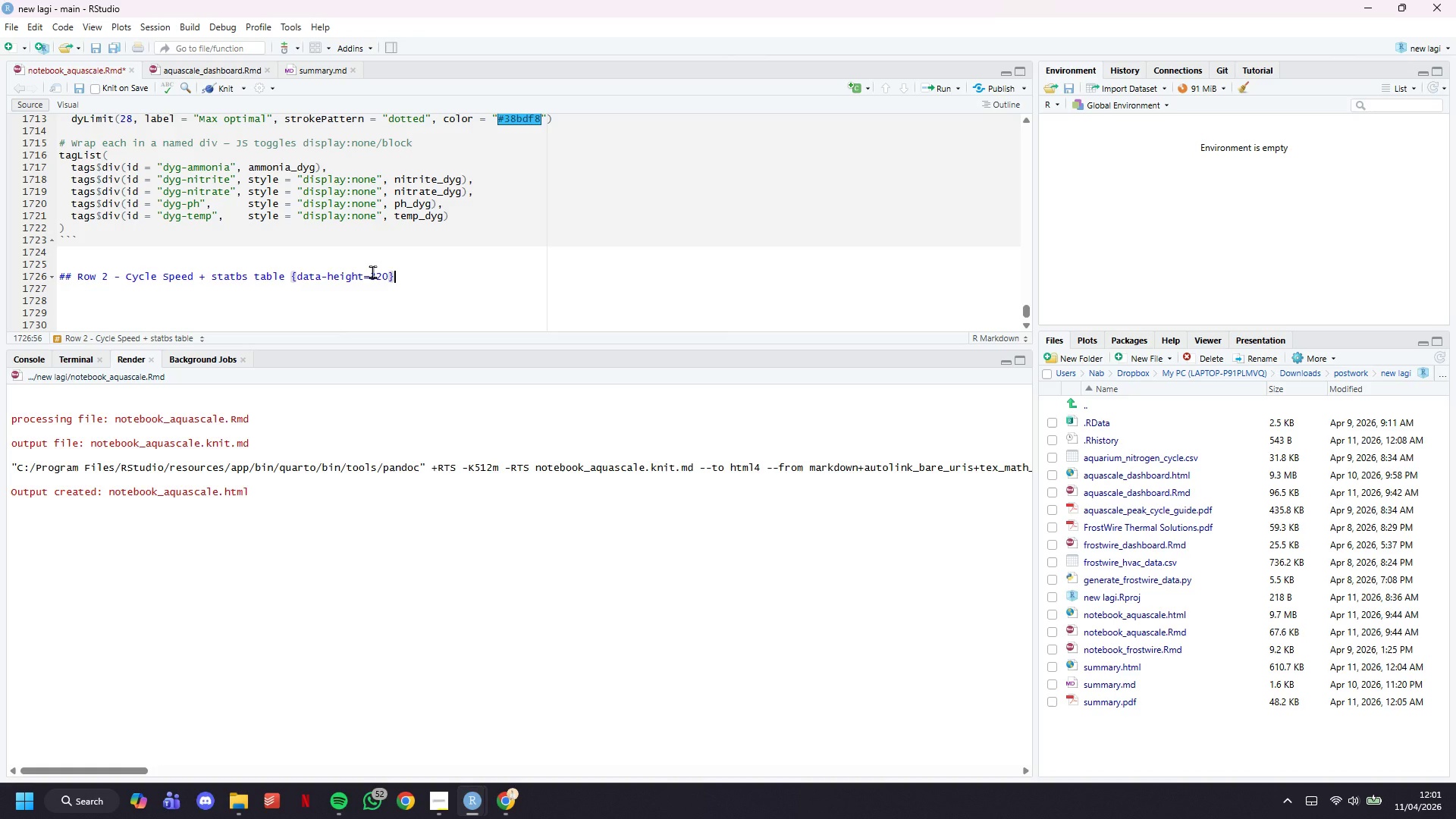 
 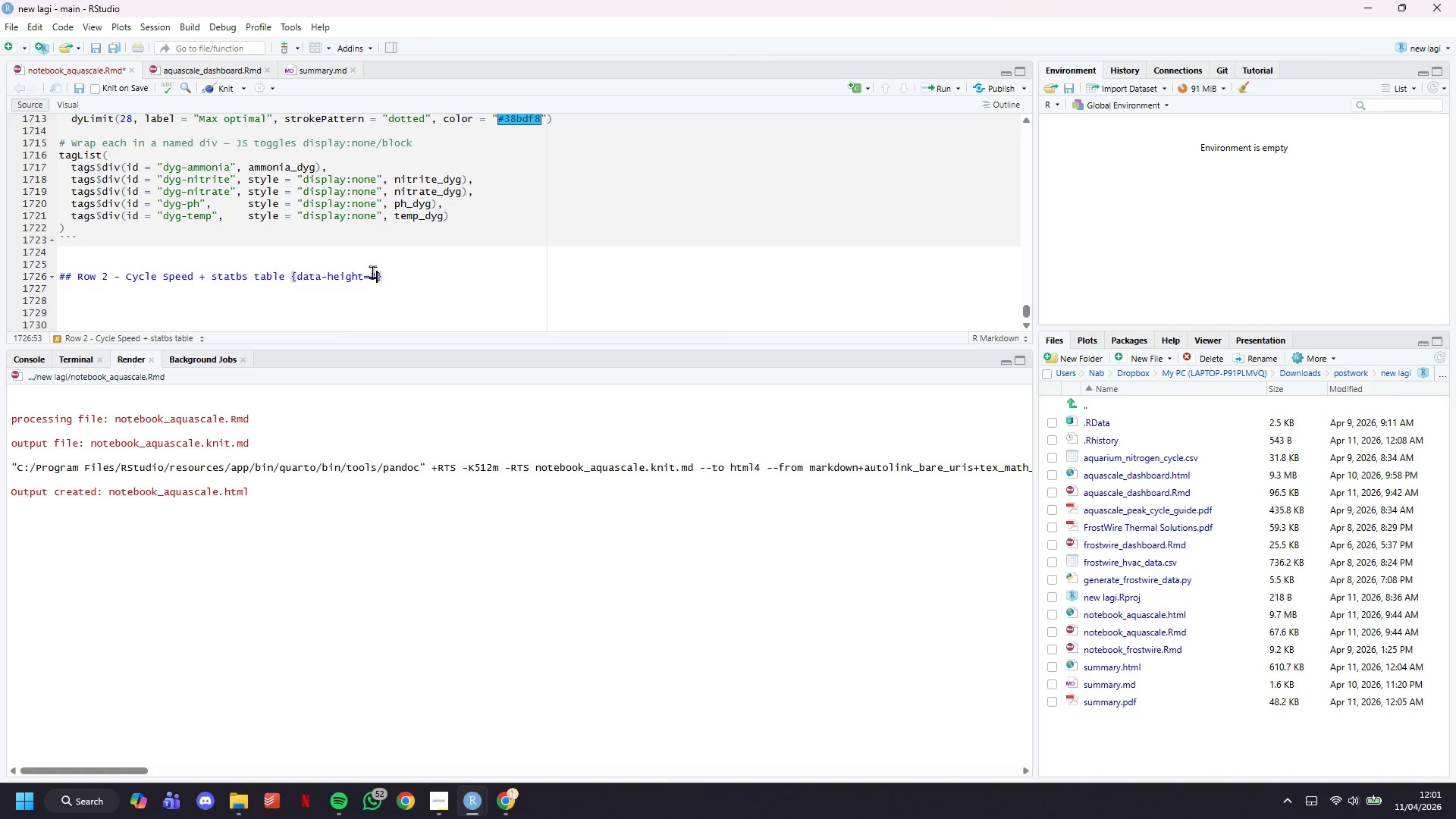 
key(ArrowRight)
 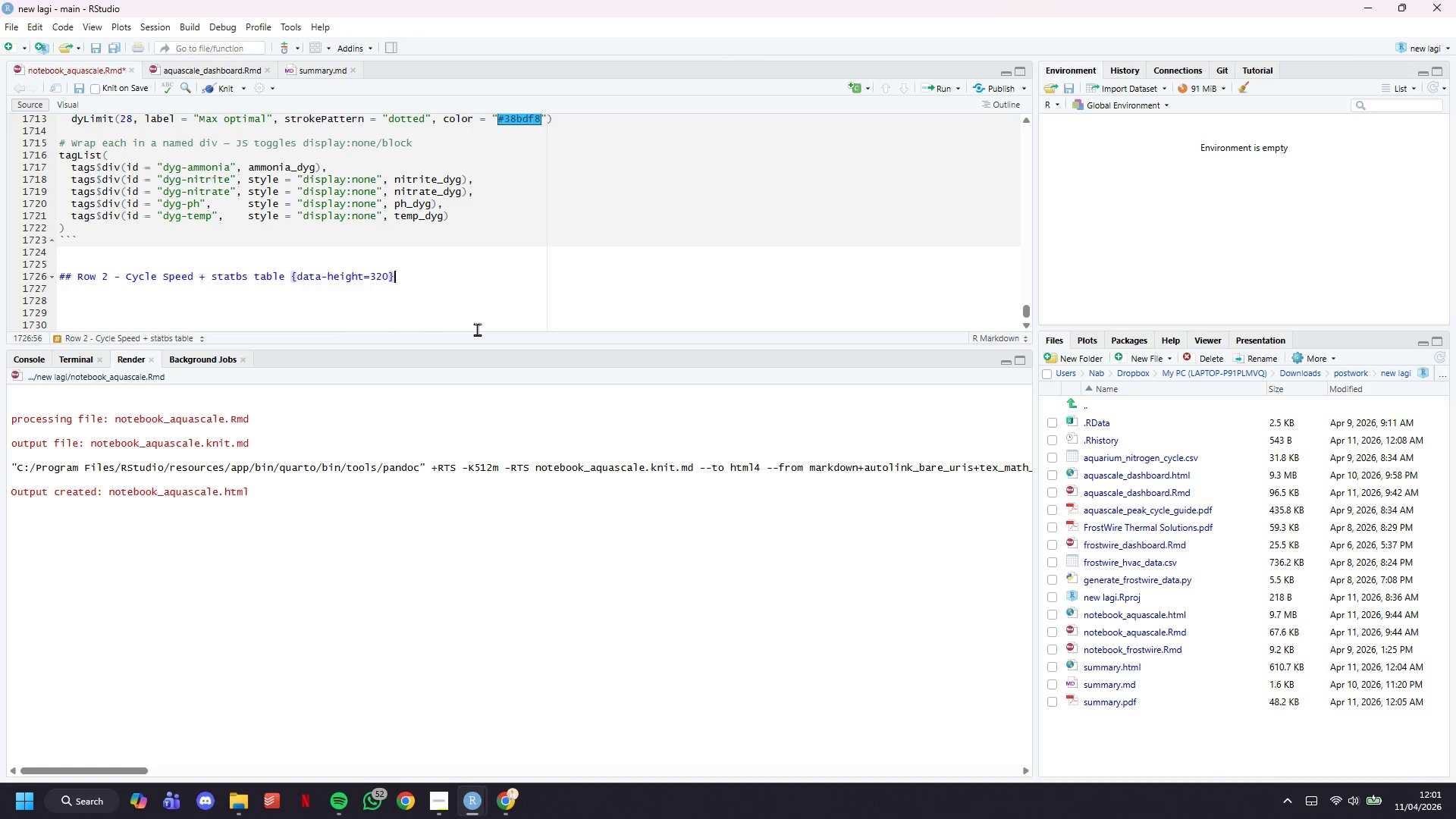 
key(Enter)
 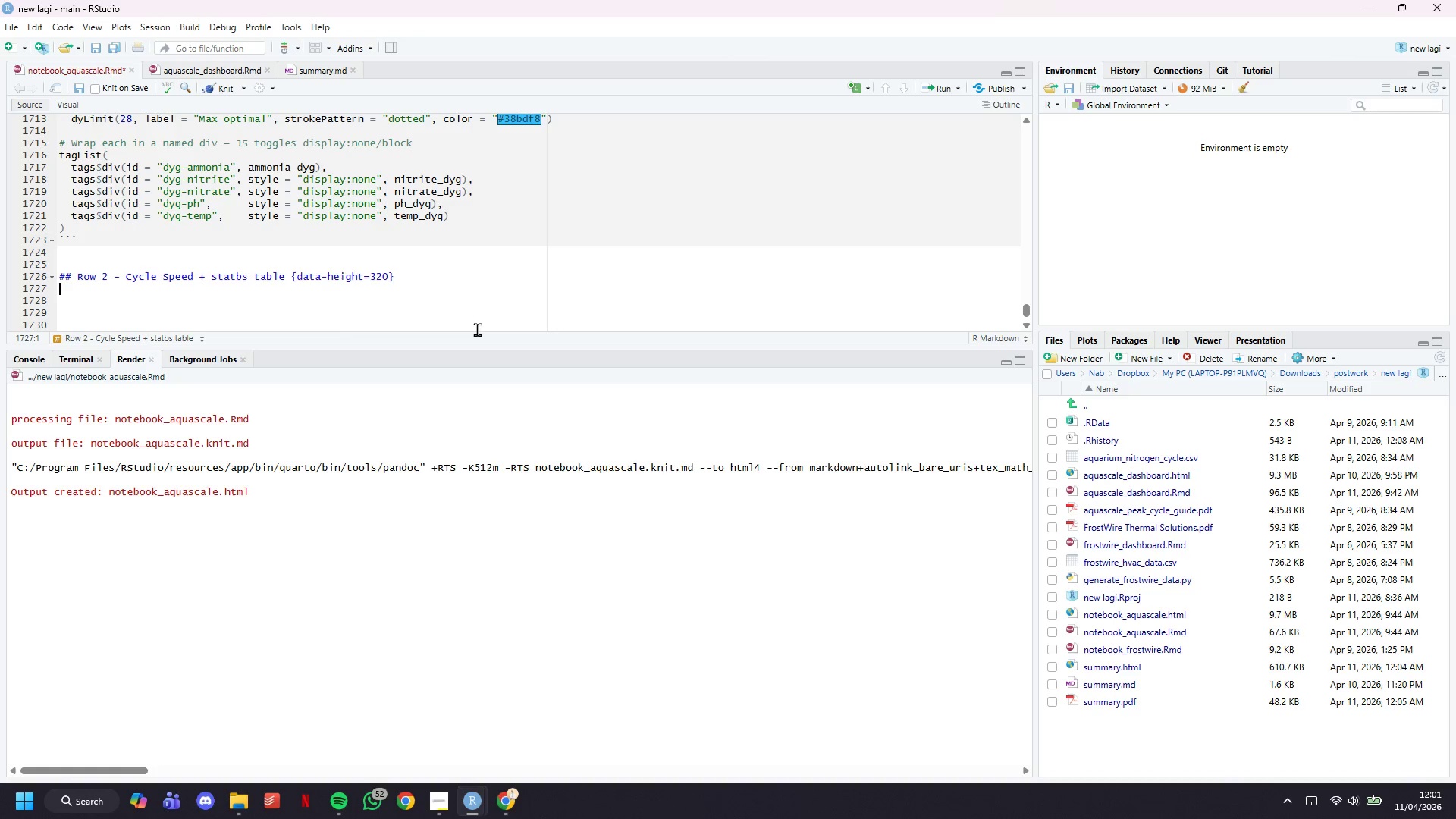 
key(Enter)
 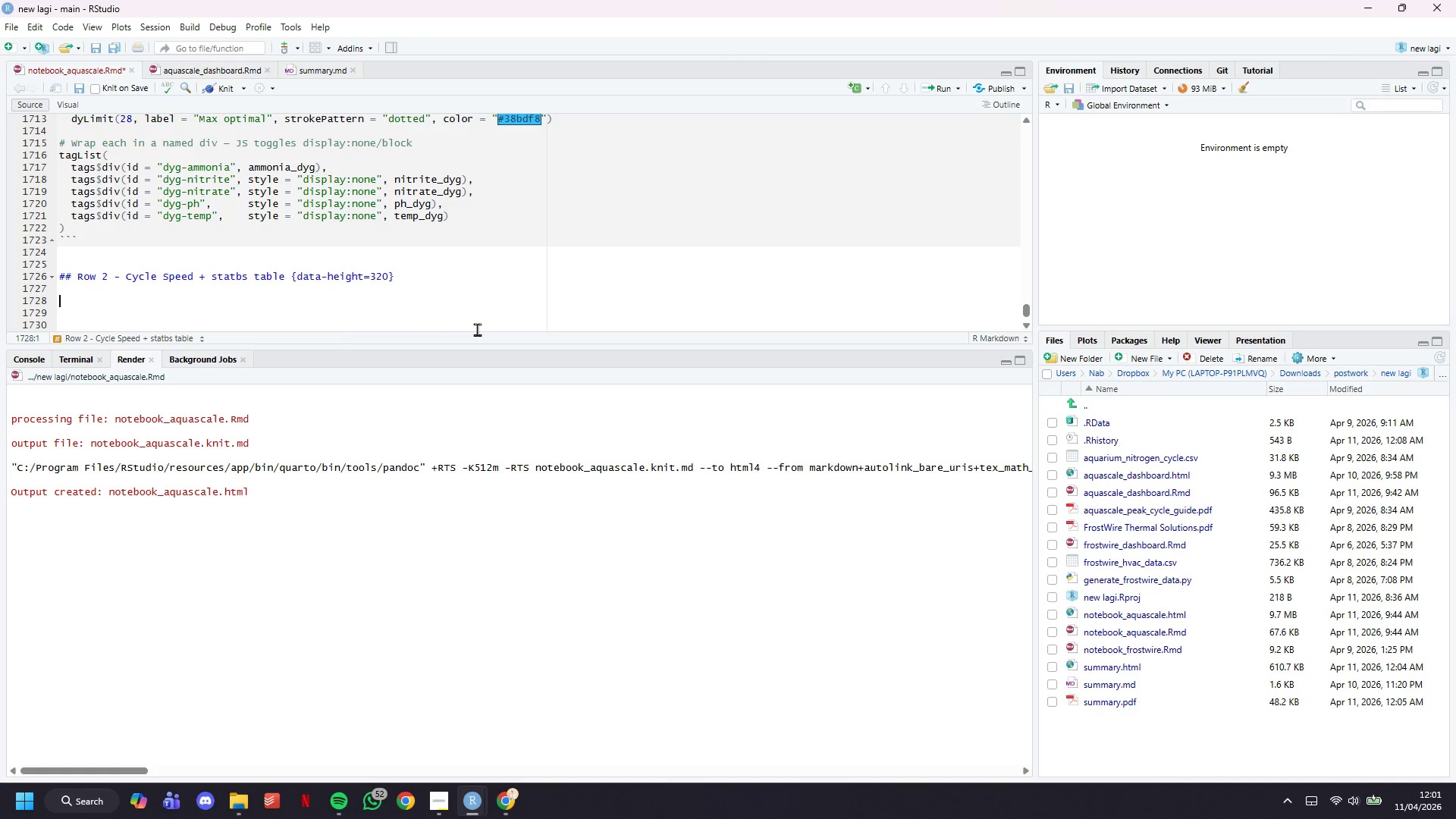 
key(Control+S)
 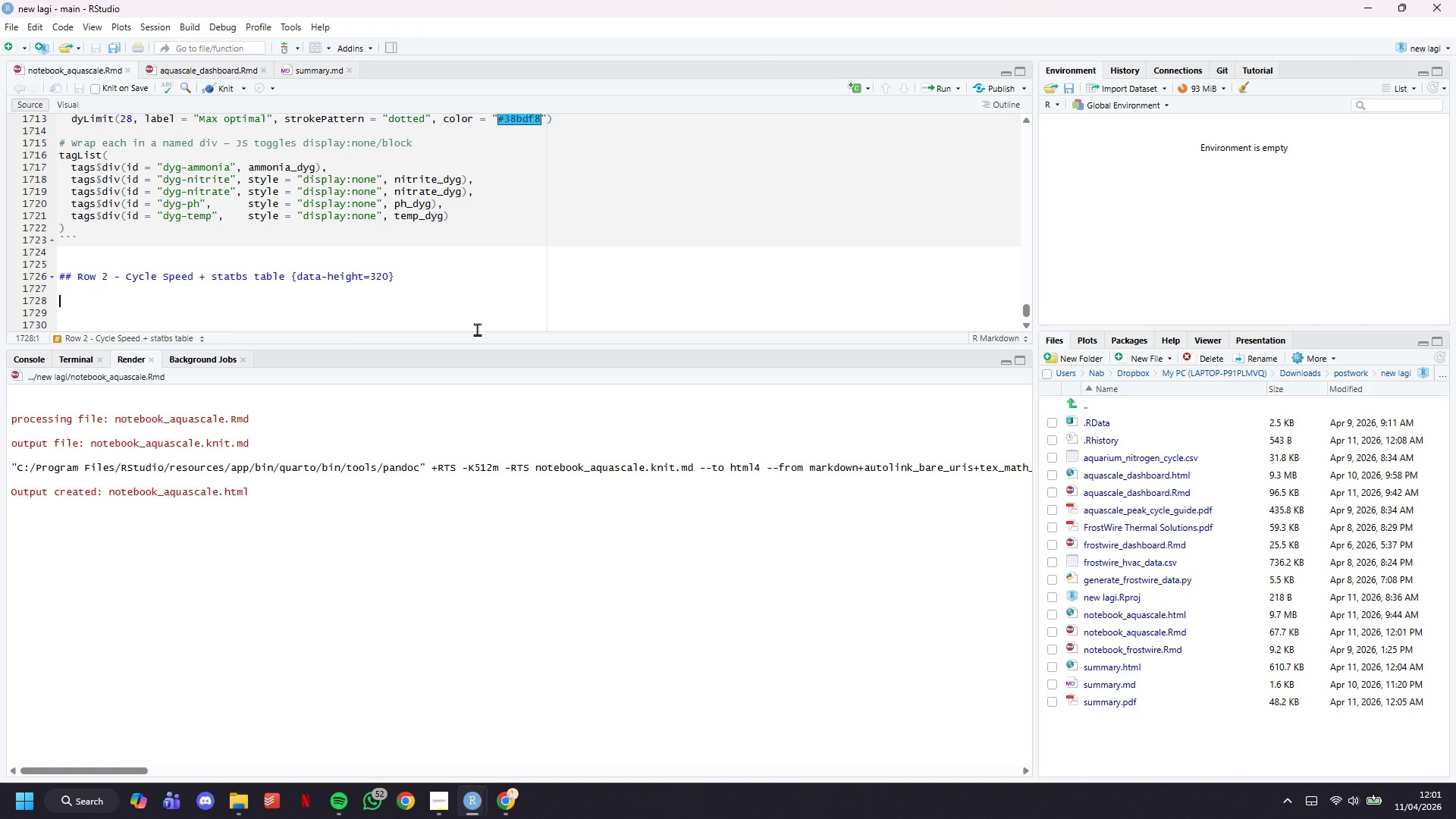 
type(### Days in Each Safety Status - Cycle Speed Cpmppa)
key(Backspace)
key(Backspace)
key(Backspace)
key(Backspace)
key(Backspace)
type(omparison)
 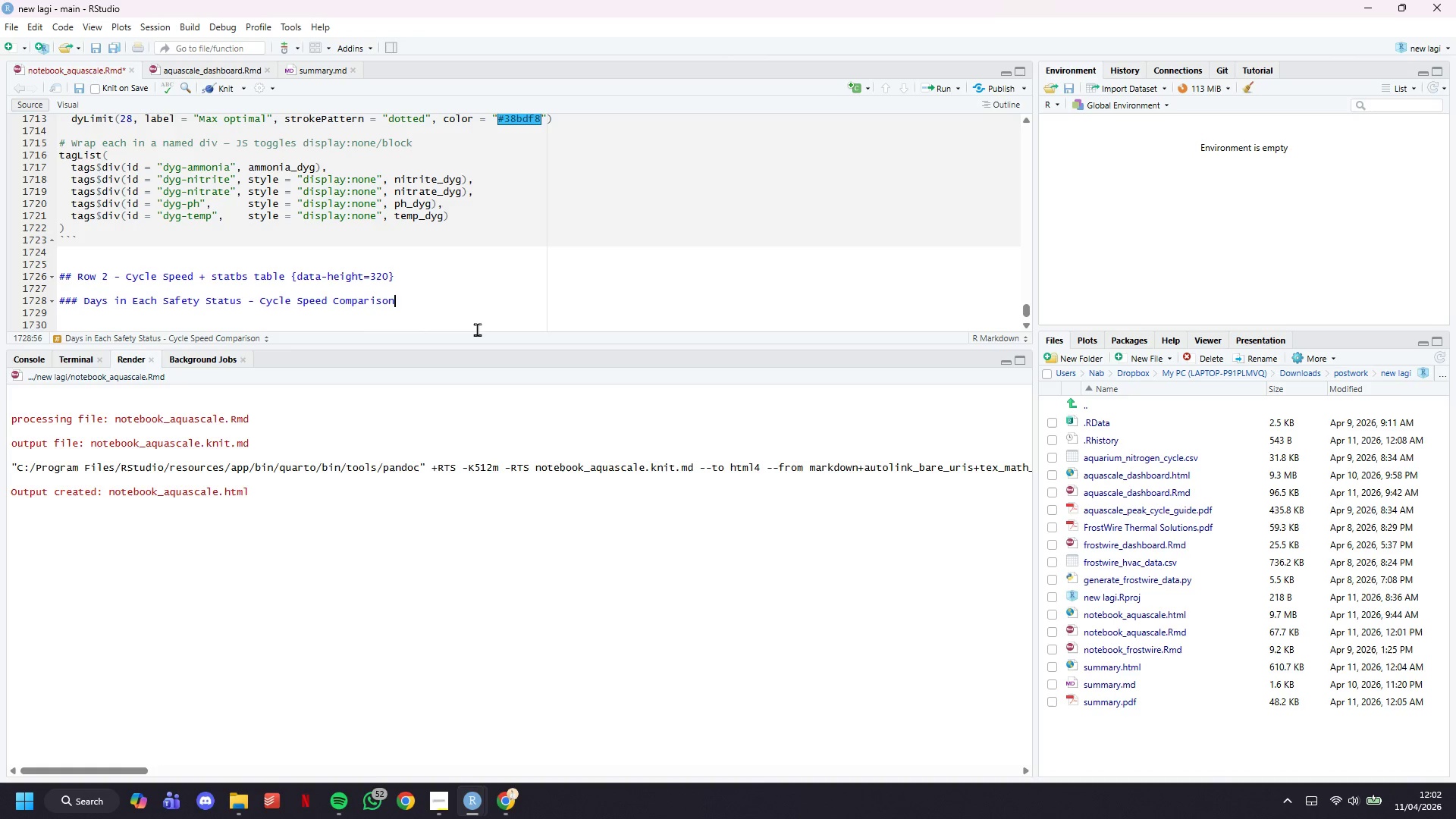 
key(Enter)
 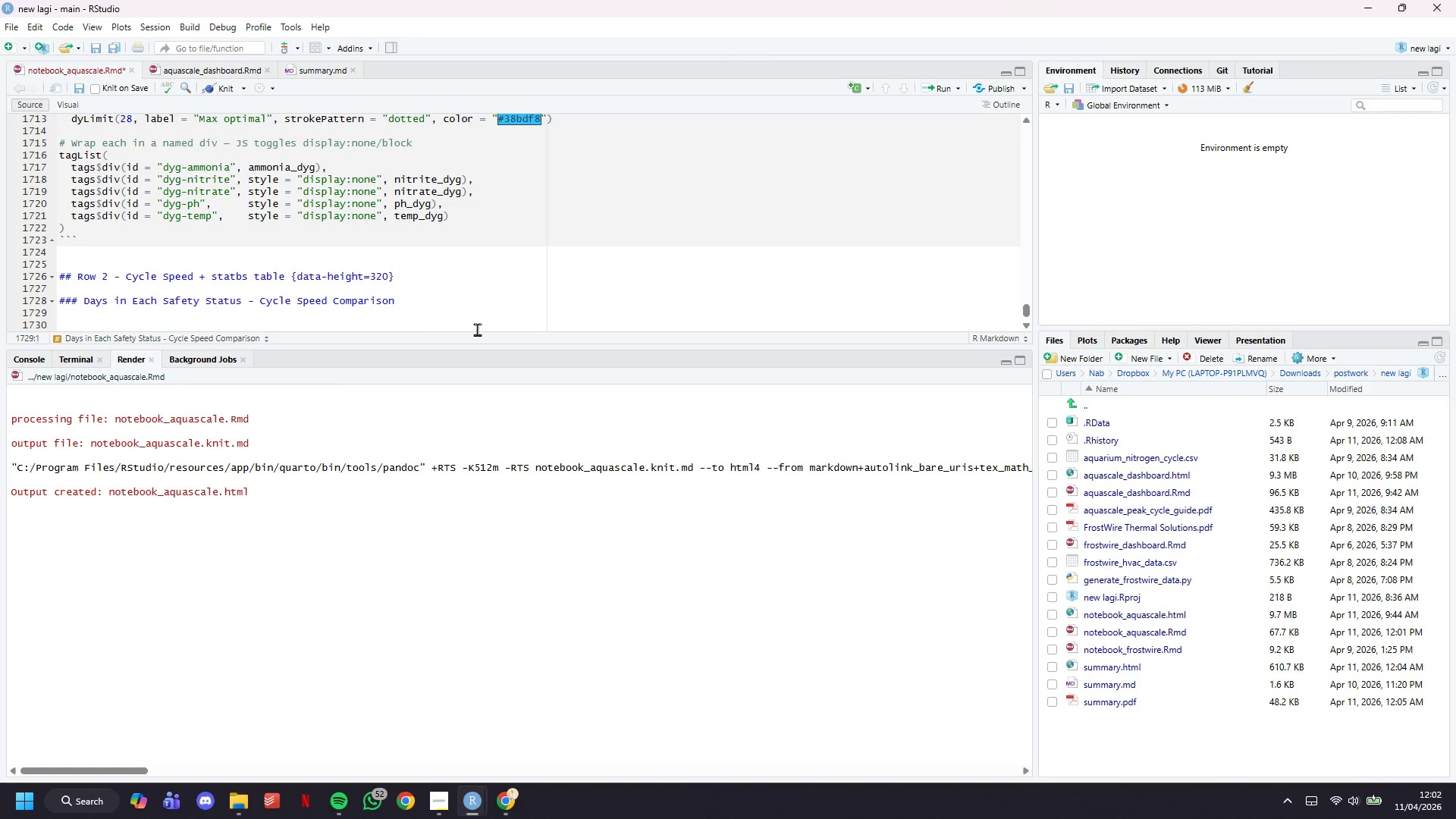 
key(Enter)
 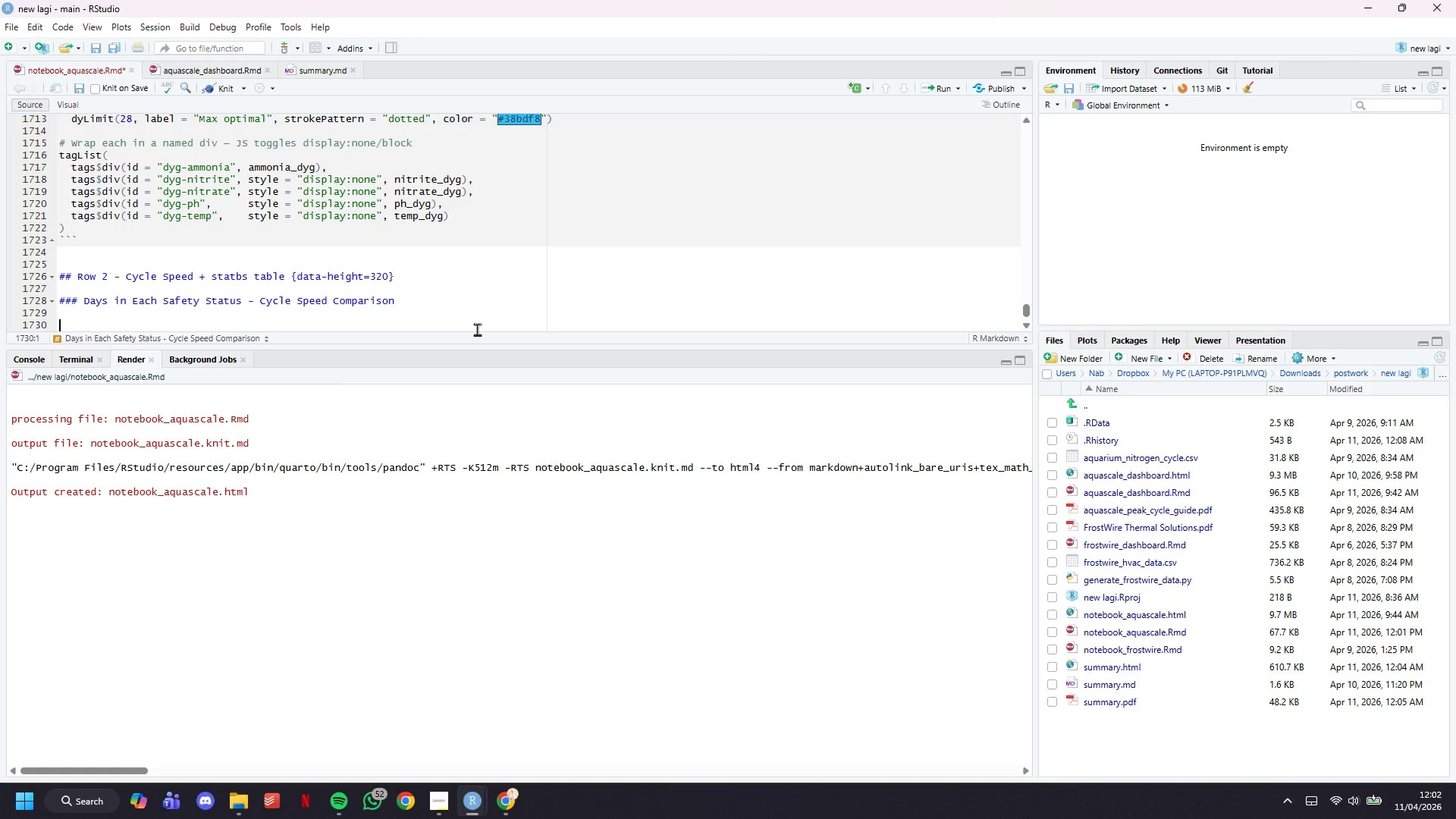 
key(Backquote)
 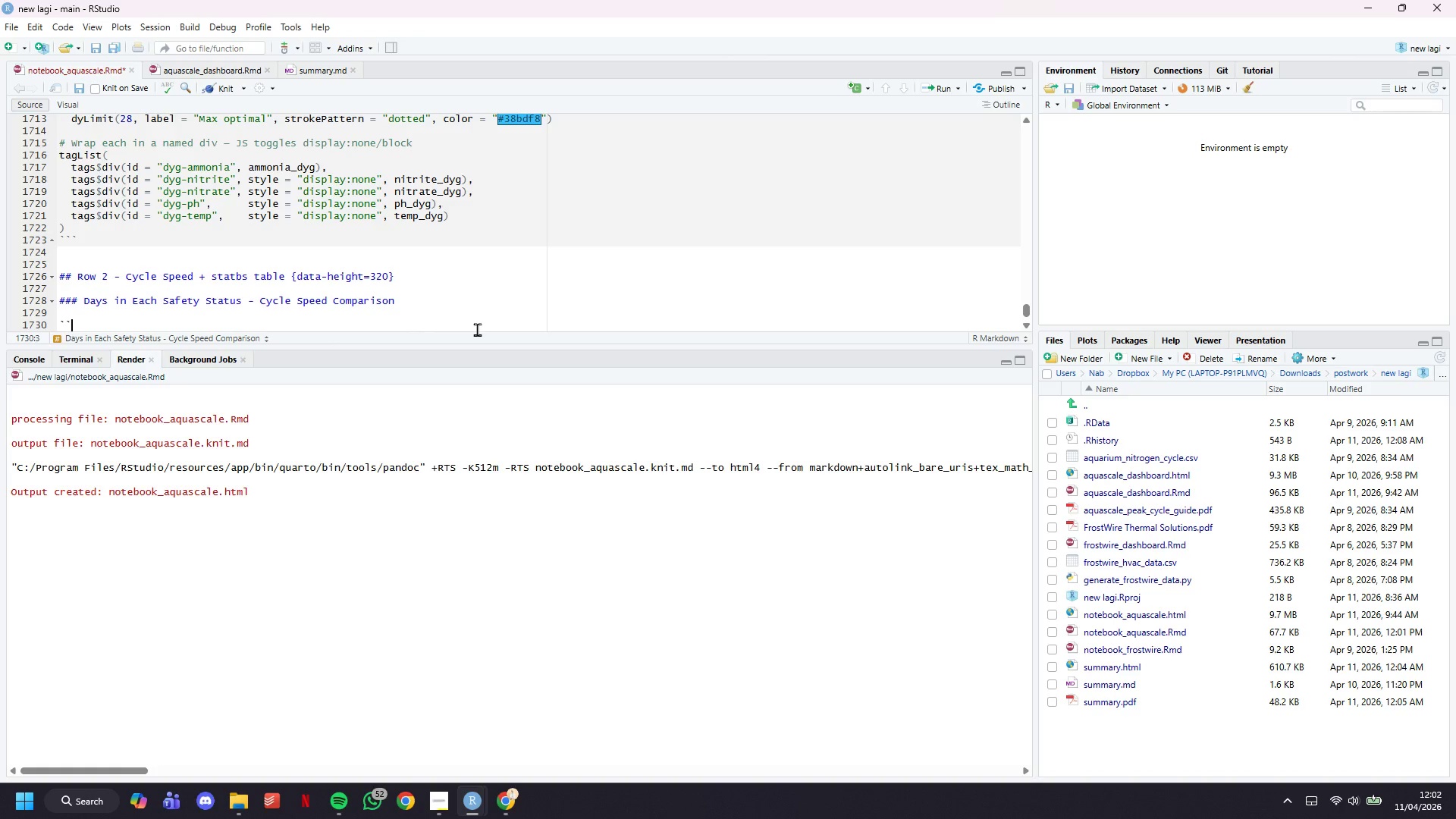 
key(Backquote)
 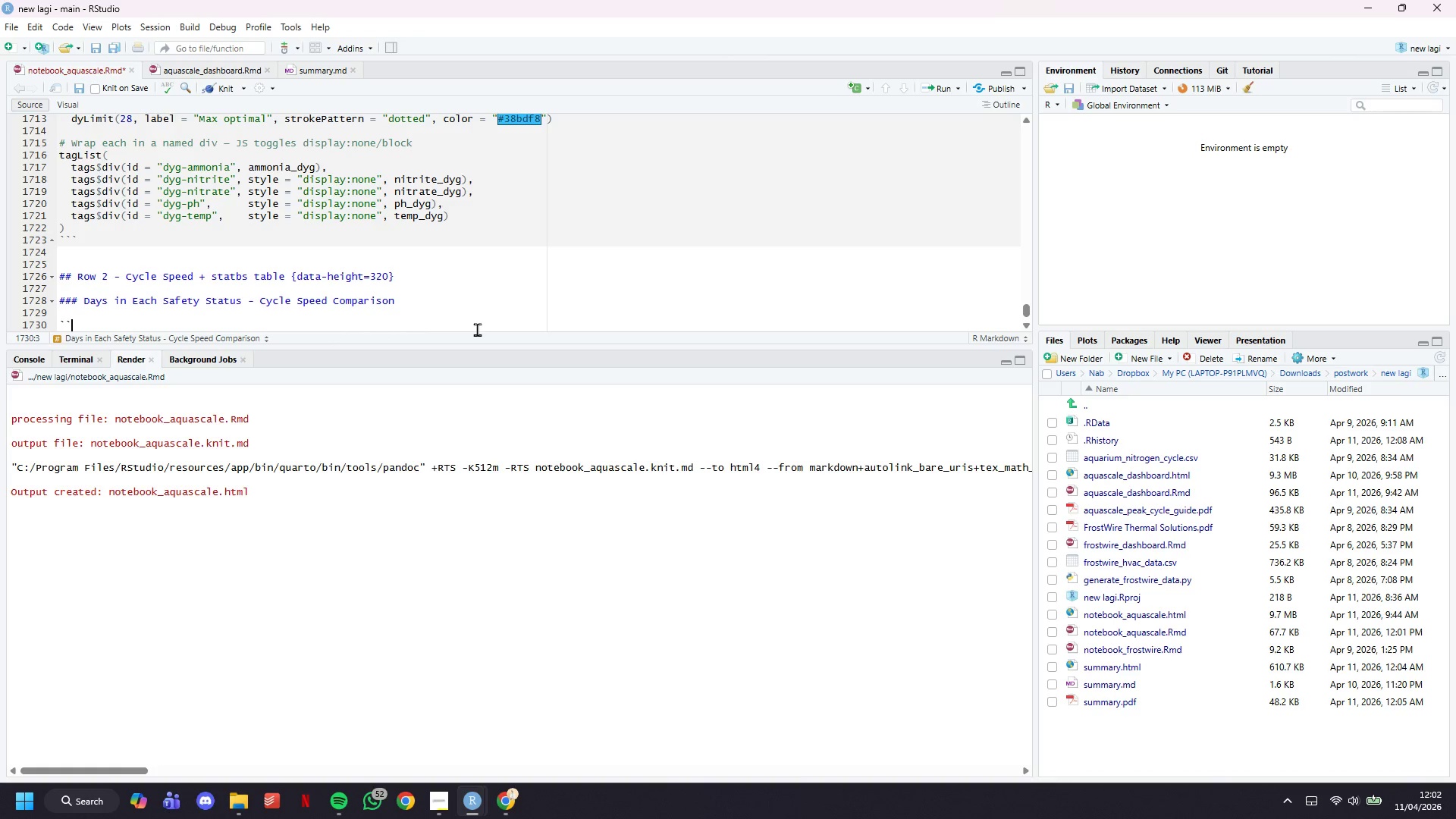 
key(Backquote)
 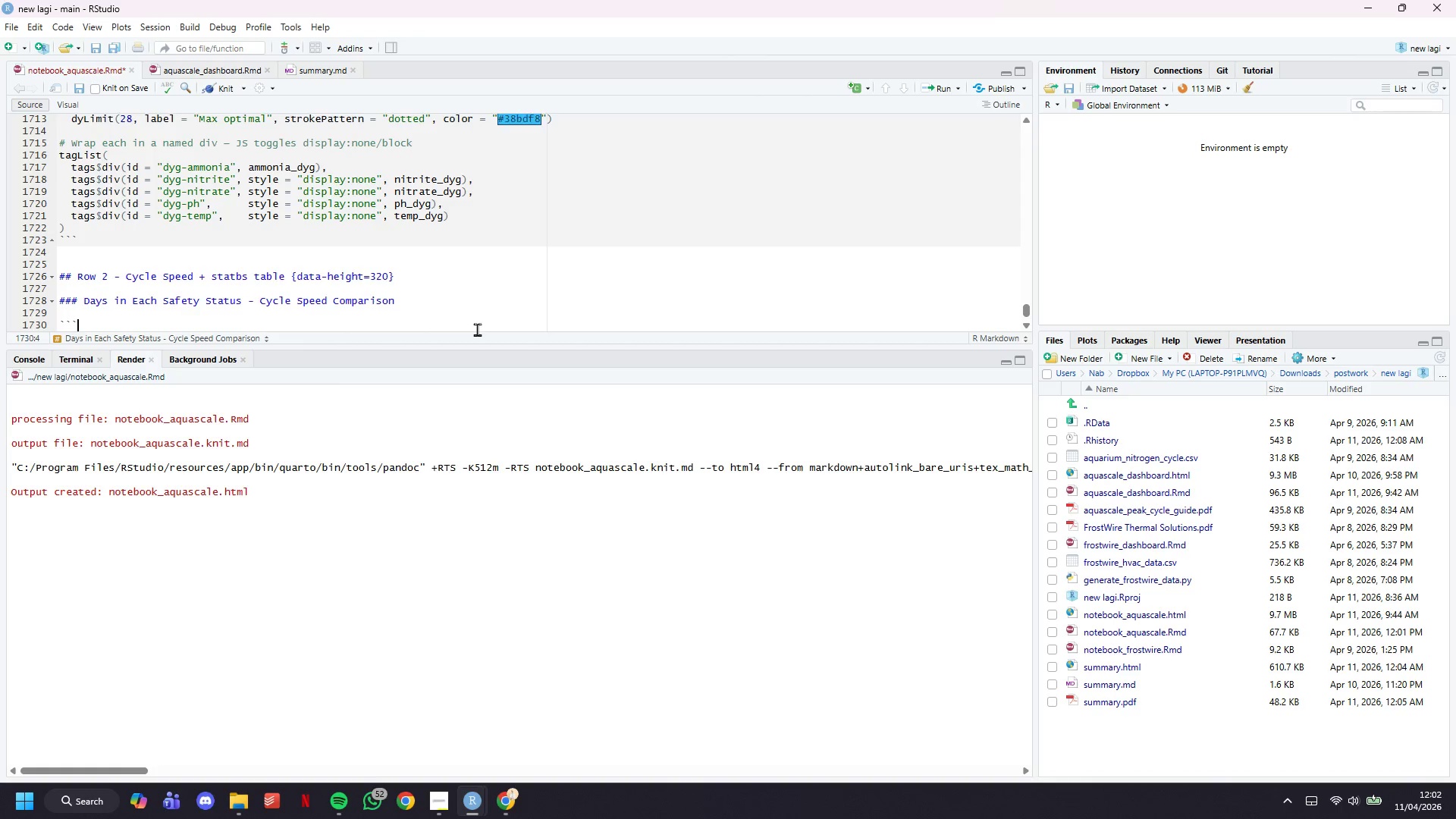 
key(Enter)
 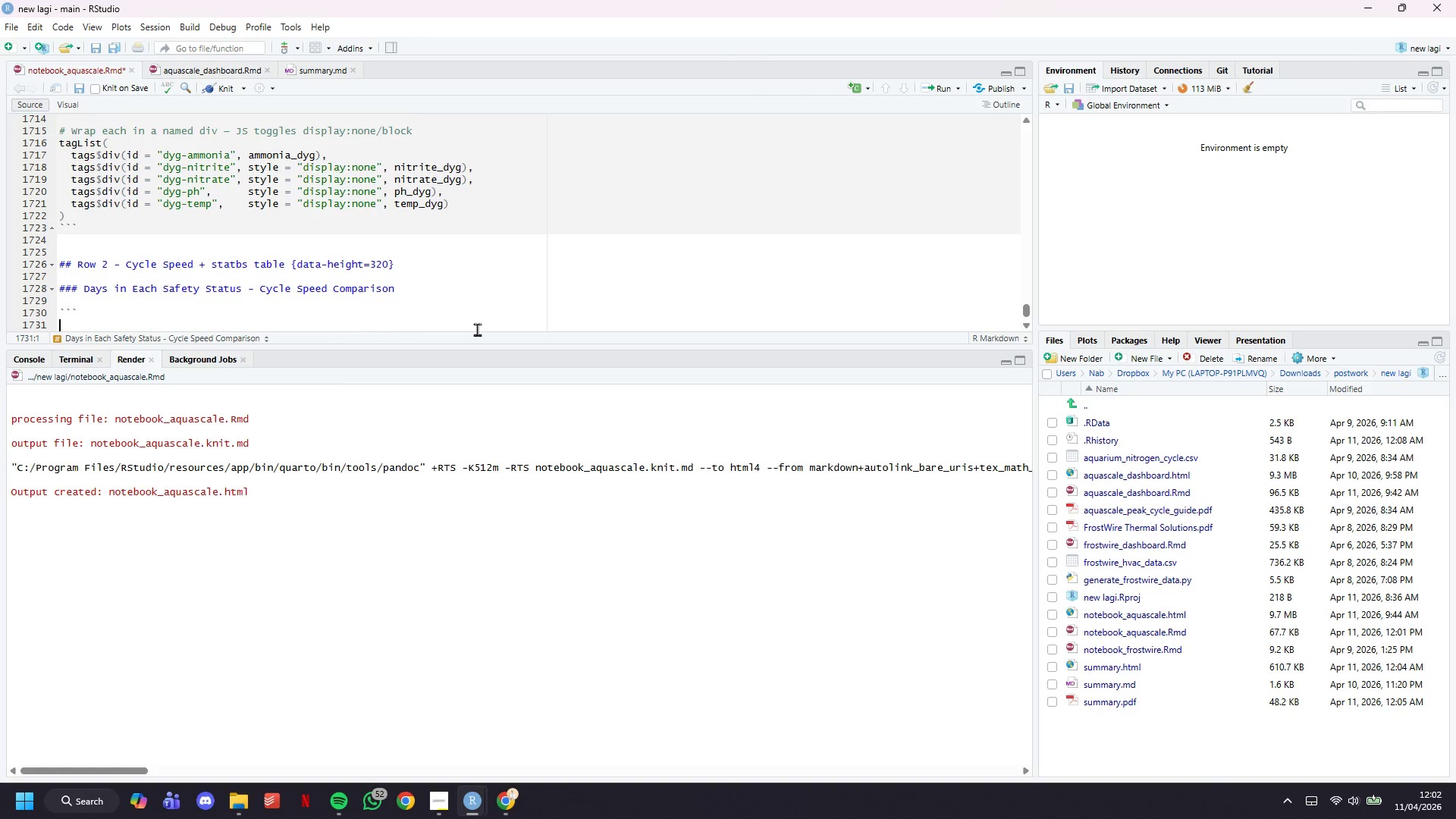 
key(Enter)
 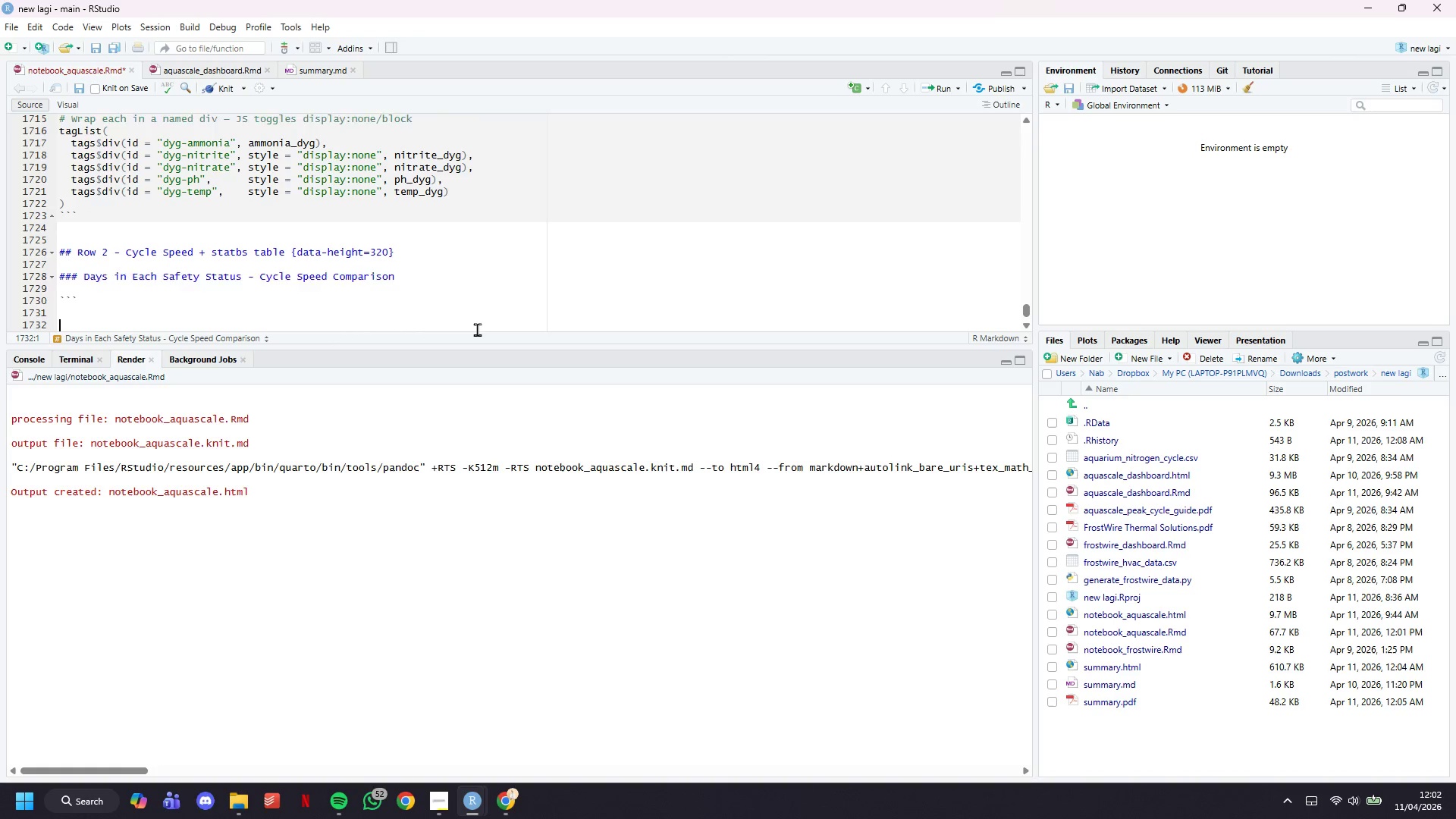 
key(Enter)
 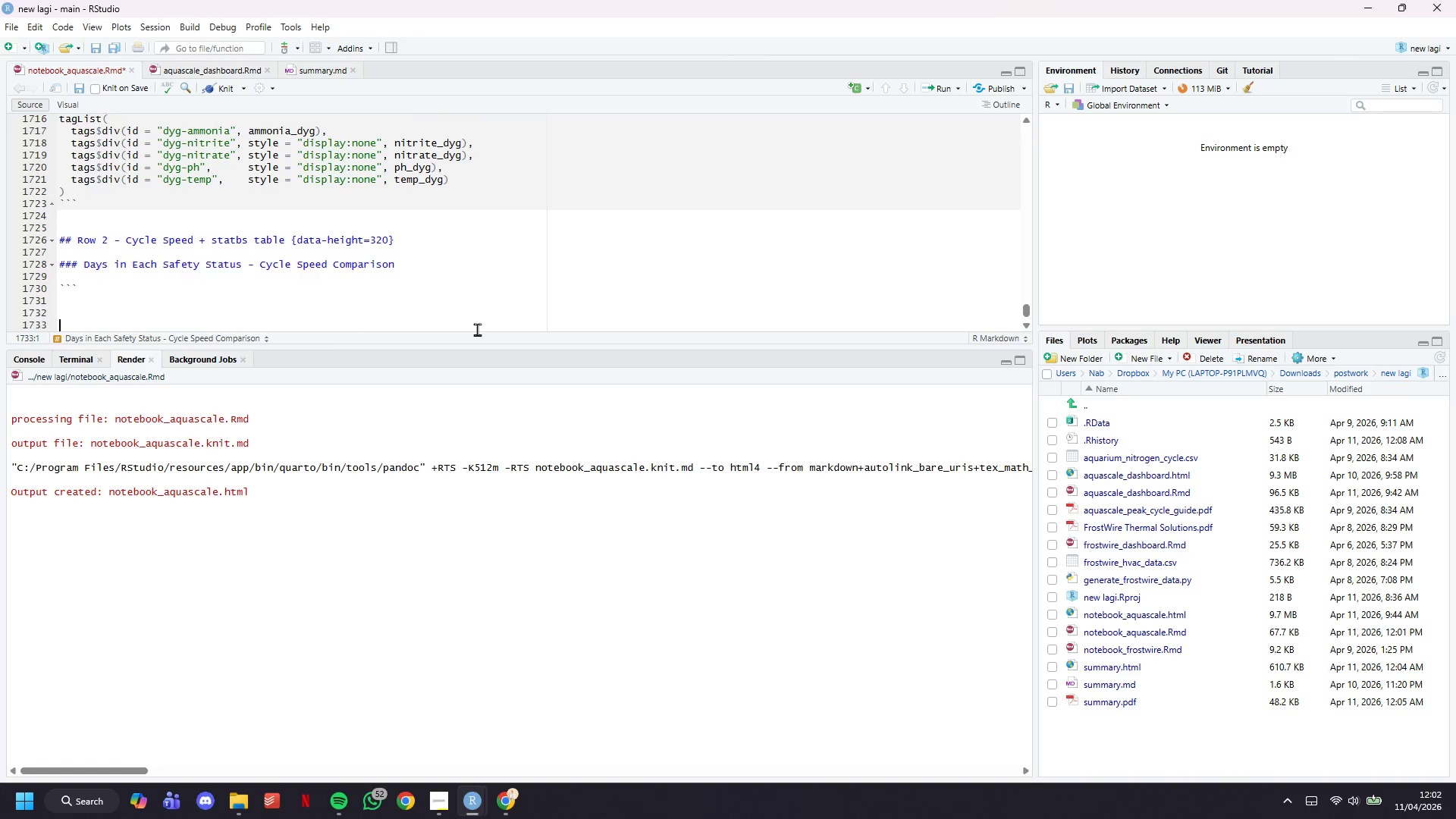 
key(Backquote)
 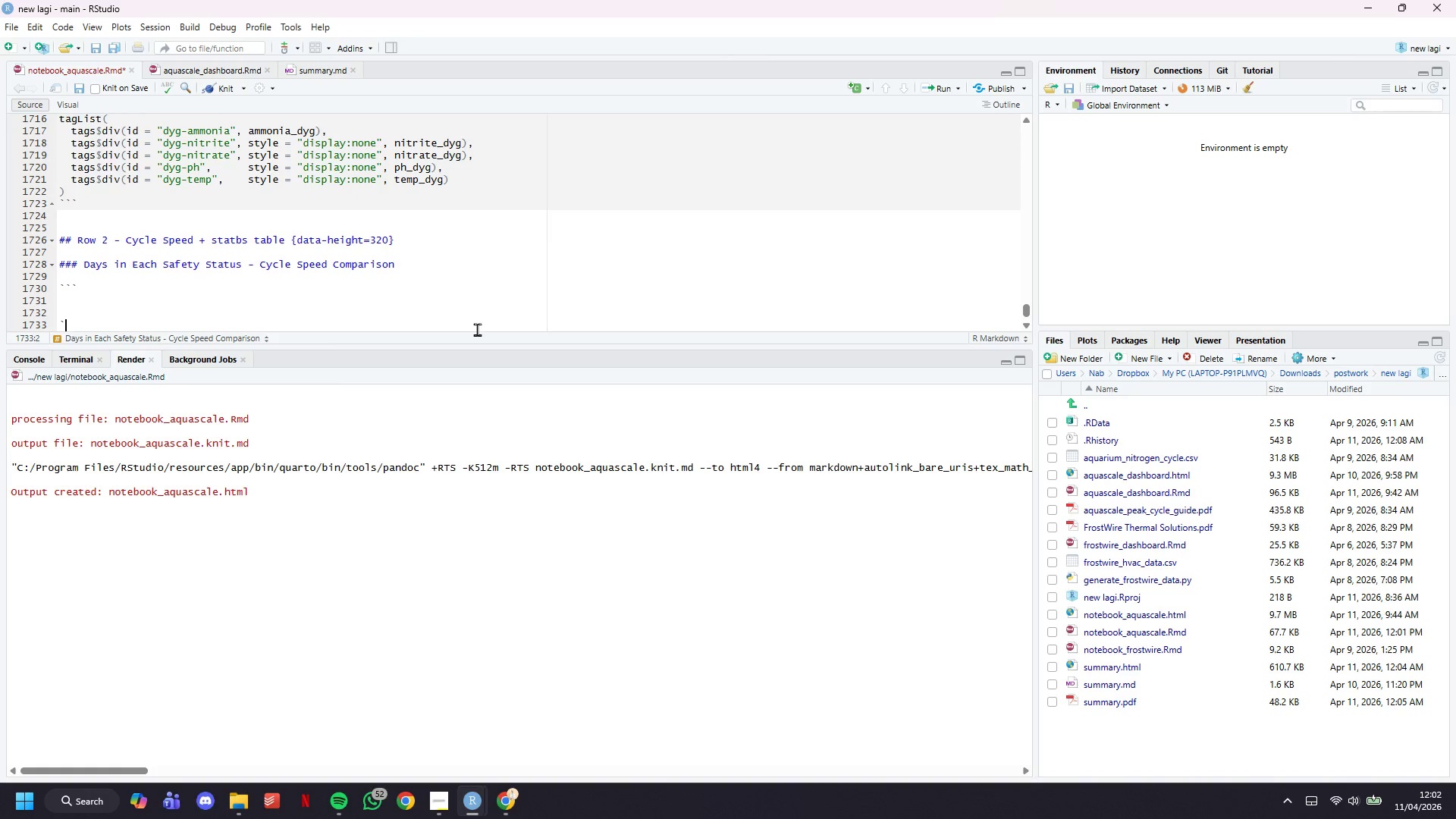 
key(Backquote)
 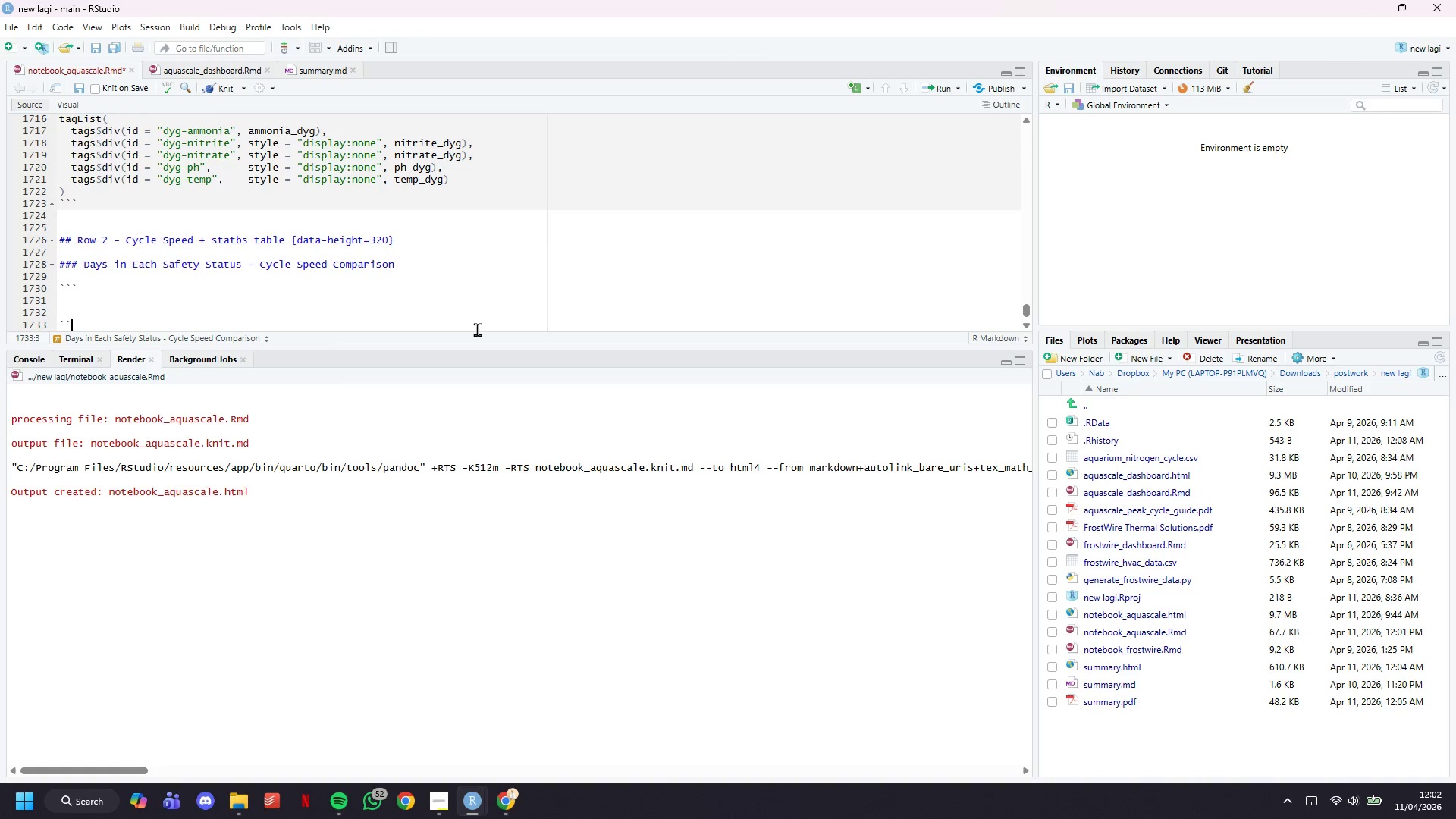 
key(Backquote)
 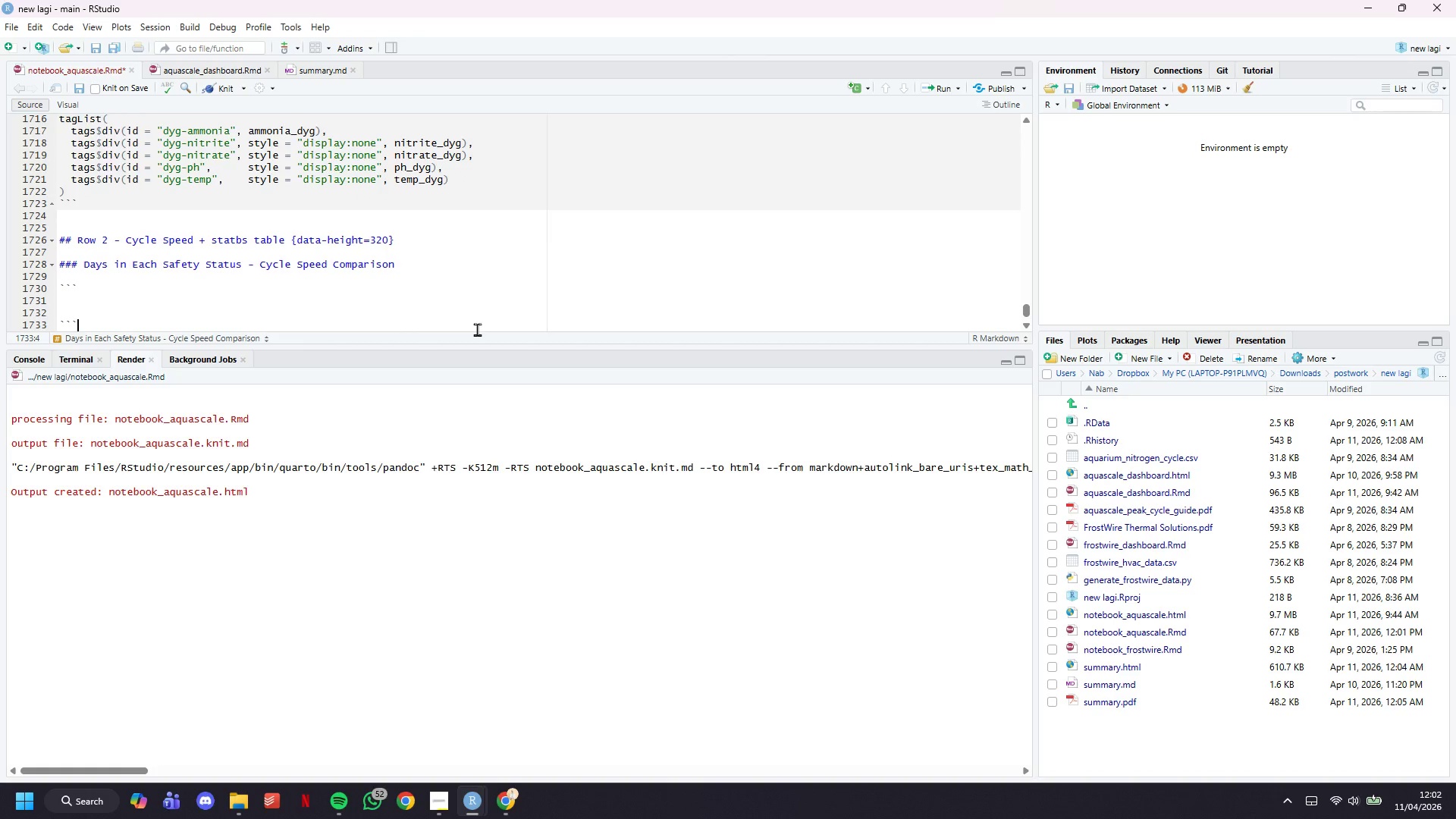 
key(ArrowUp)
 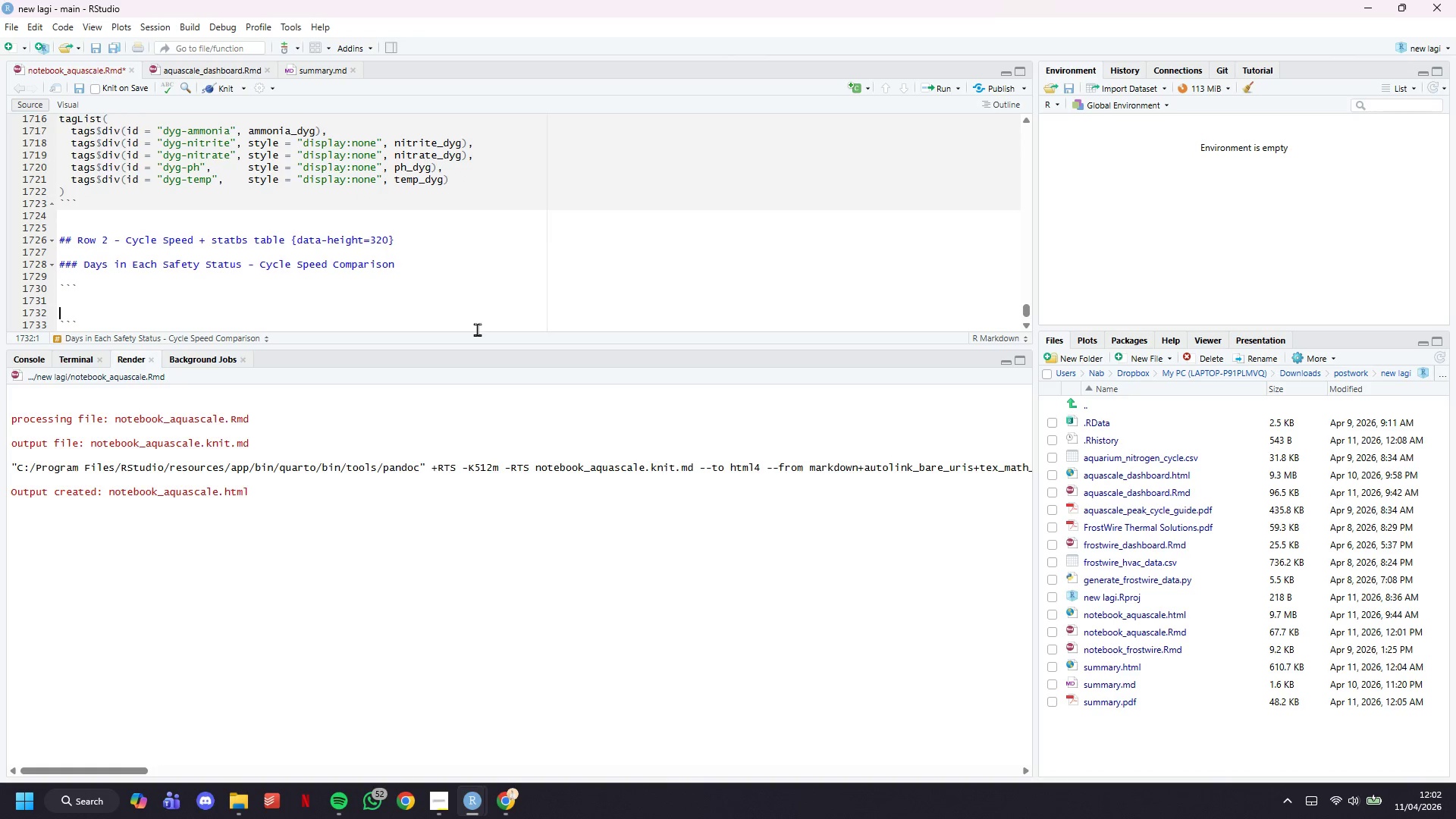 
key(ArrowUp)
 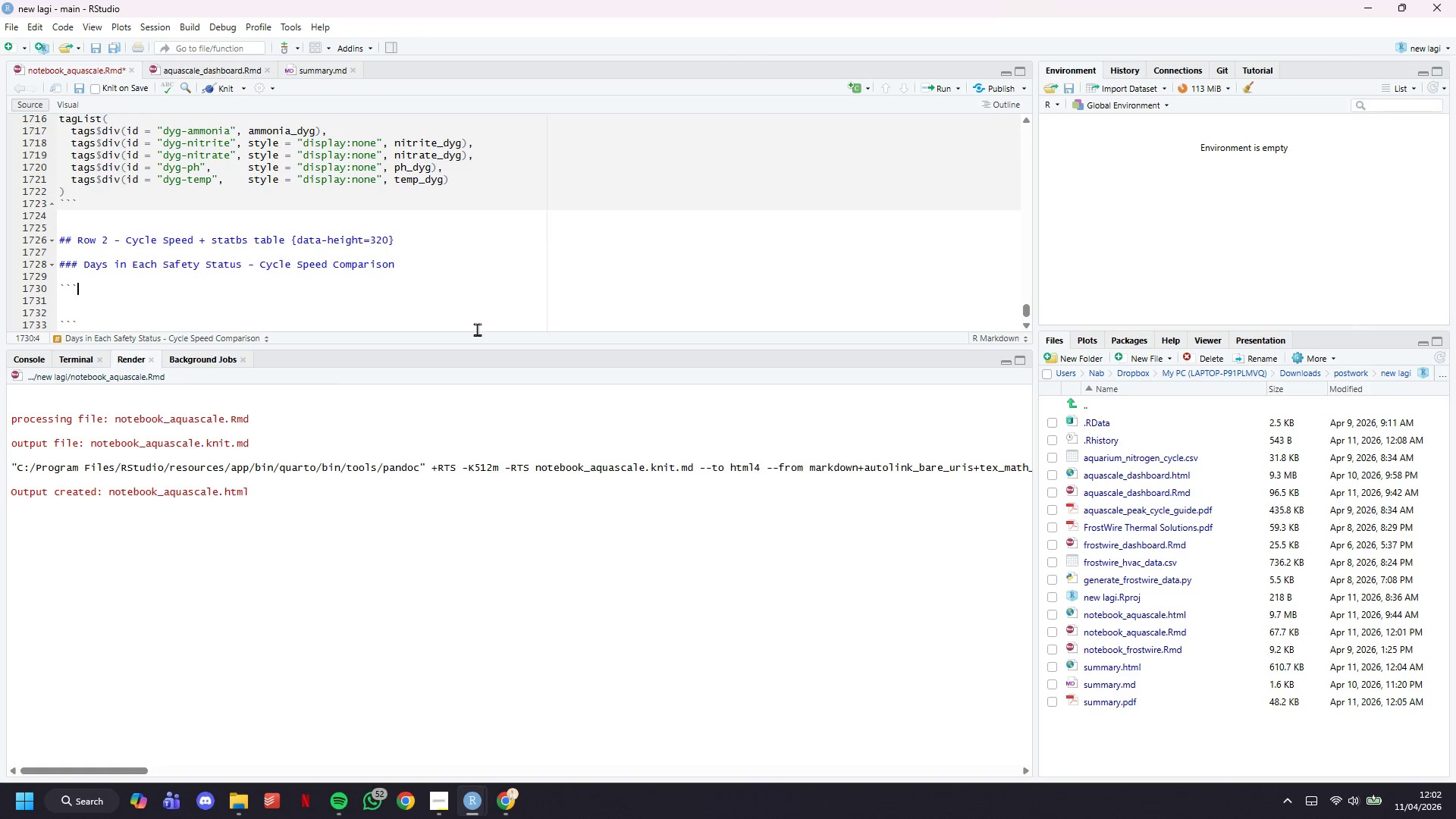 
key(ArrowUp)
 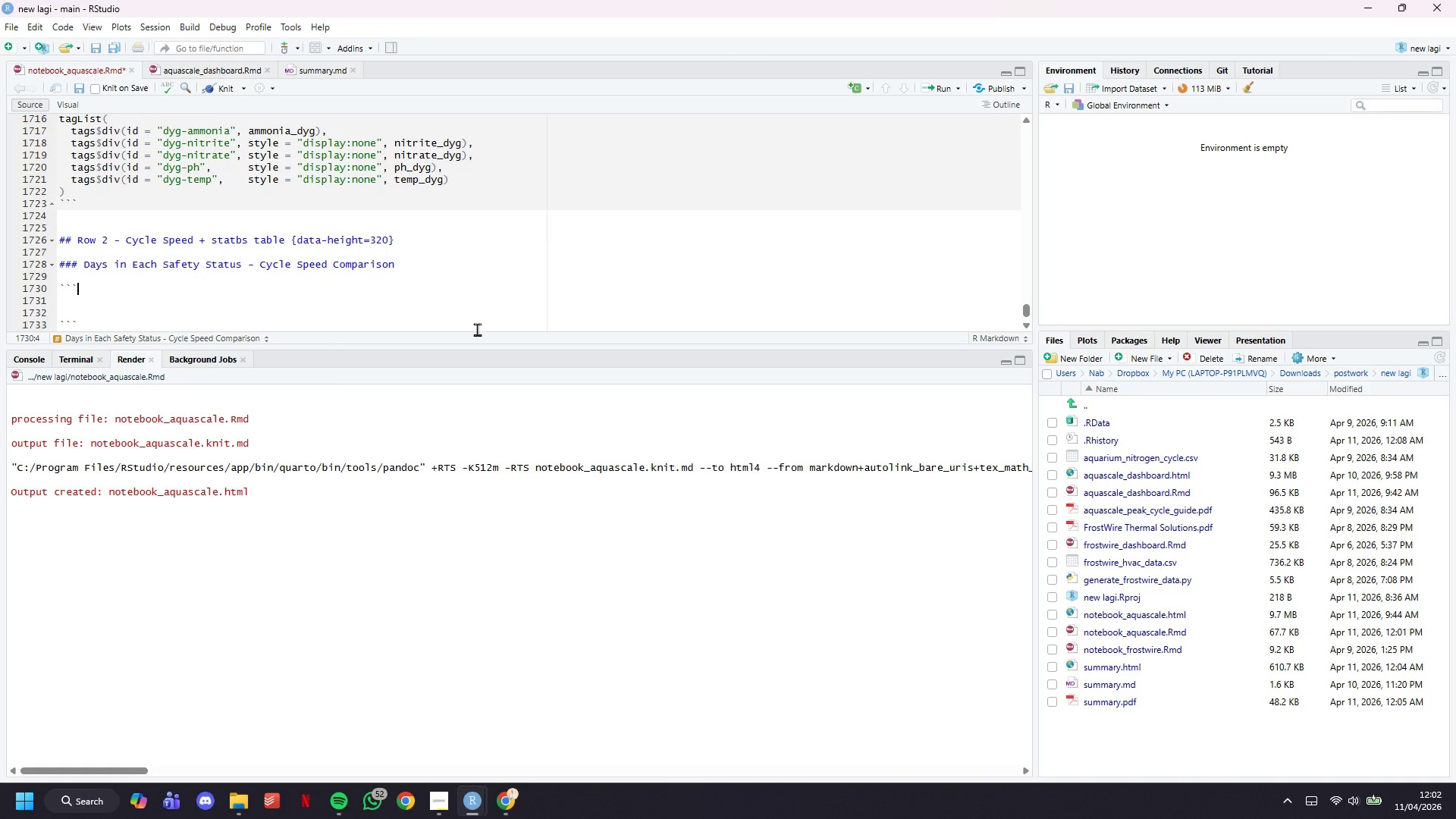 
key(Shift+BracketLeft)
 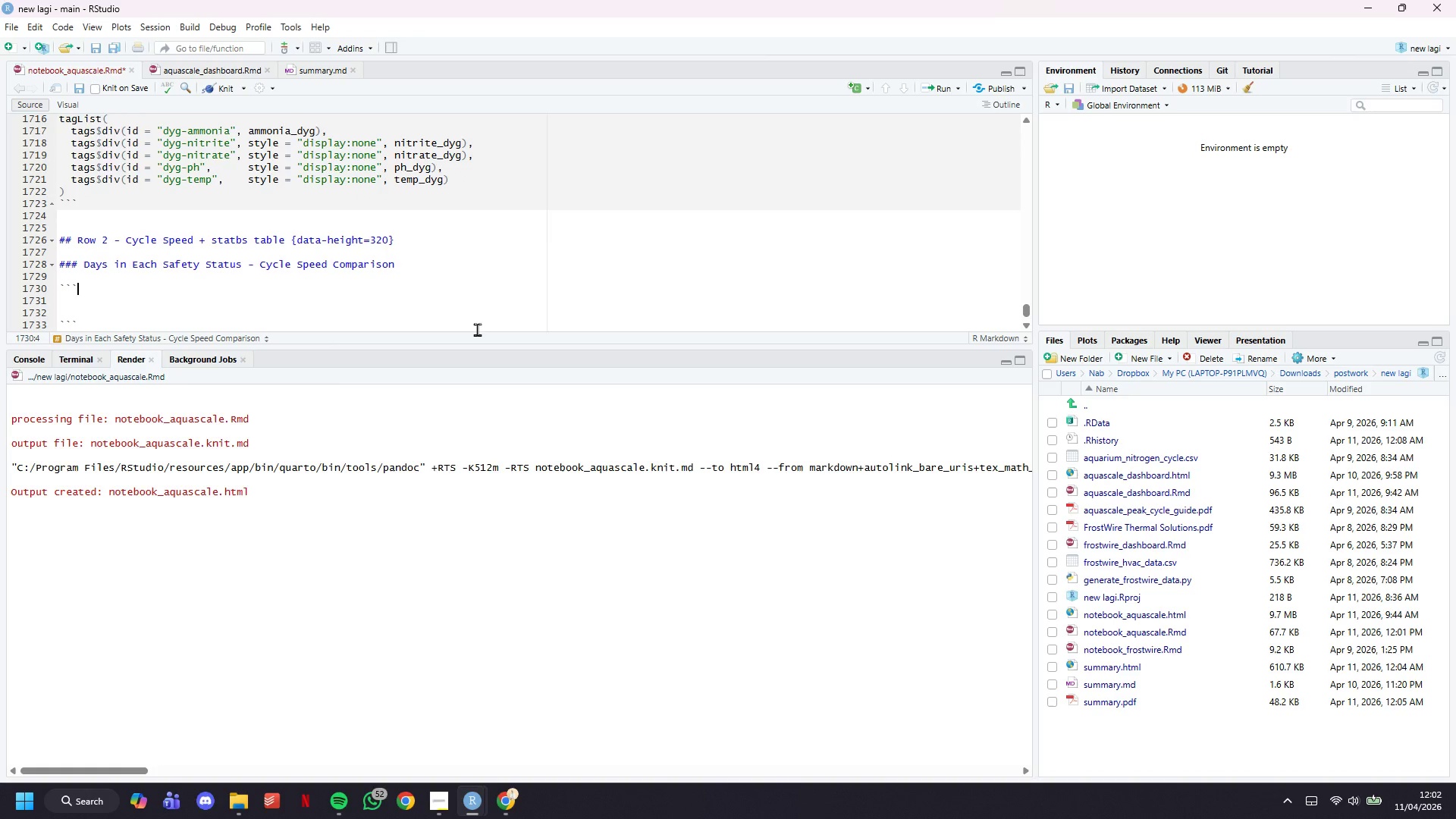 
key(R)
 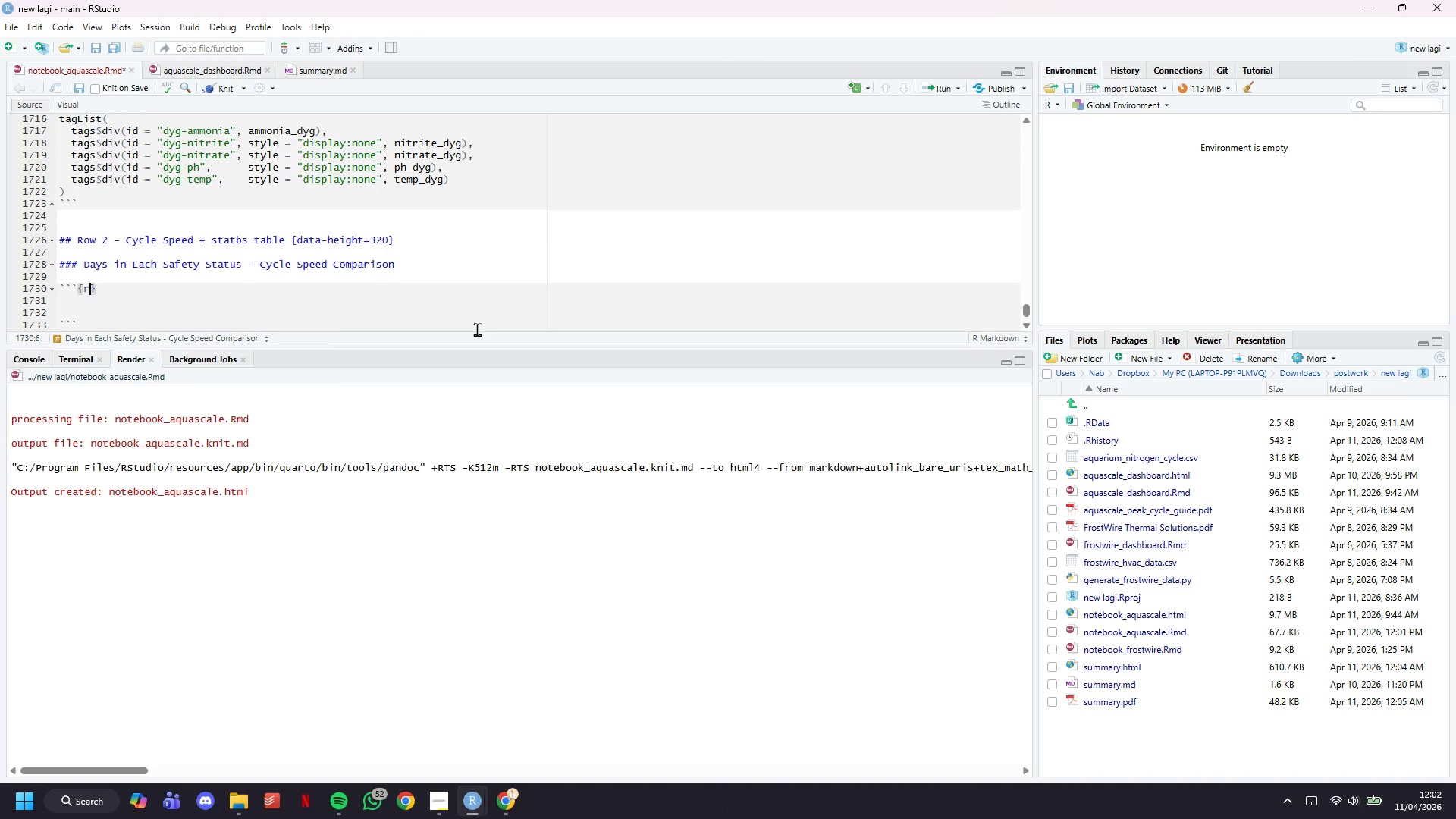 
key(Control+S)
 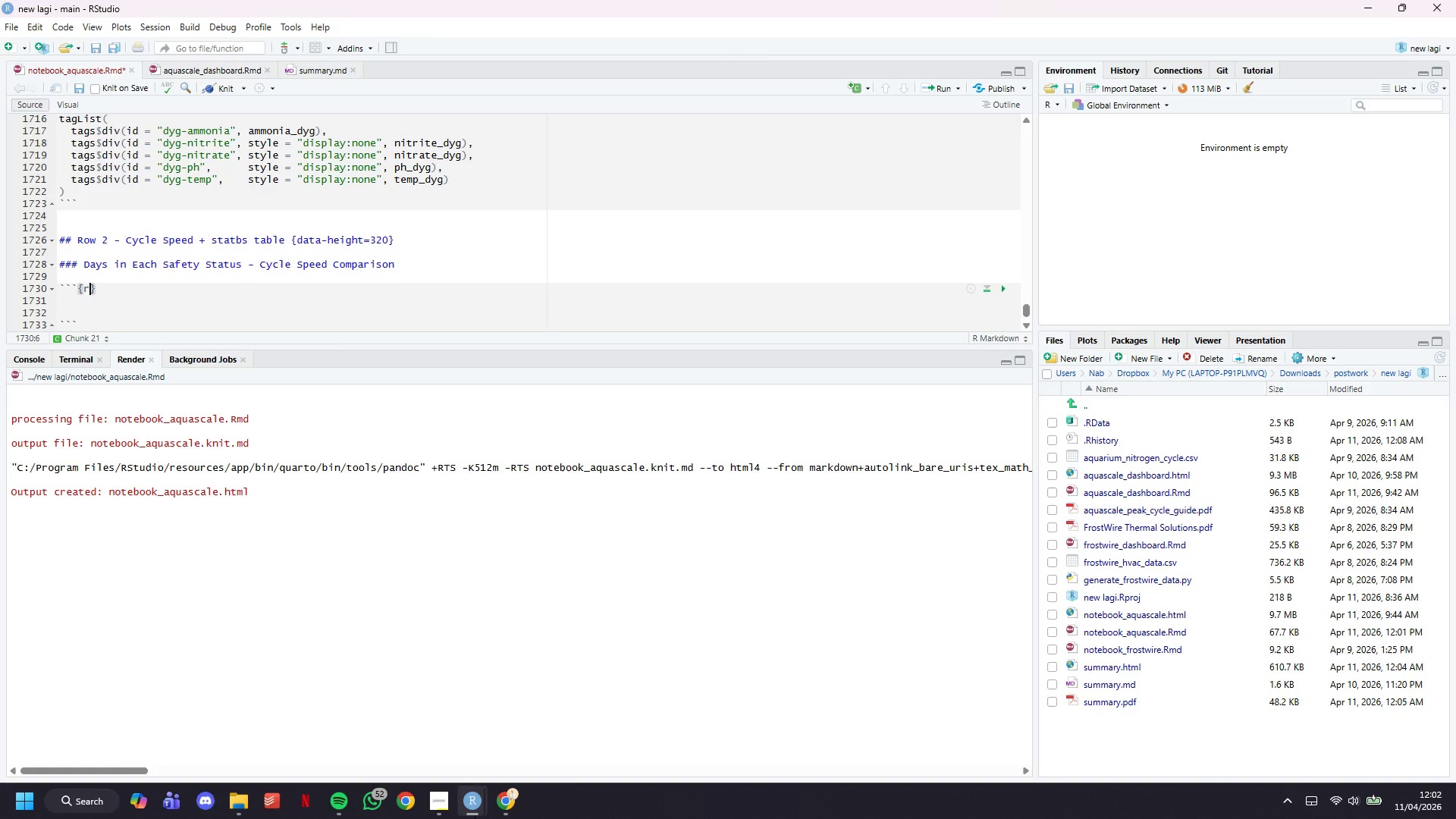 
left_click([512, 719])
 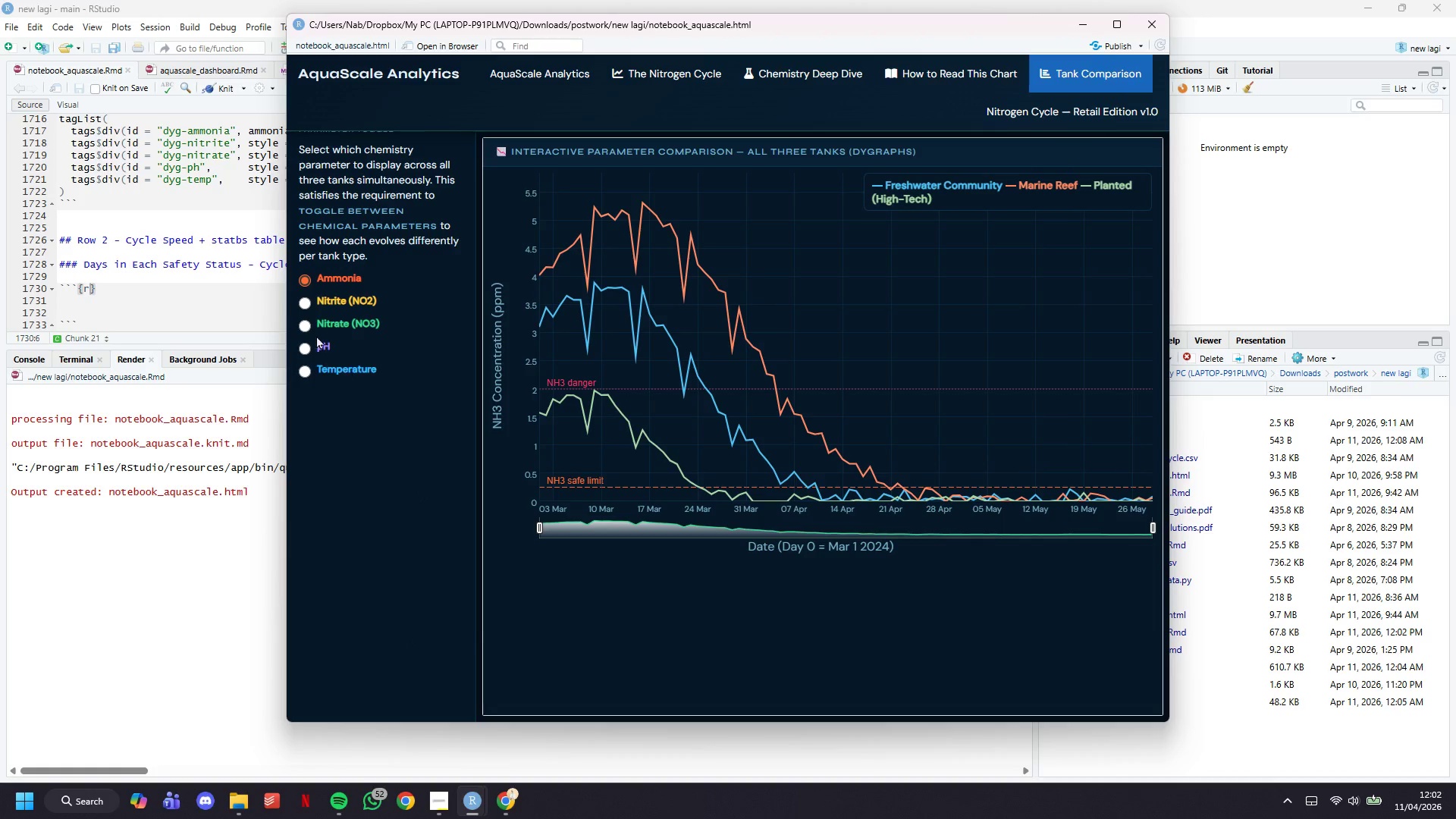 
left_click([310, 303])
 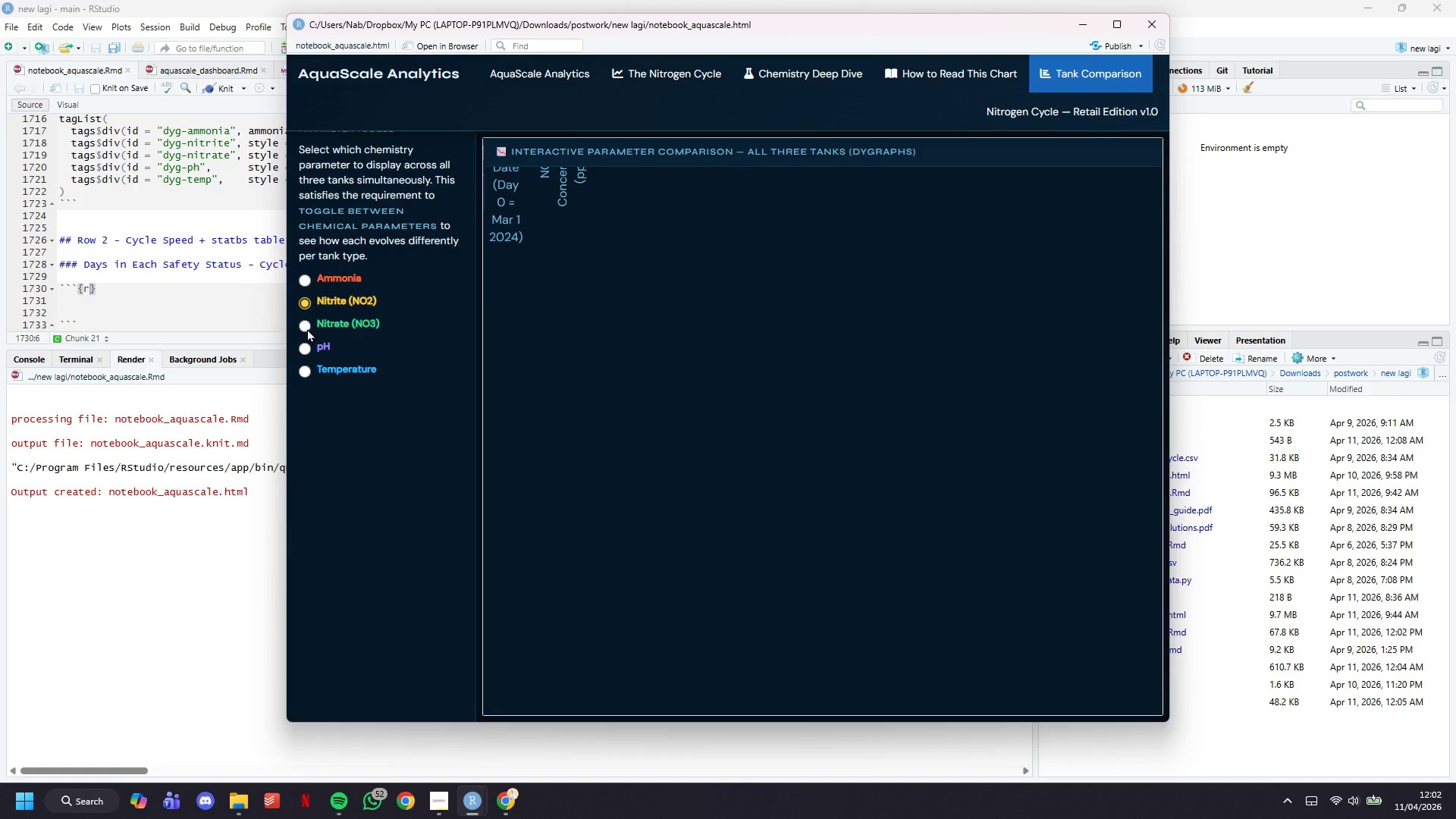 
left_click([307, 328])
 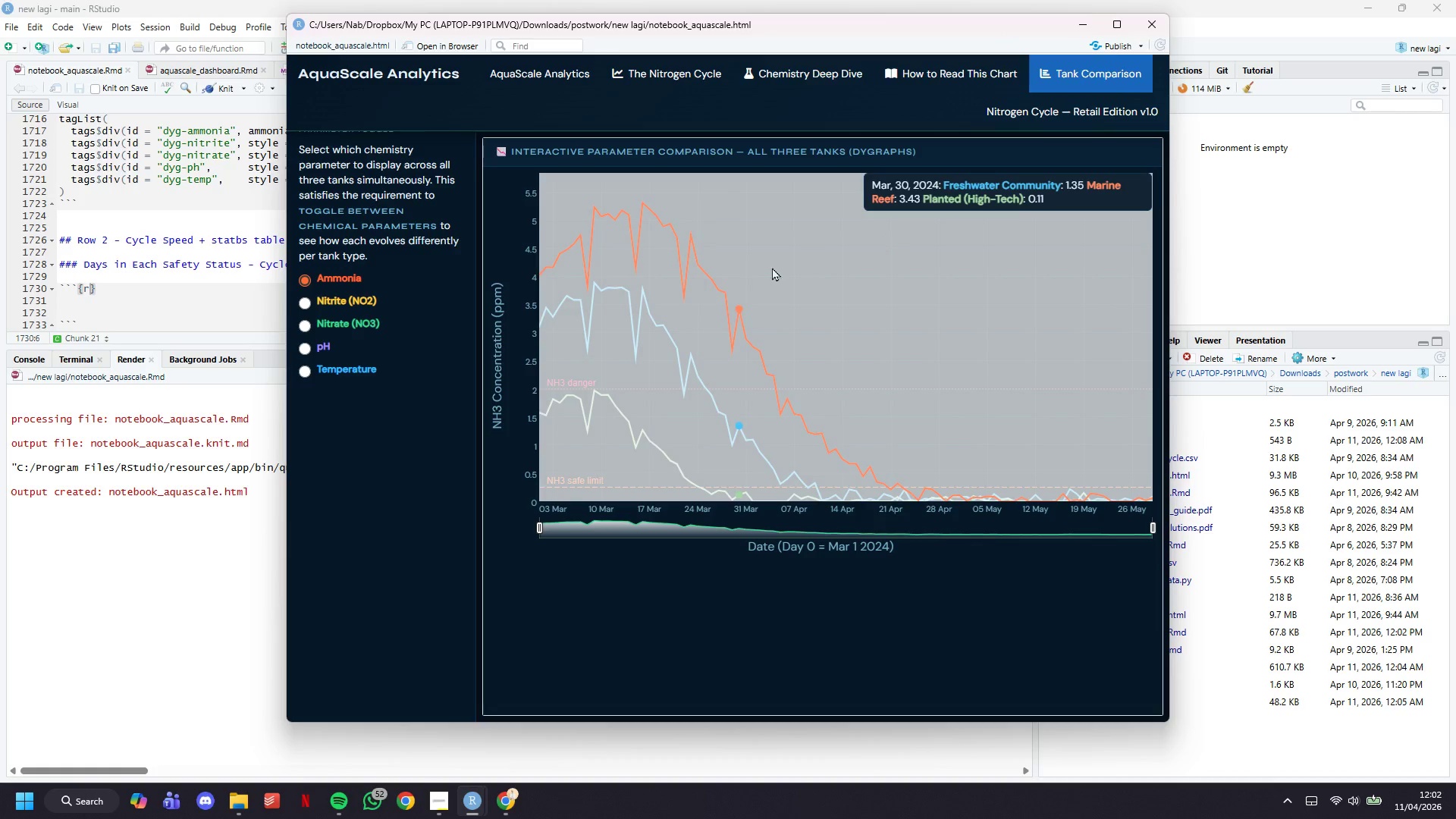 
wait(10.11)
 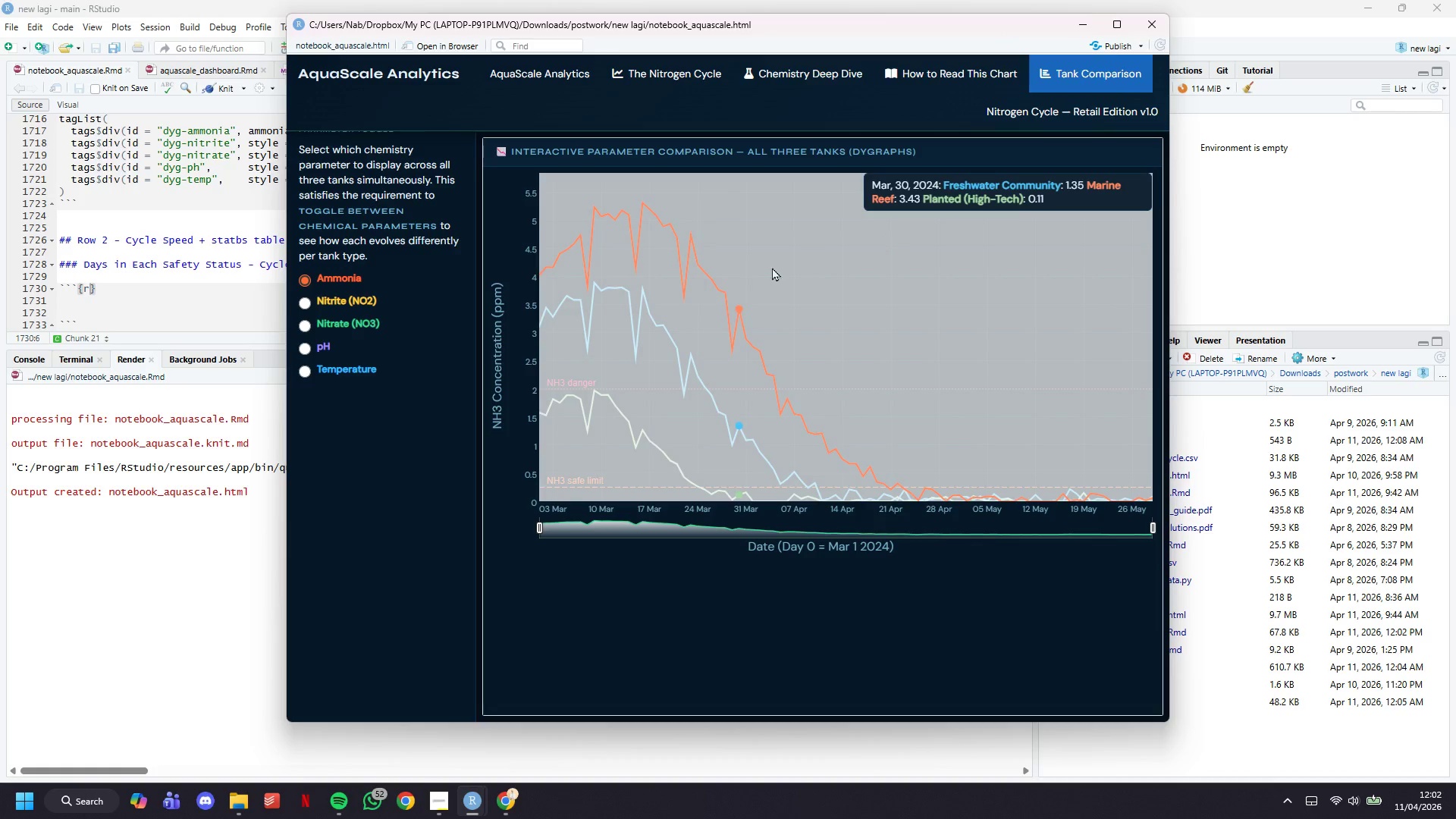 
left_click([354, 368])
 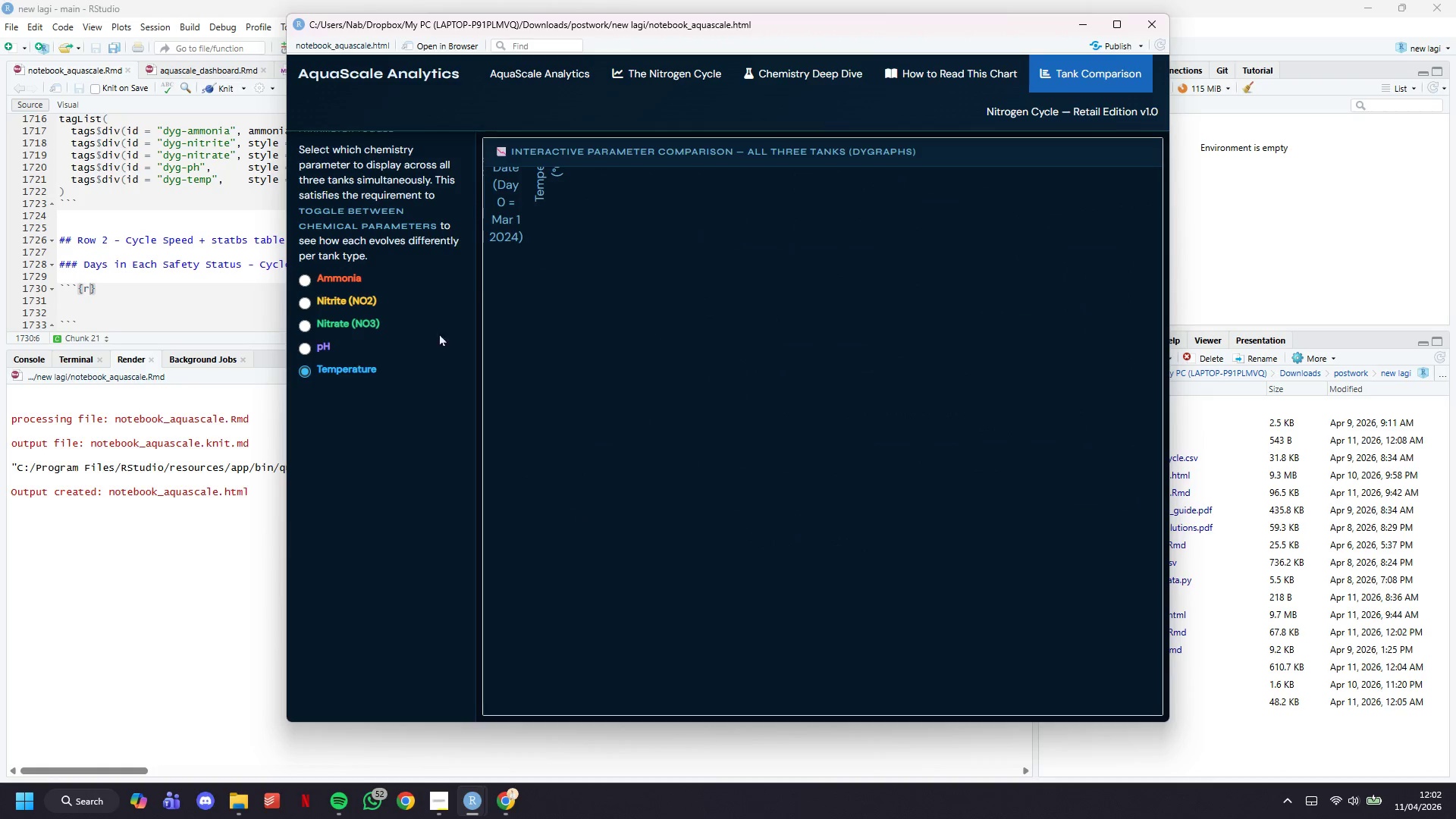 
scroll: coordinate [552, 286], scroll_direction: down, amount: 1.0
 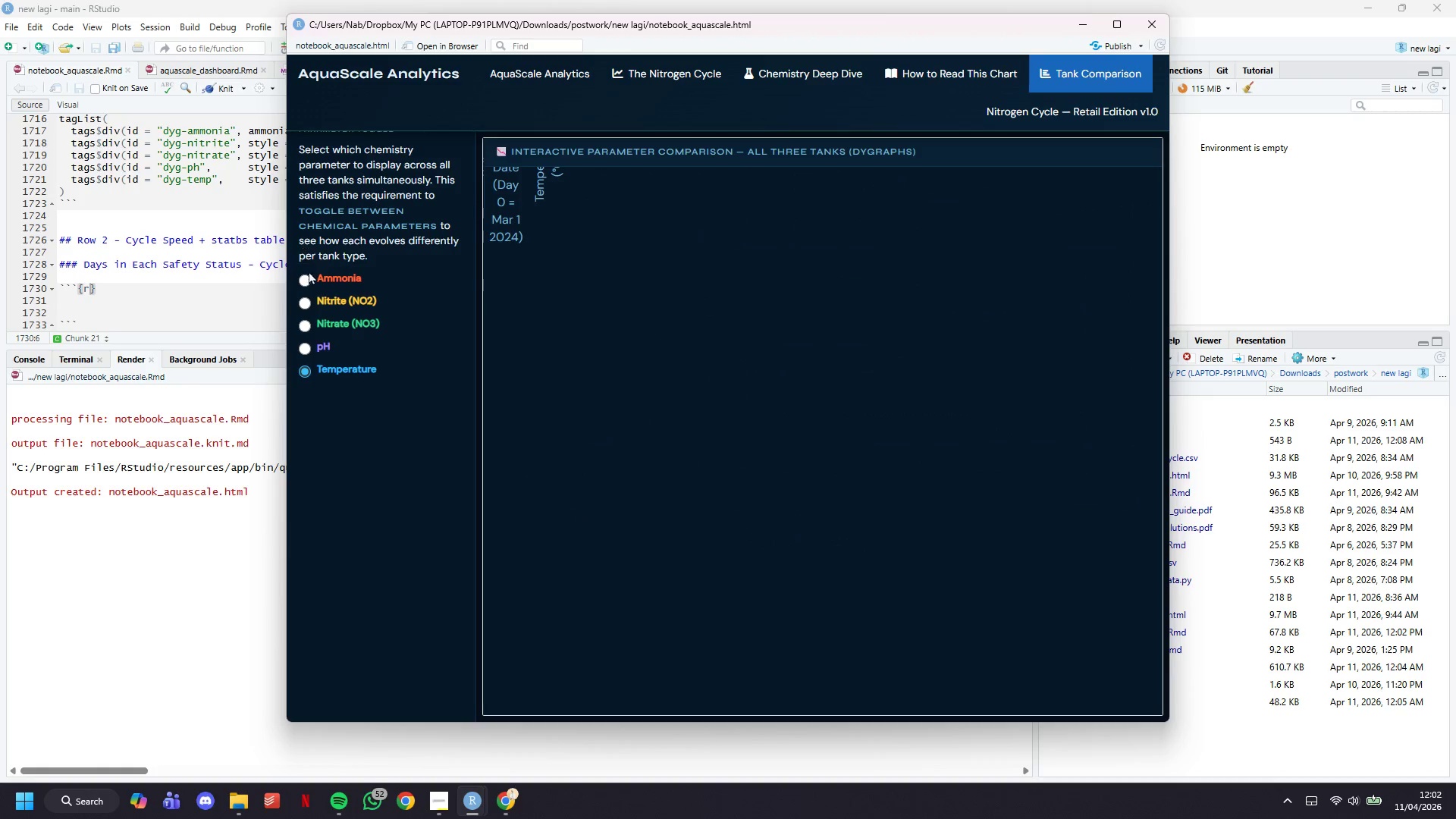 
left_click([309, 275])
 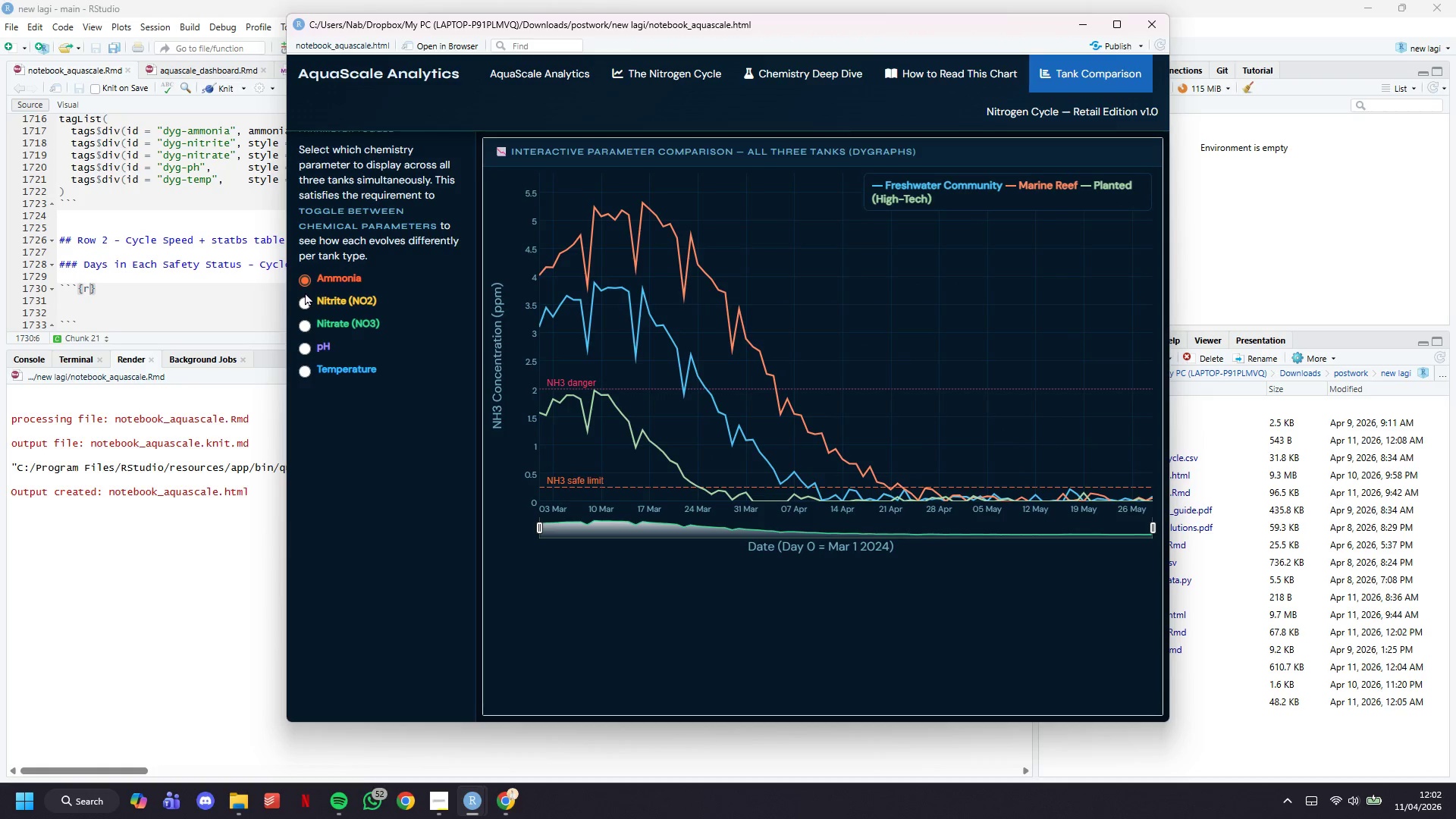 
left_click([305, 292])
 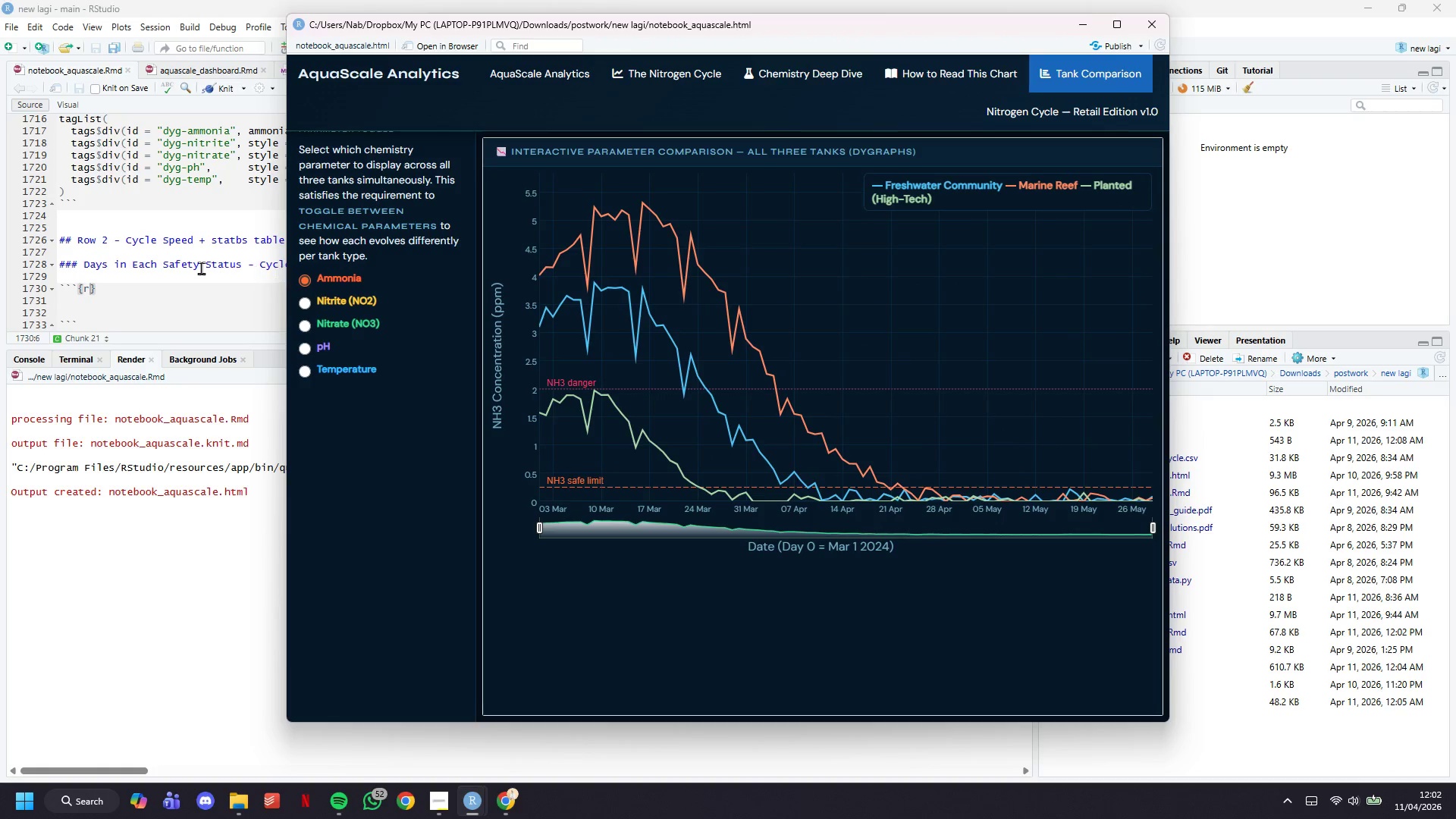 
left_click([102, 270])
 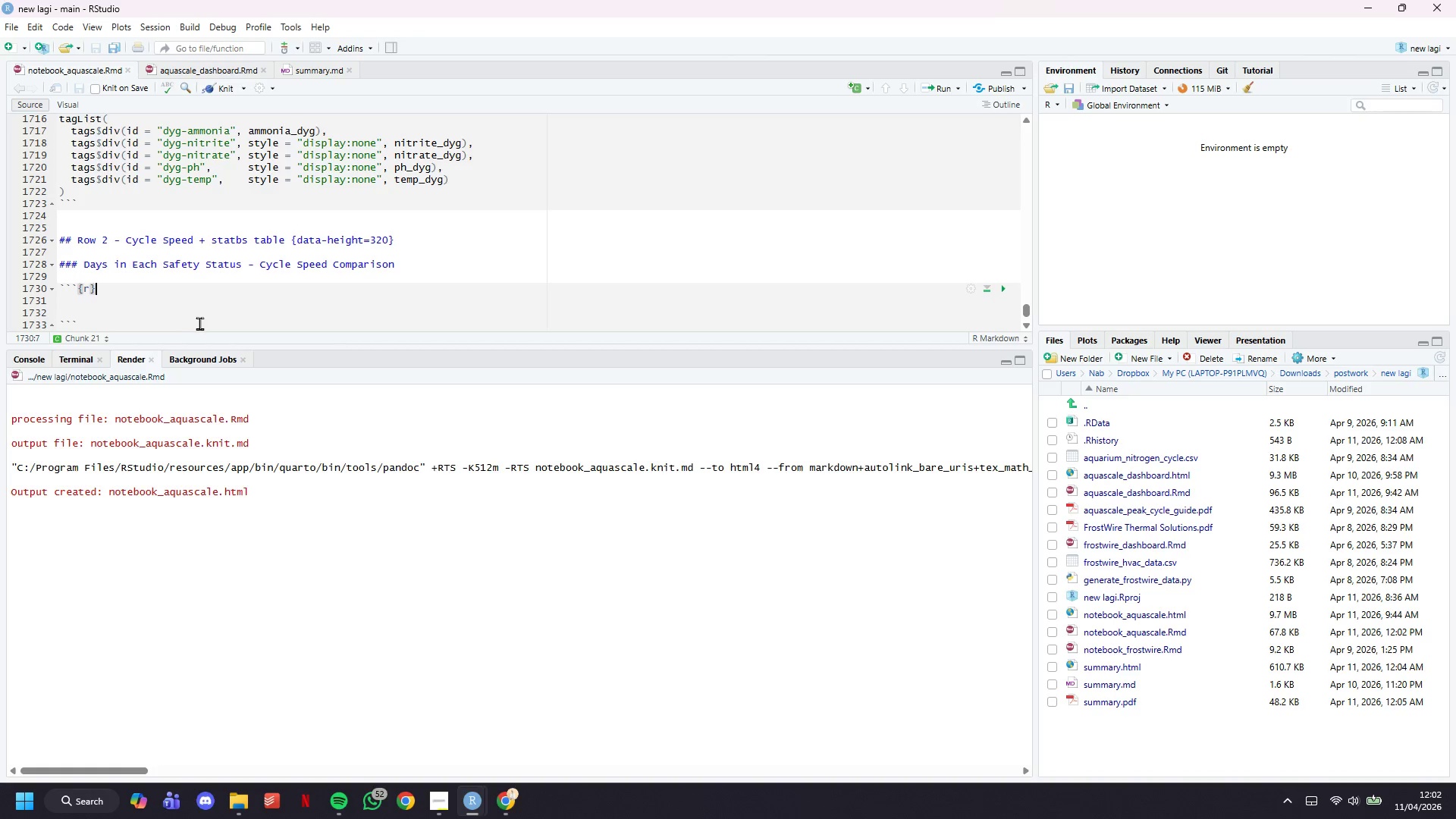 
key(ArrowLeft)
 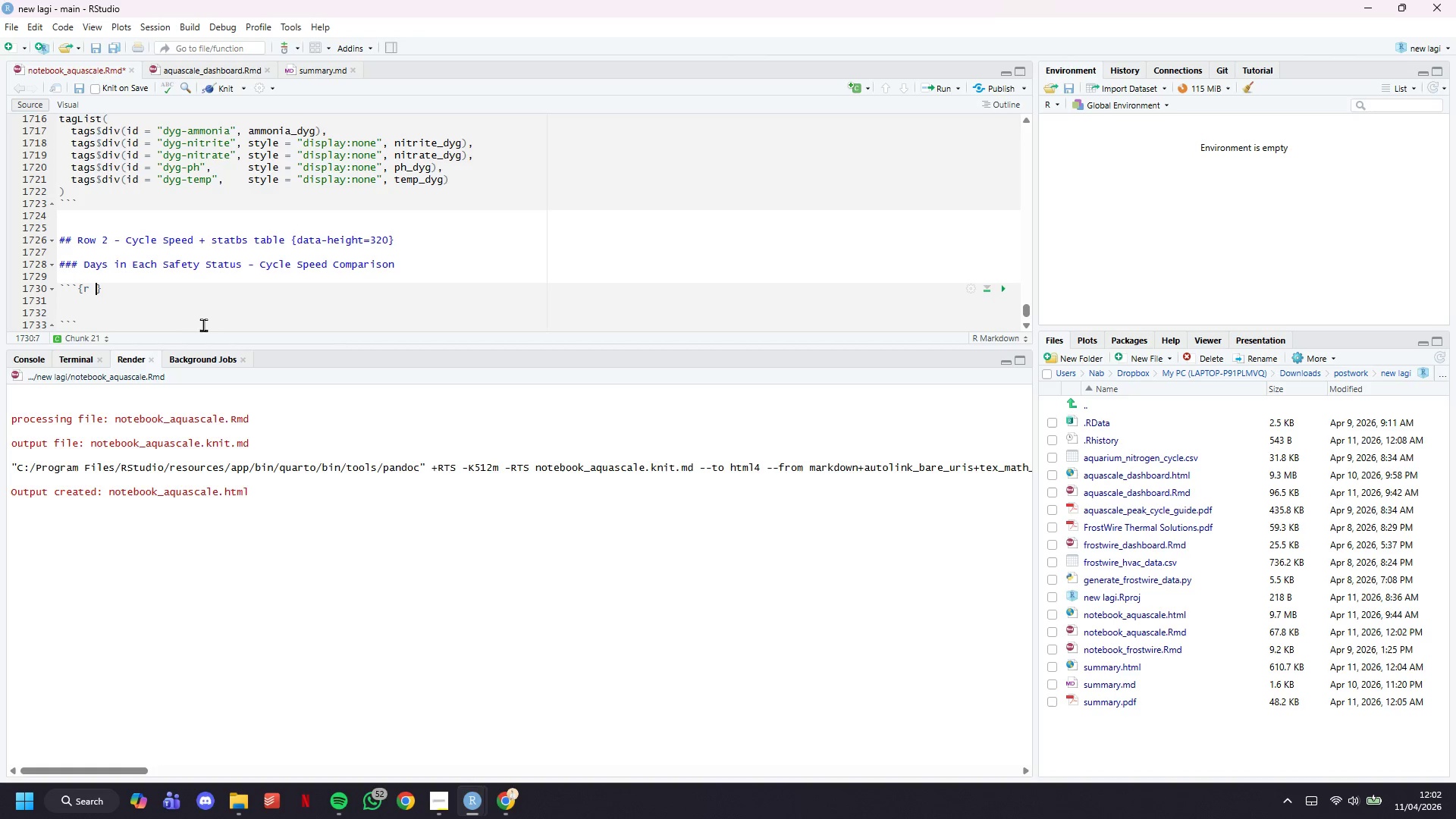 
type( cycle-speed-bars)
 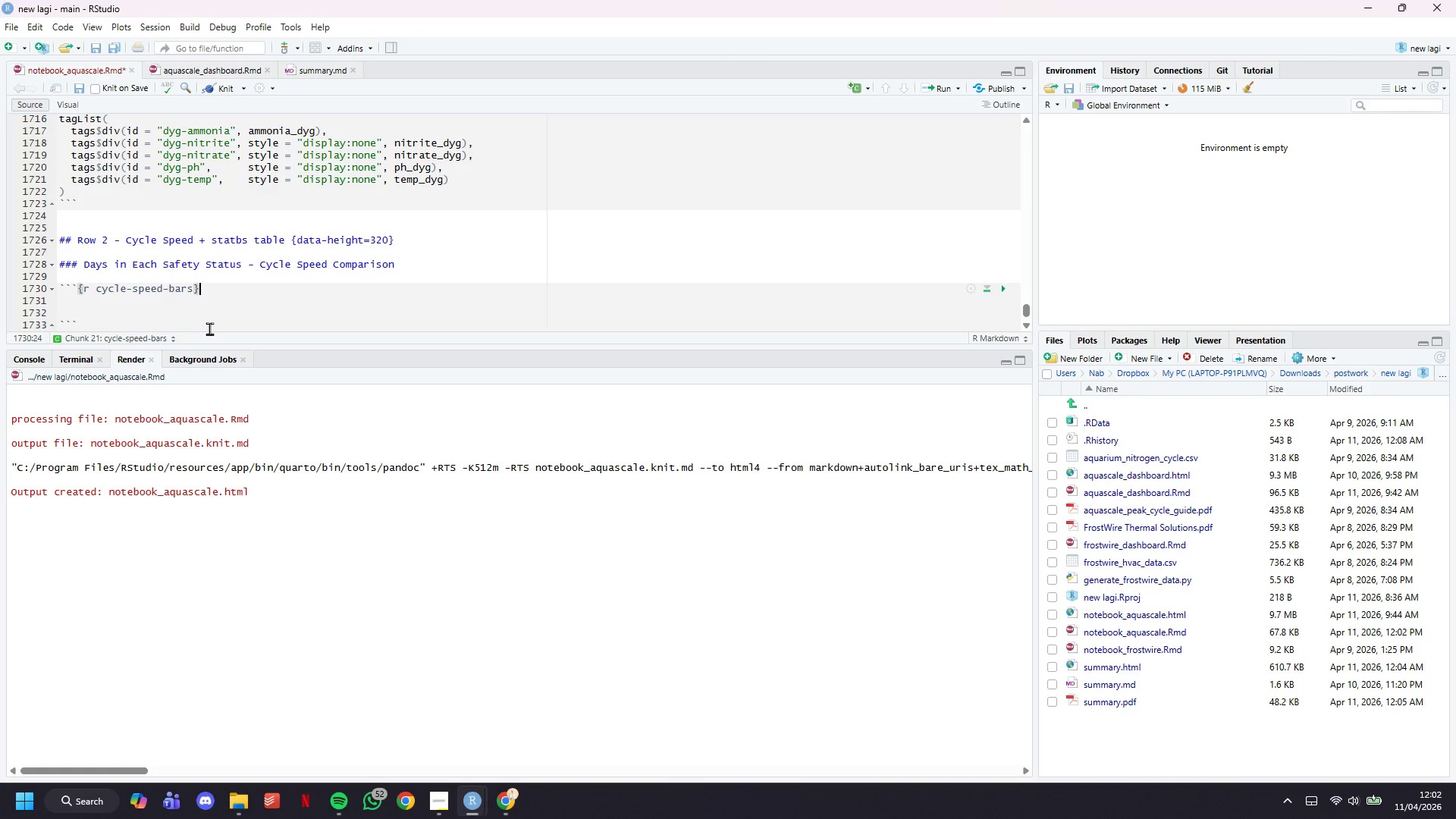 
key(ArrowRight)
 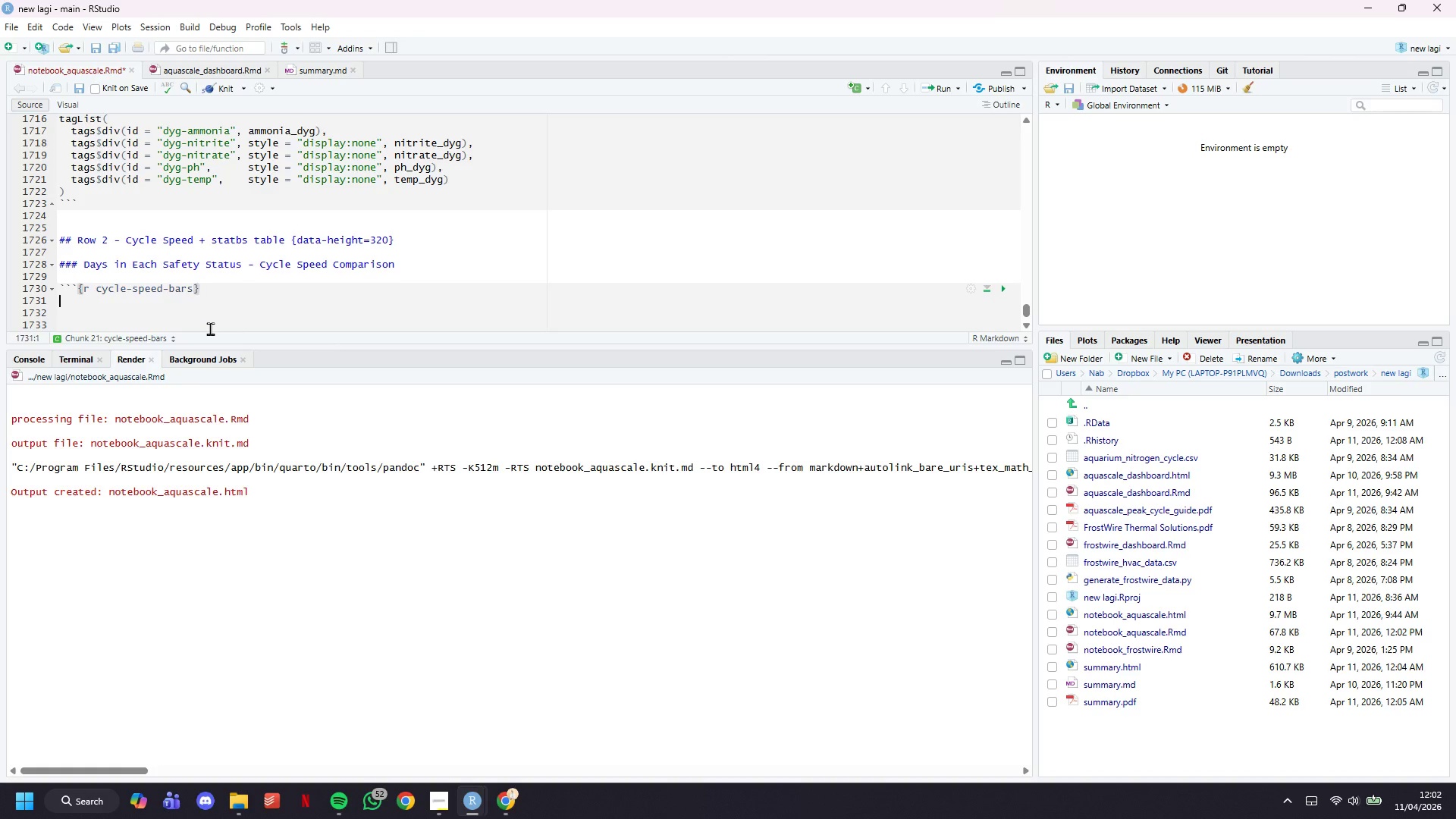 
key(Enter)
 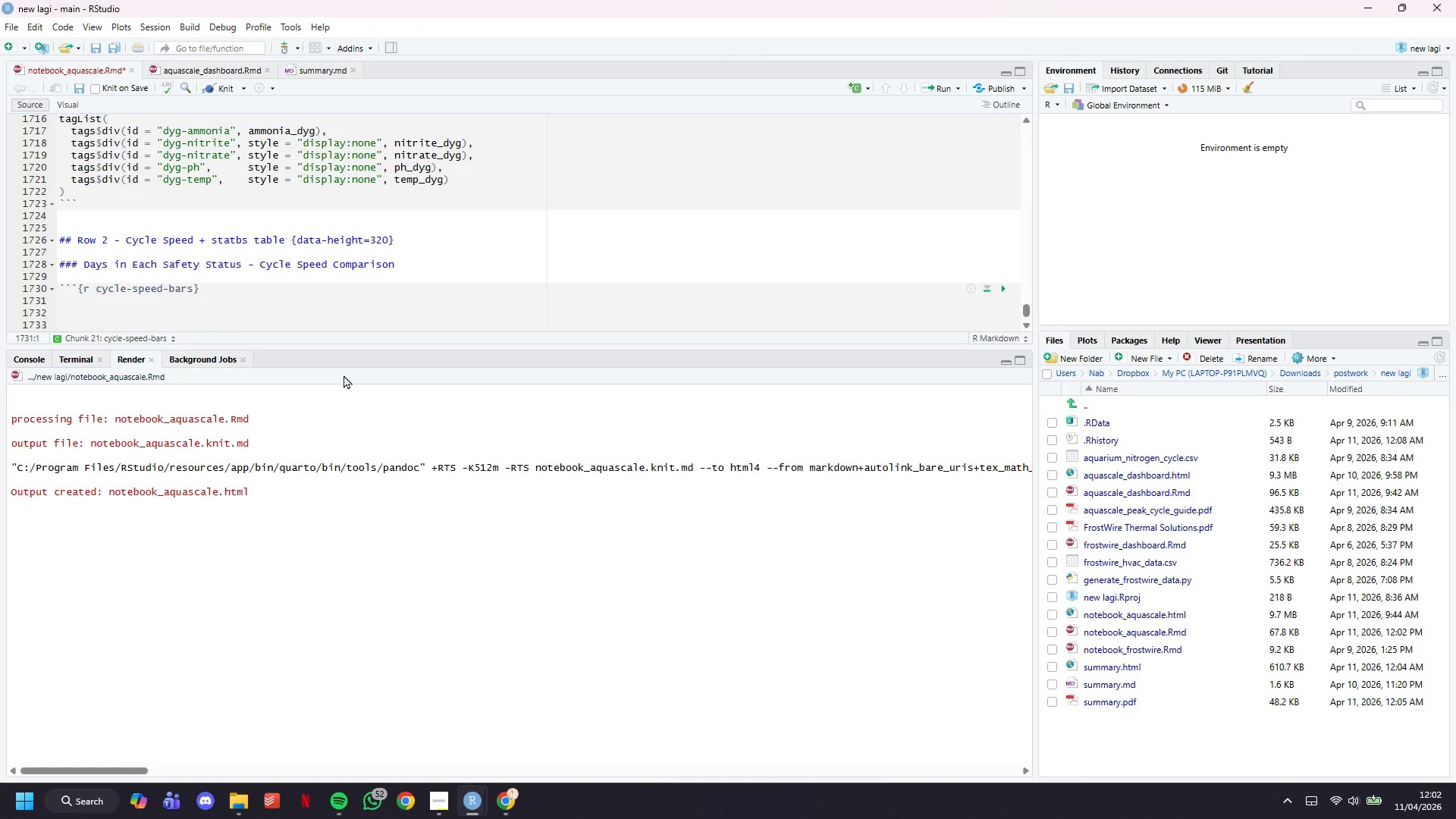 
scroll: coordinate [328, 272], scroll_direction: down, amount: 4.0
 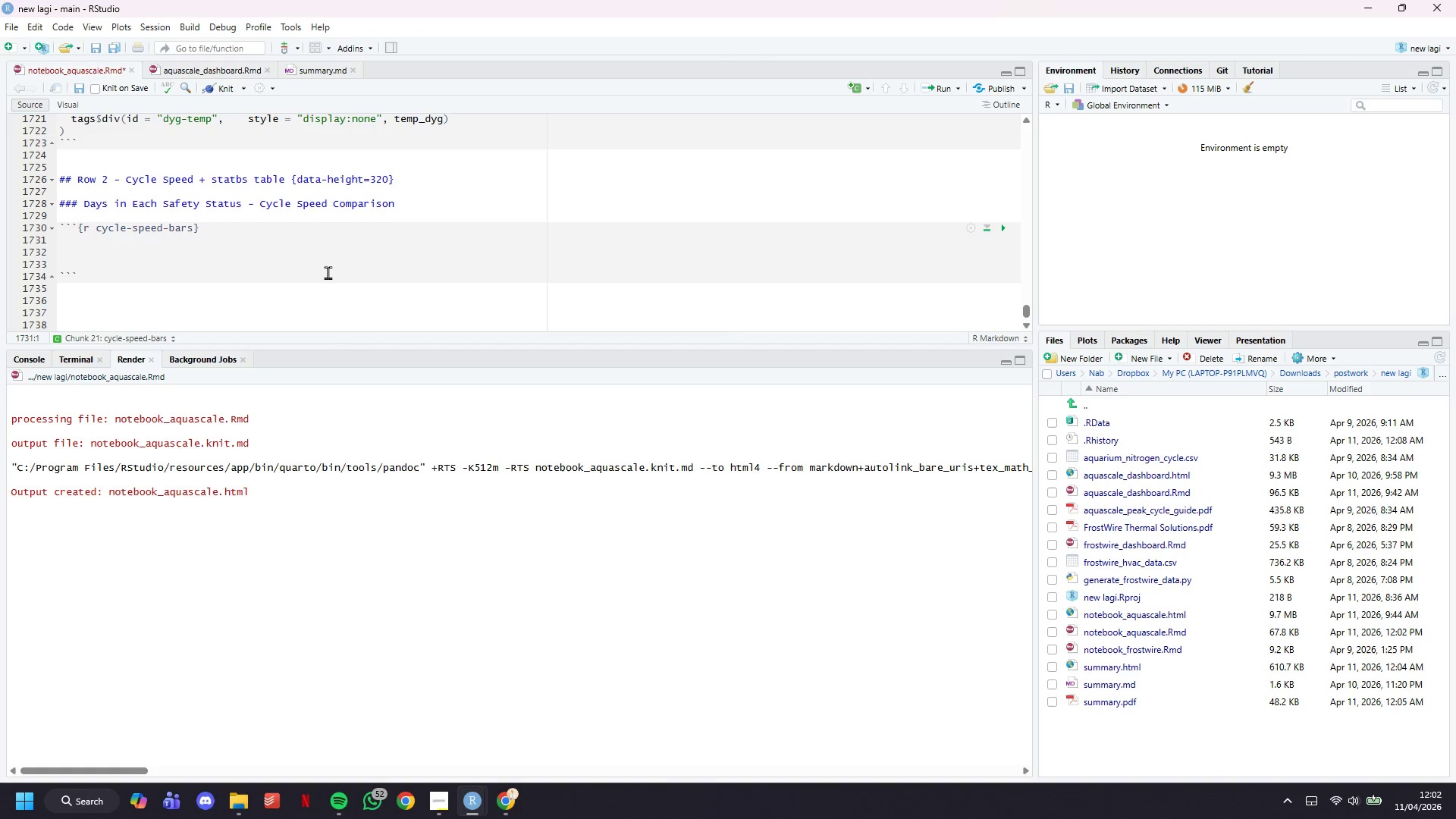 
wait(16.24)
 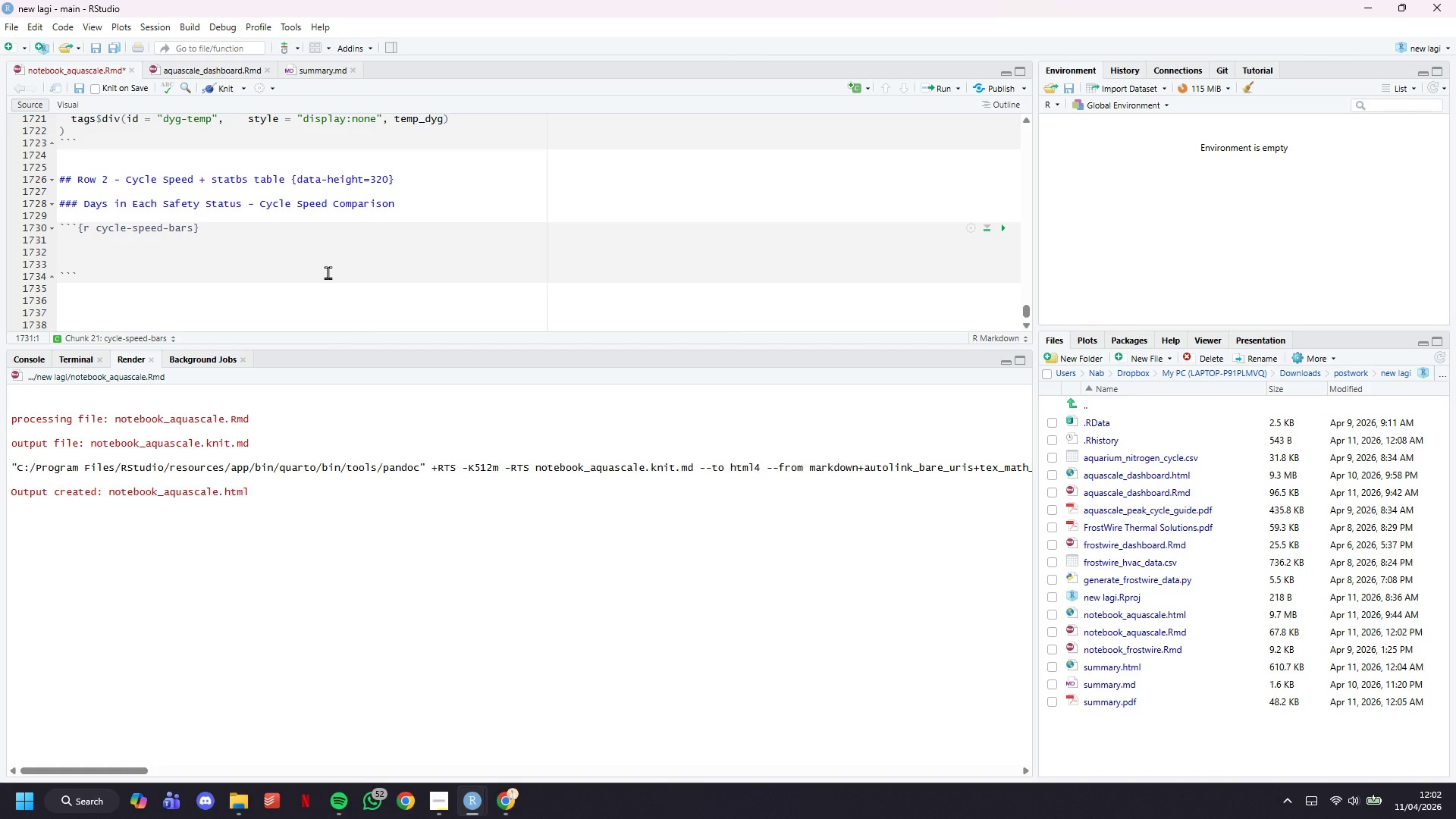 
key(Shift+3)
 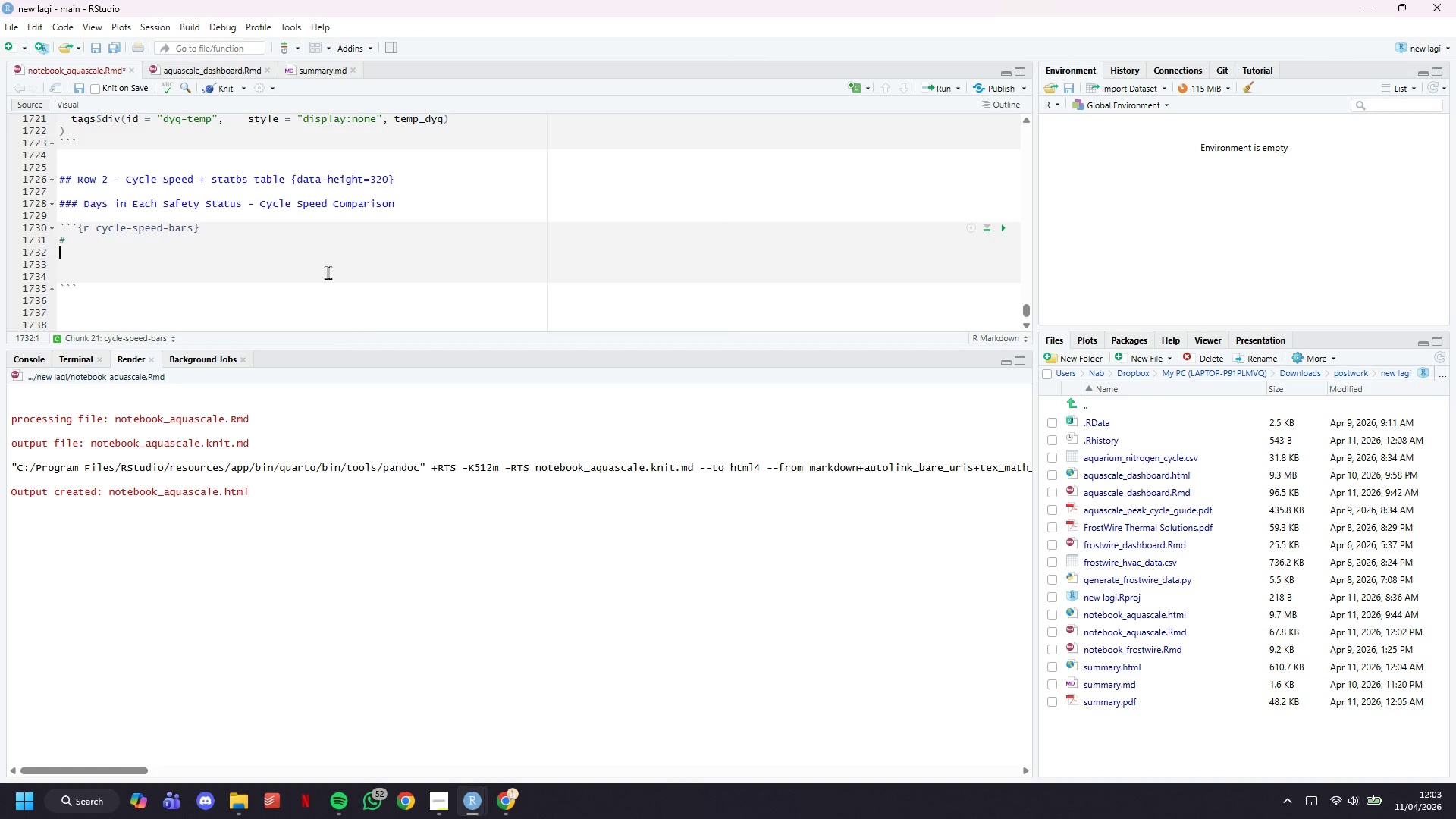 
key(Enter)
 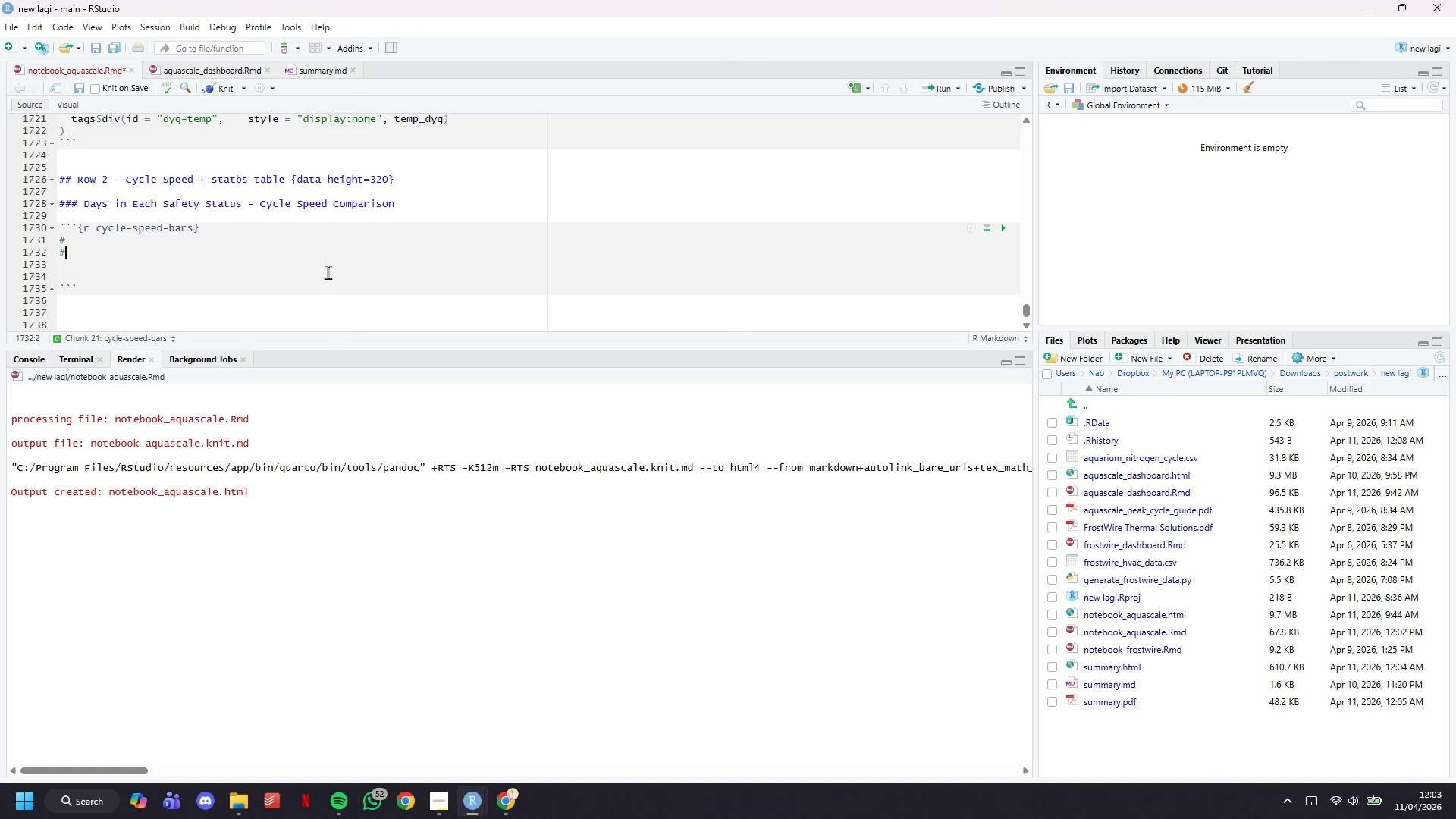 
key(Shift+3)
 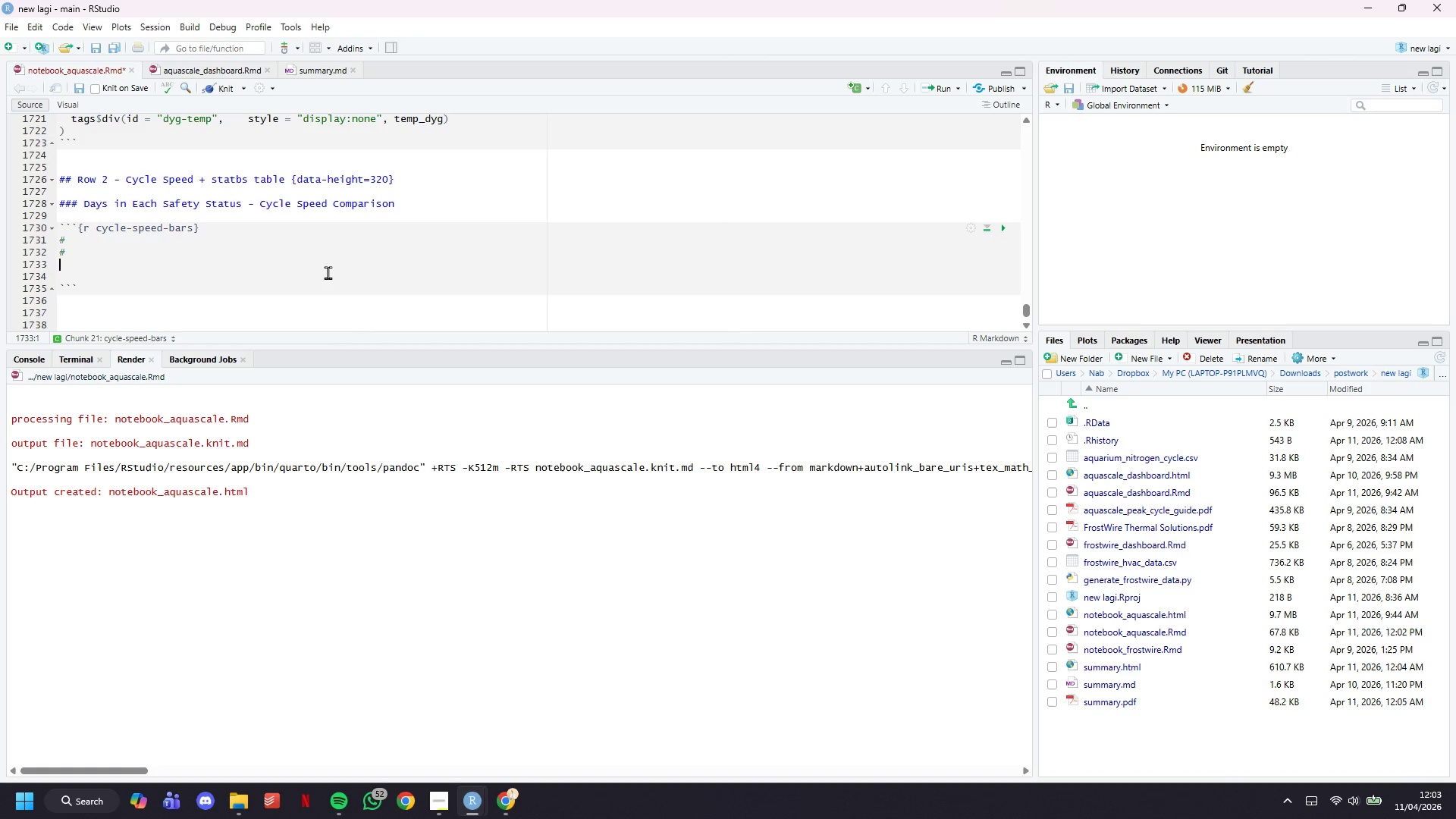 
key(ArrowDown)
 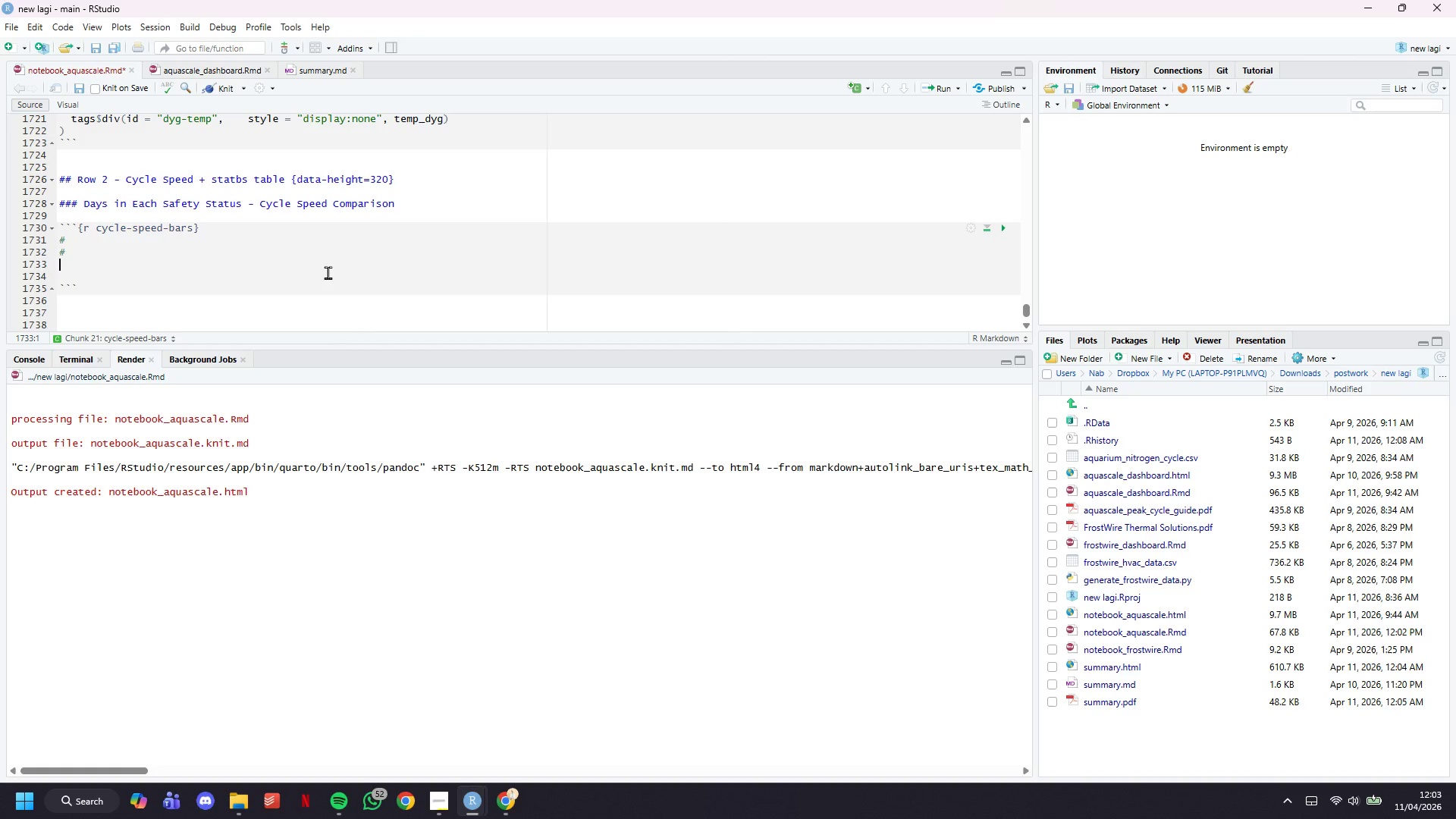 
key(Shift+ShiftLeft)
 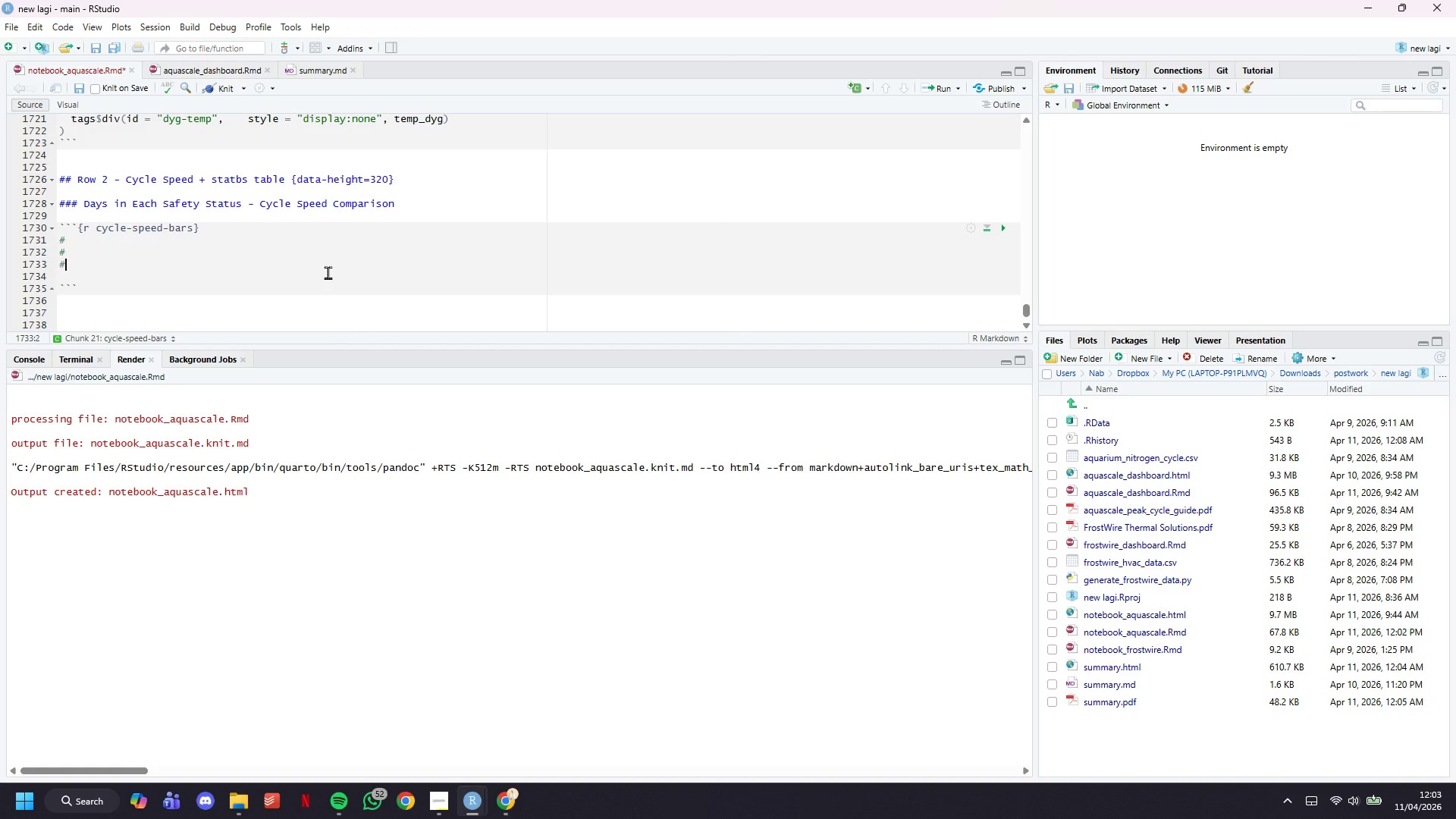 
key(Shift+3)
 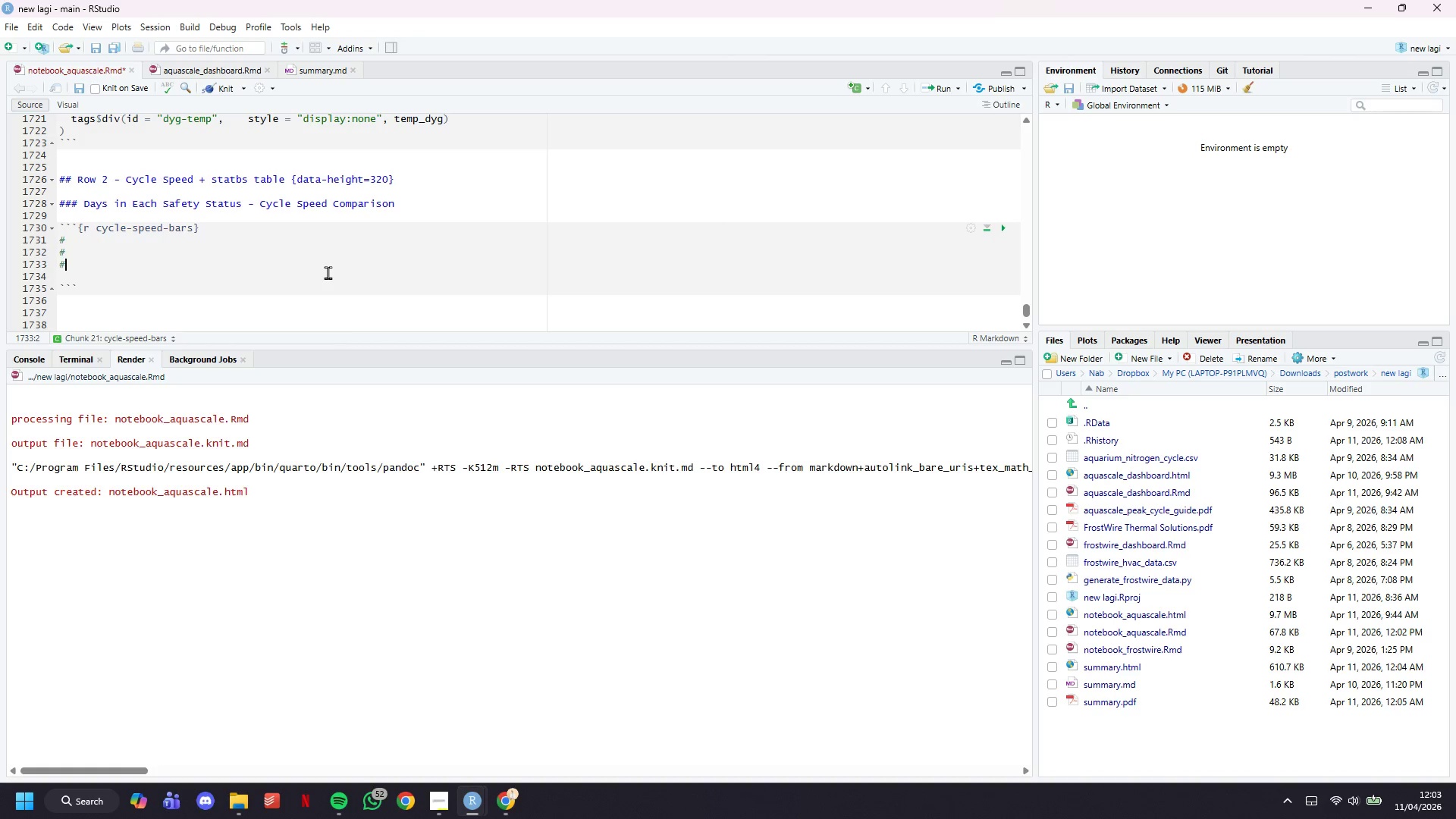 
key(ArrowDown)
 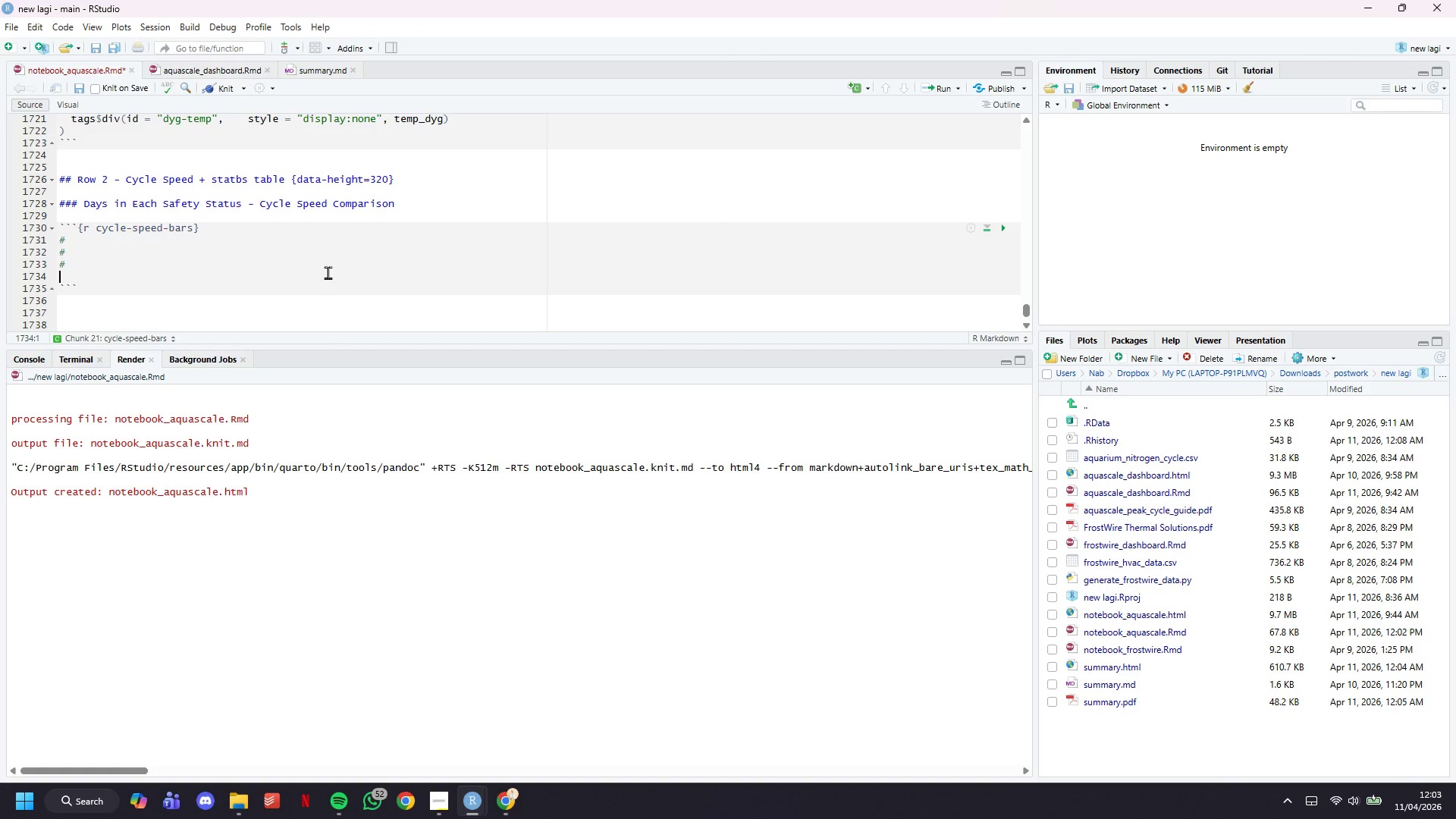 
key(Enter)
 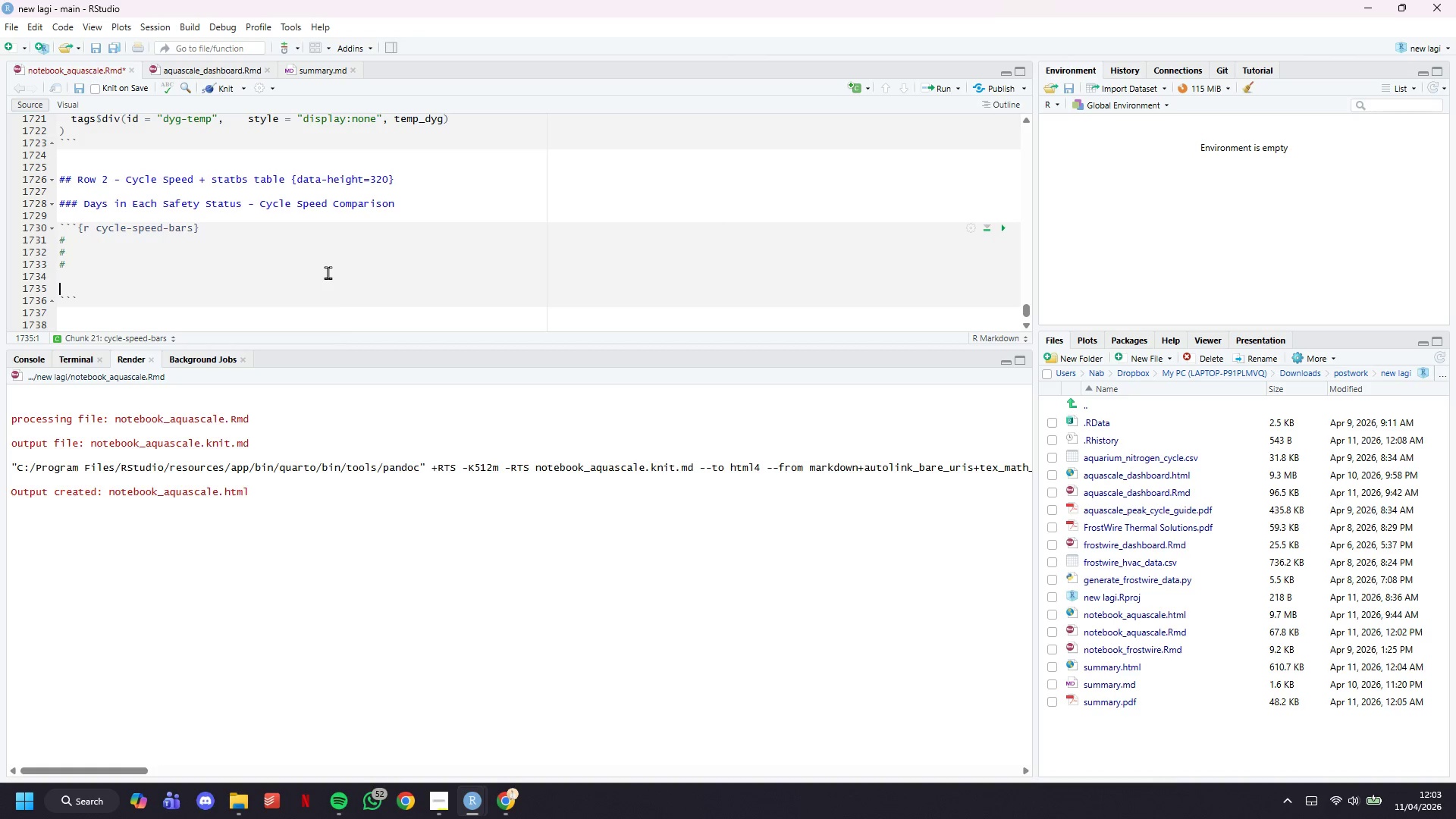 
key(Shift+ShiftLeft)
 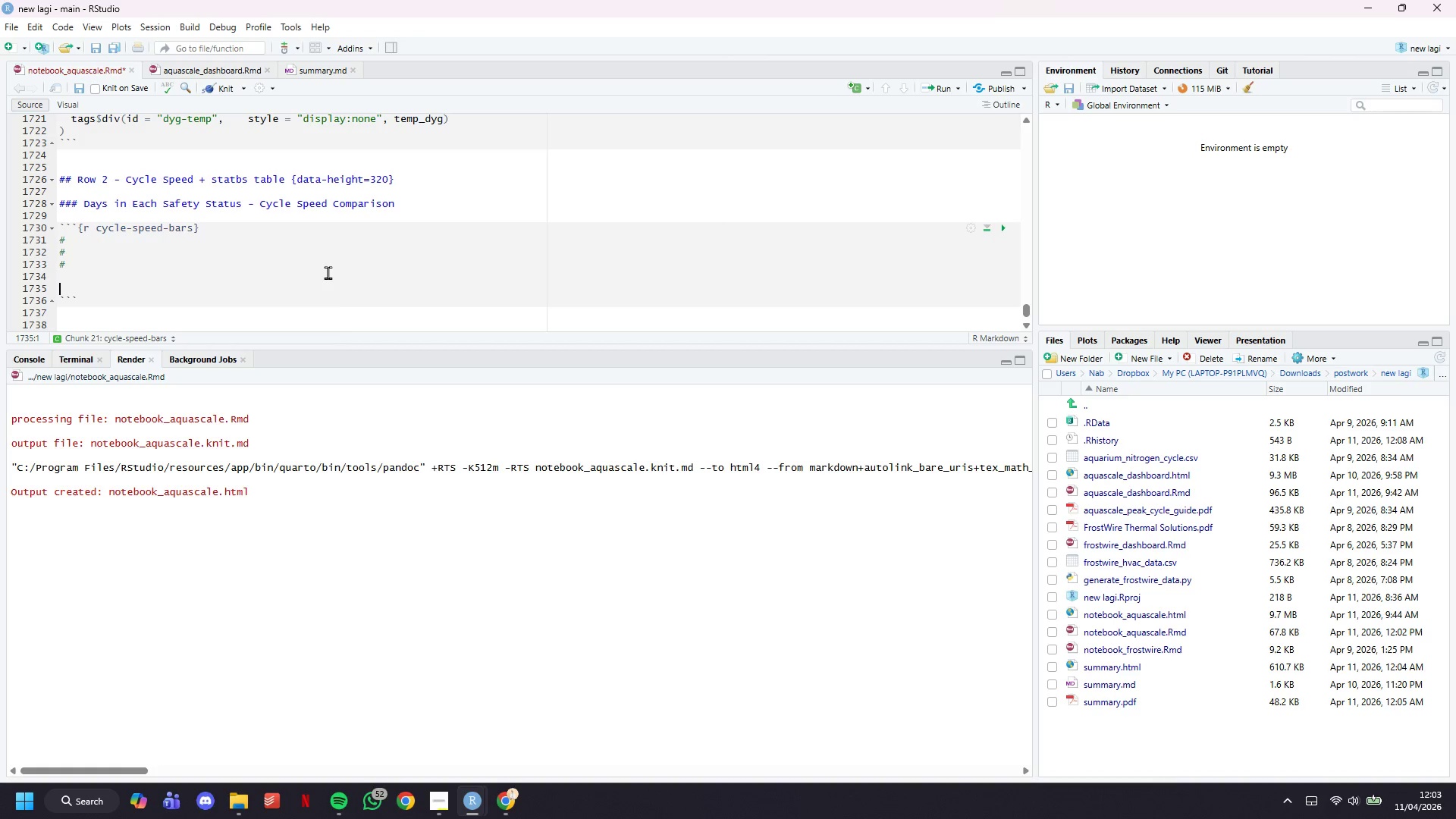 
key(Shift+3)
 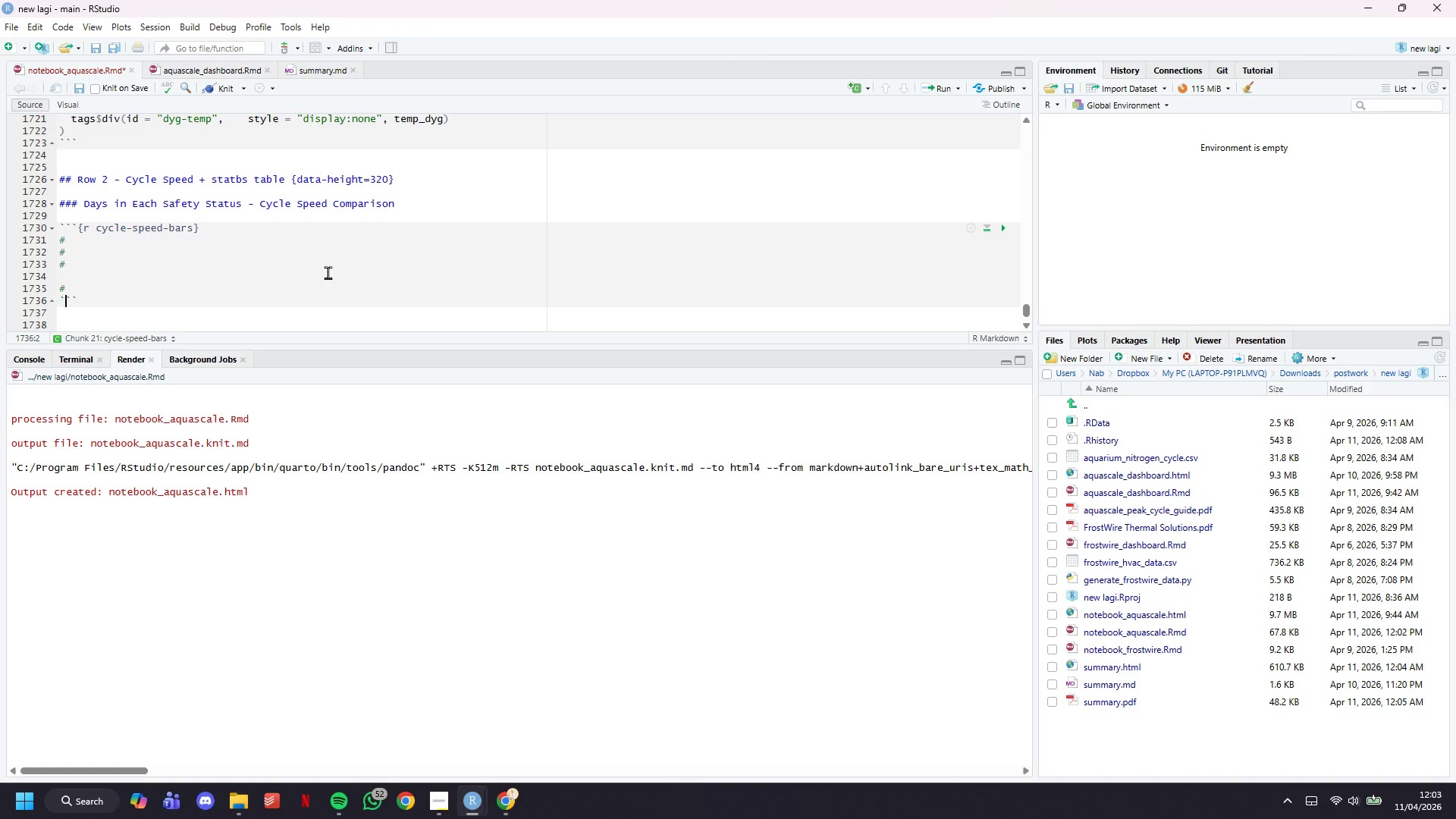 
key(ArrowDown)
 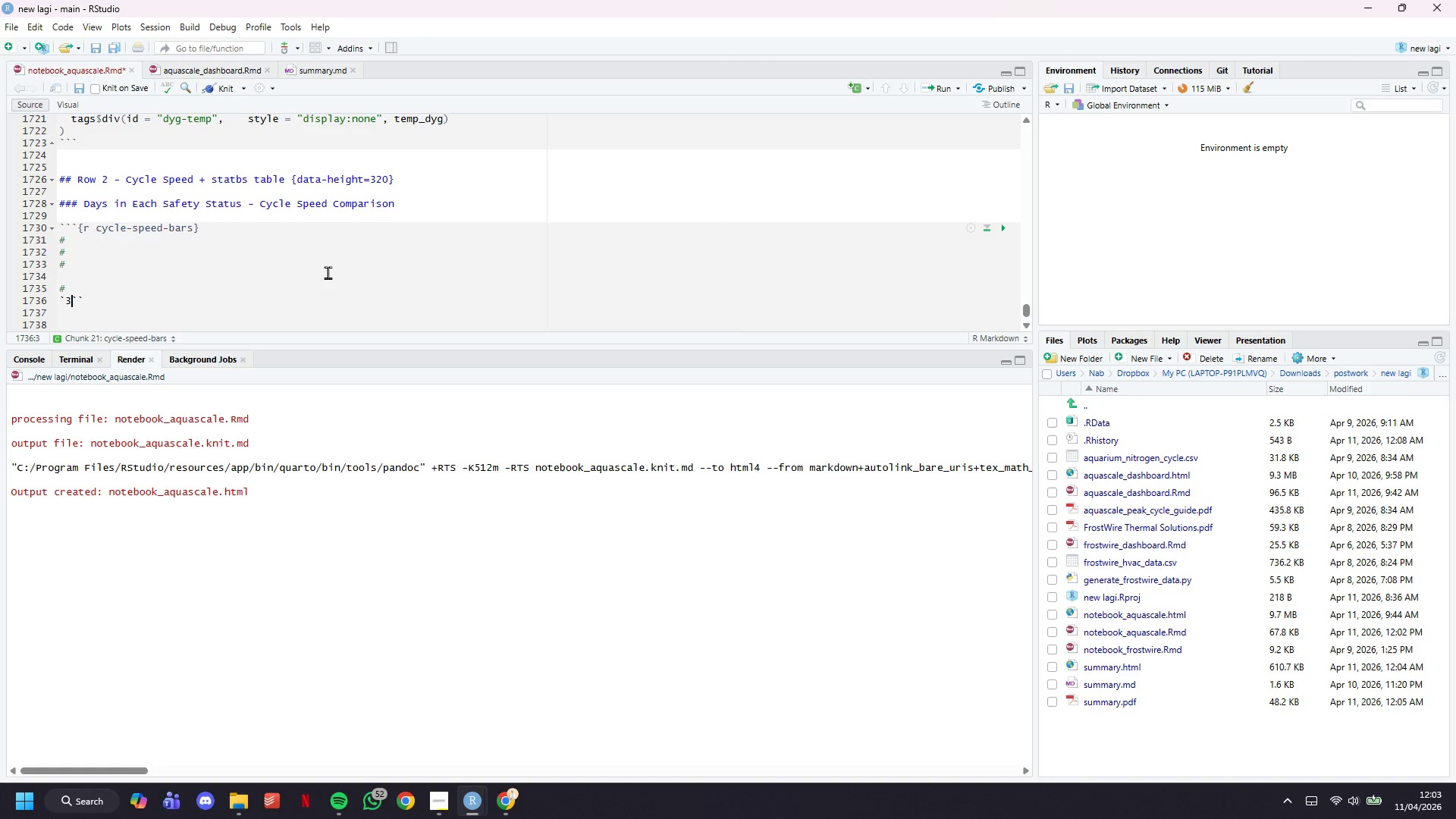 
key(3)
 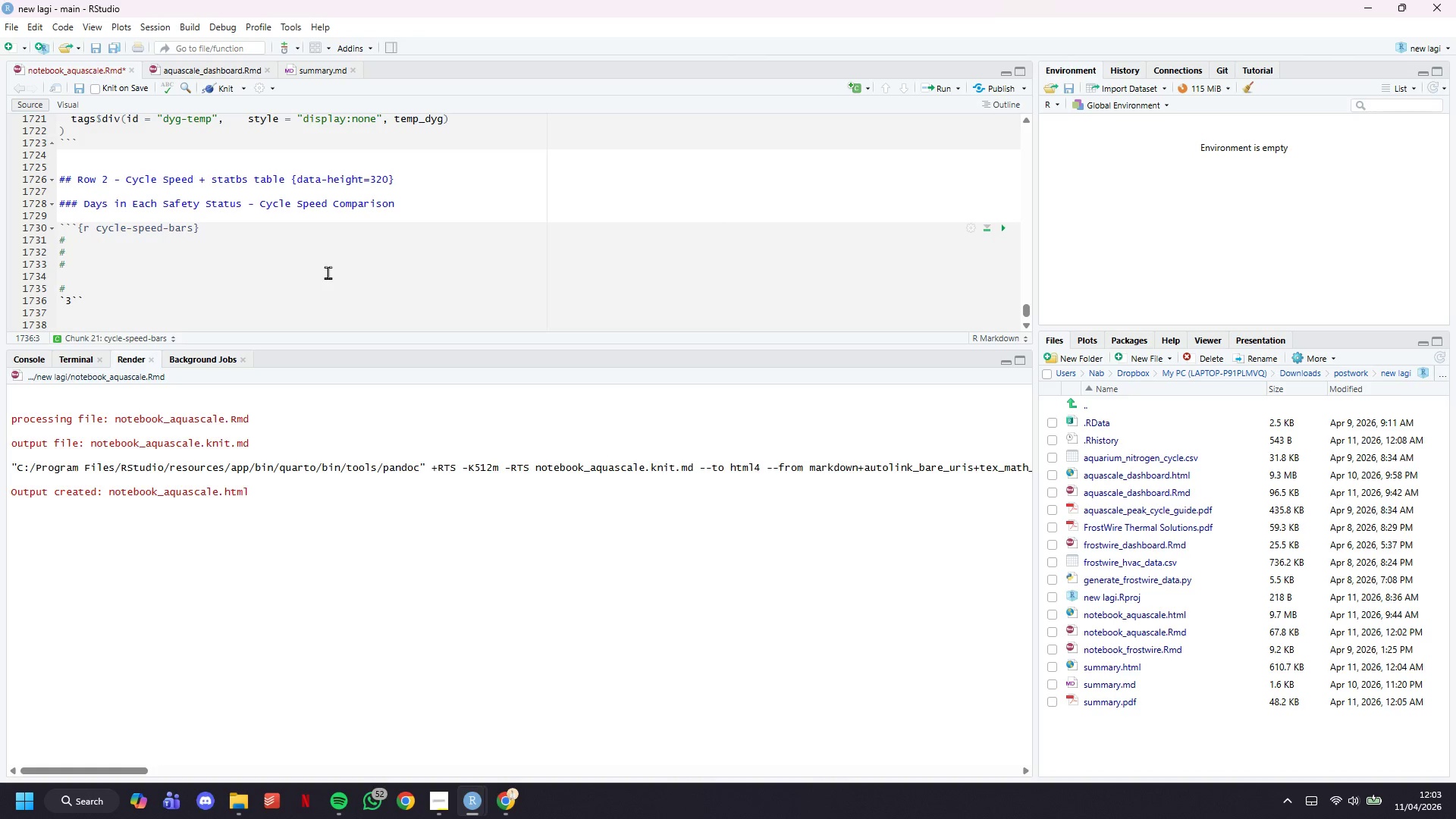 
key(Backspace)
 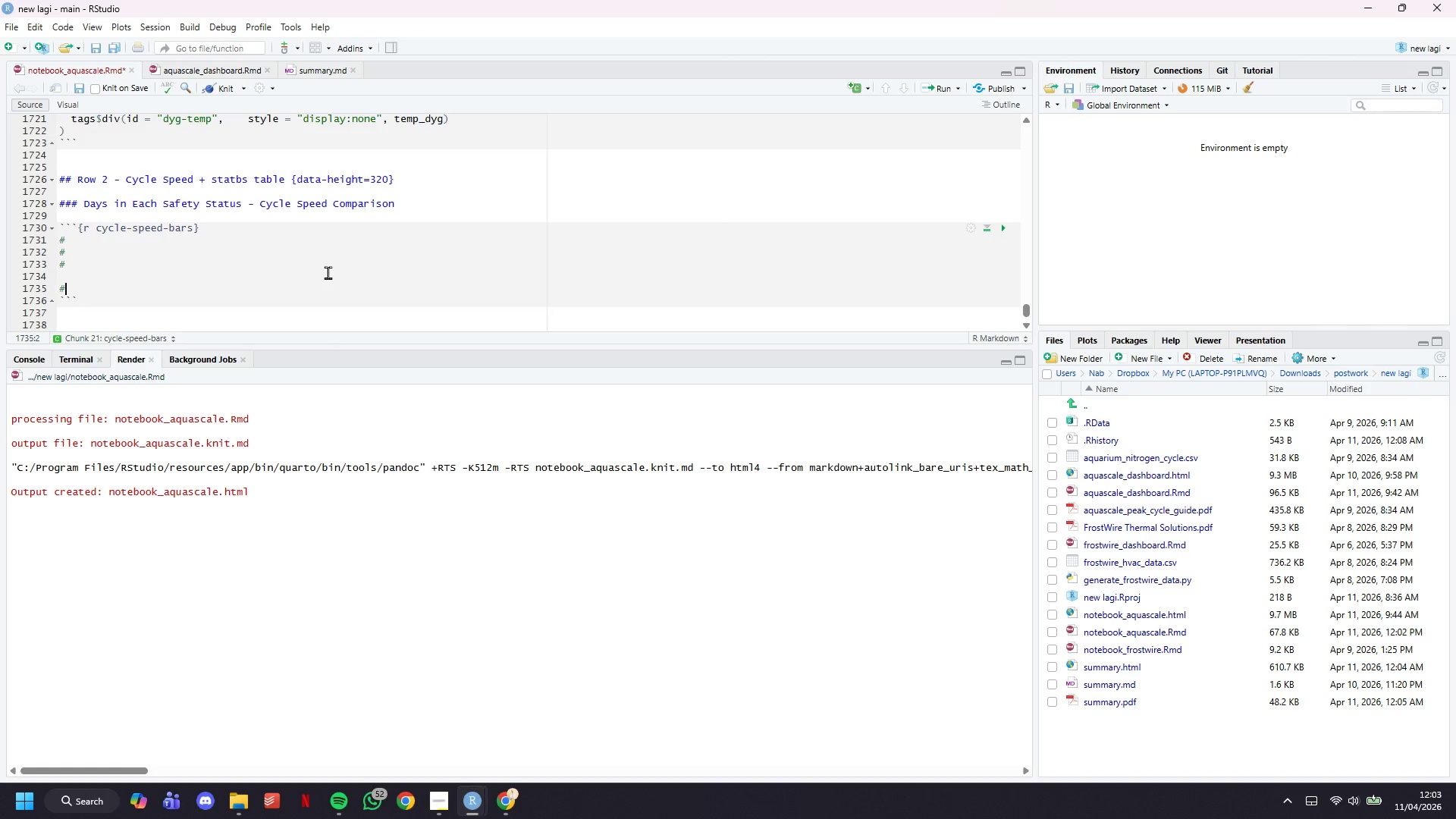 
key(ArrowUp)
 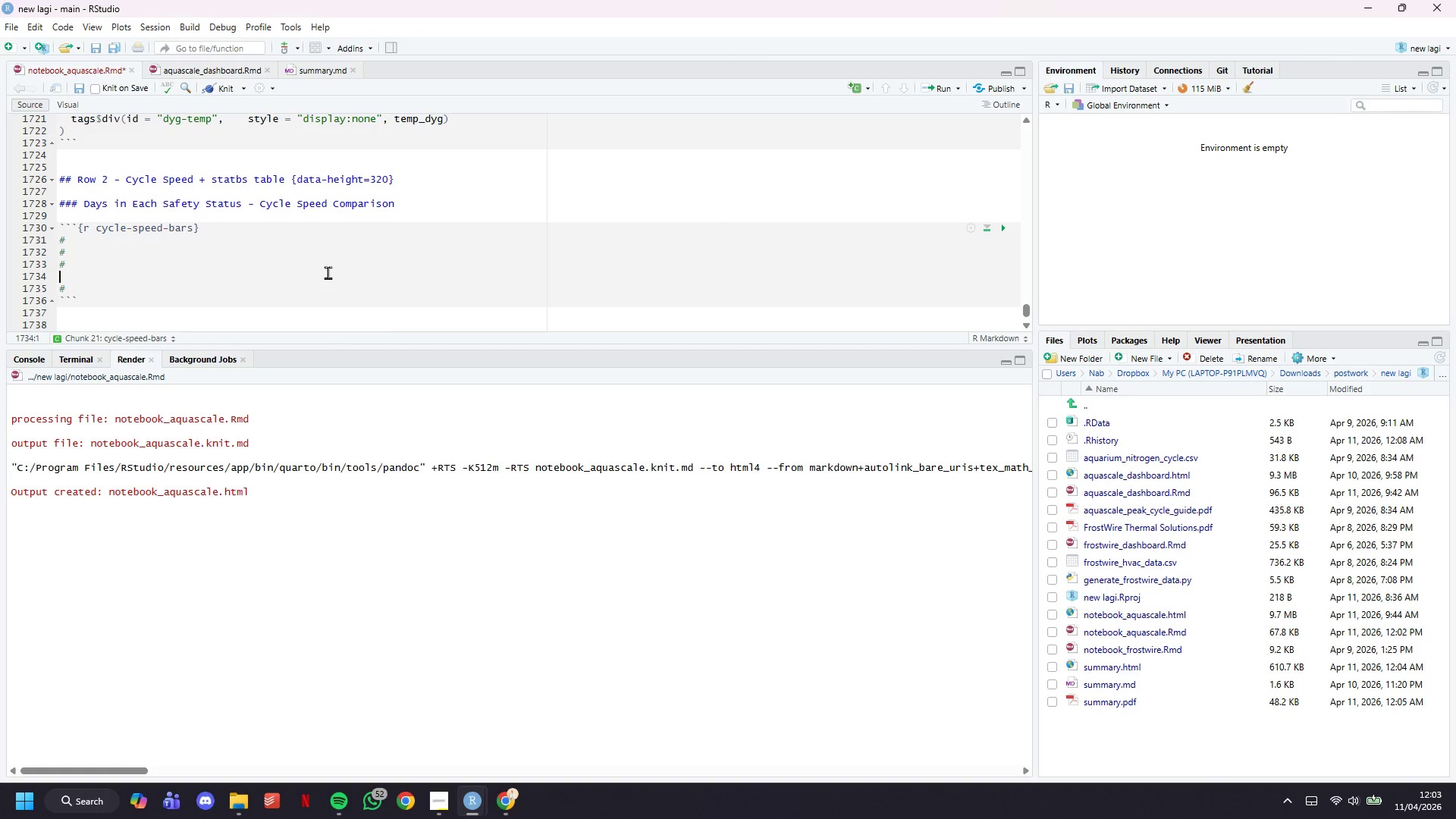 
key(ArrowUp)
 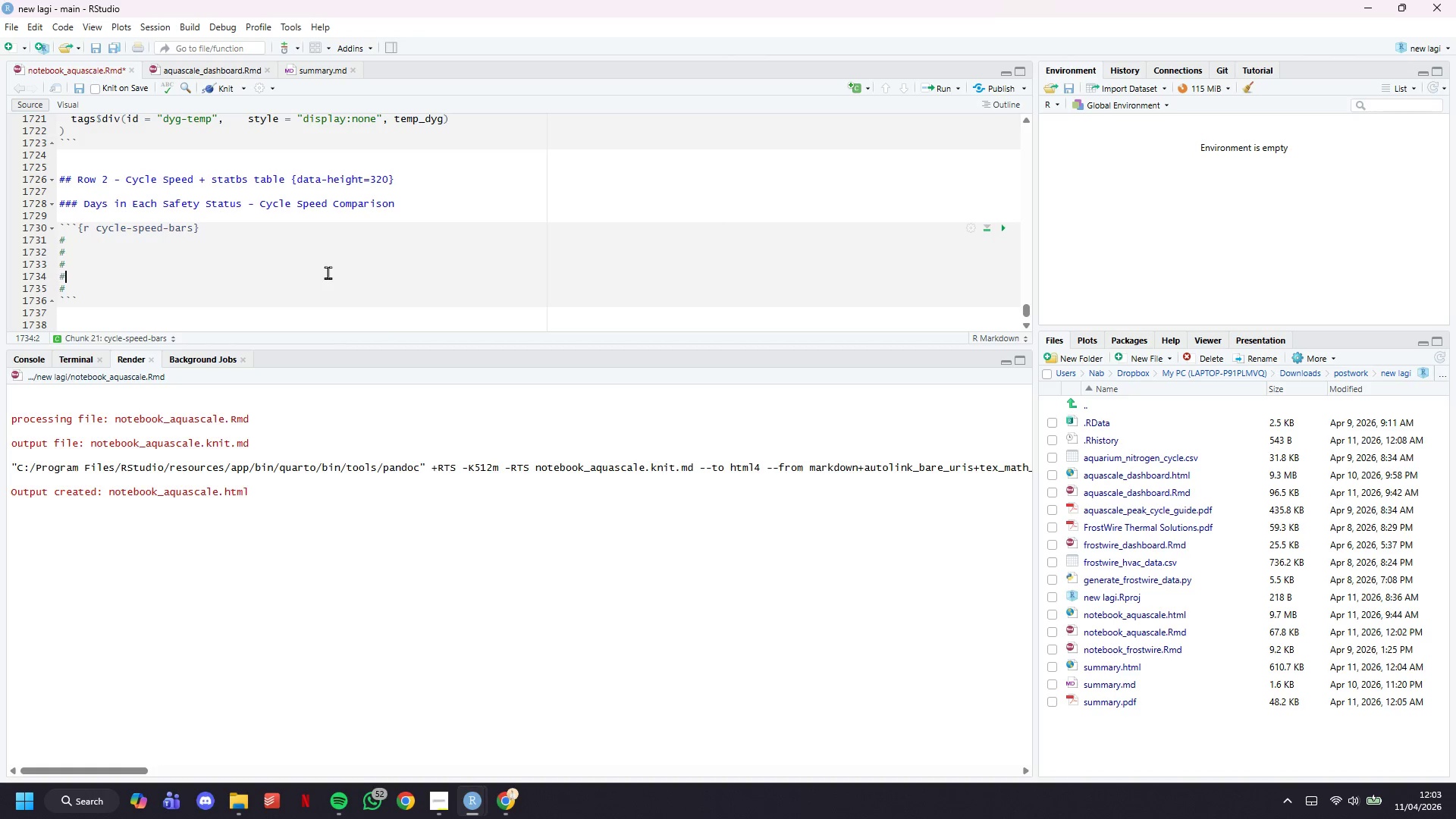 
key(Shift+ShiftLeft)
 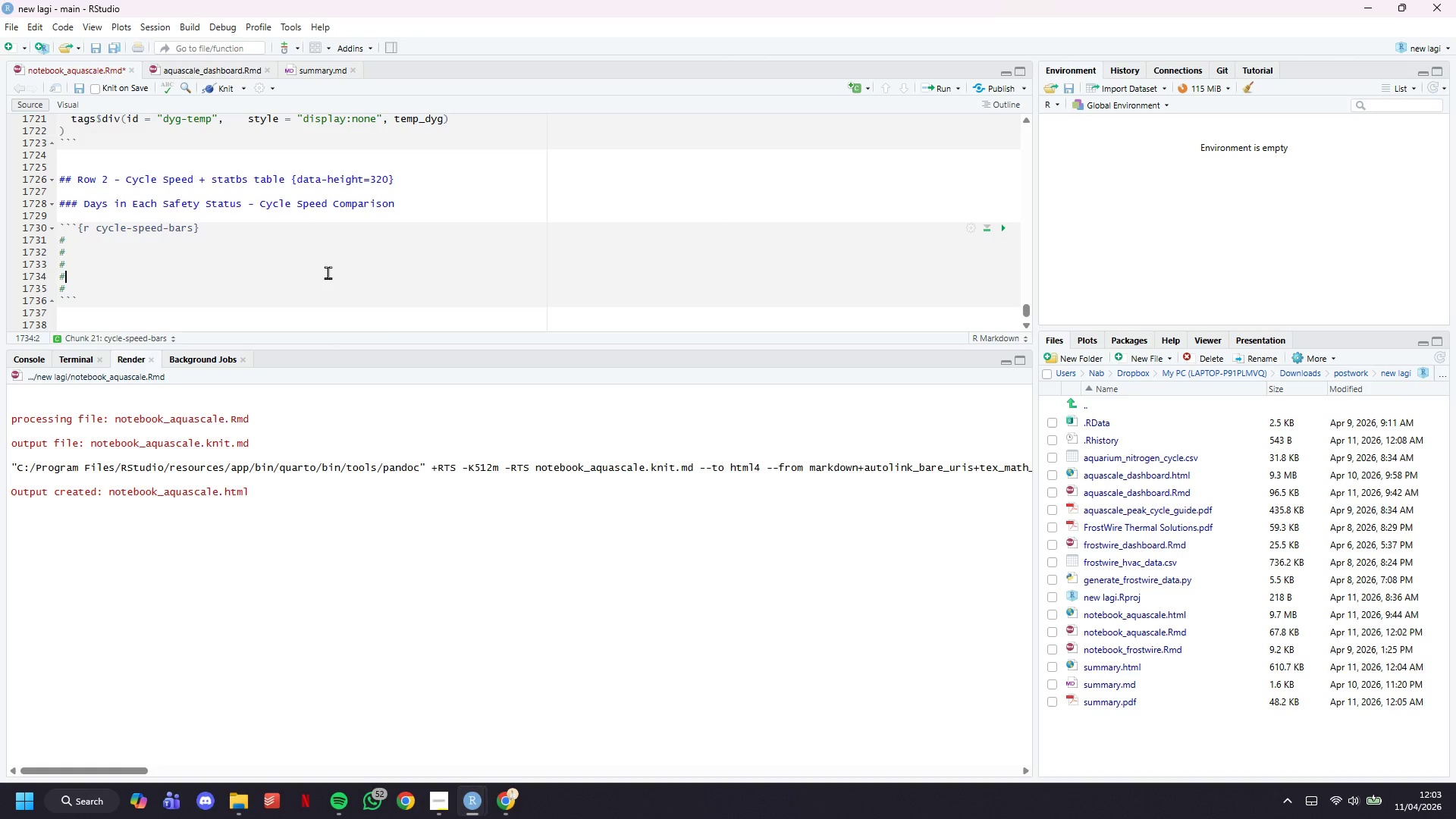 
key(Shift+3)
 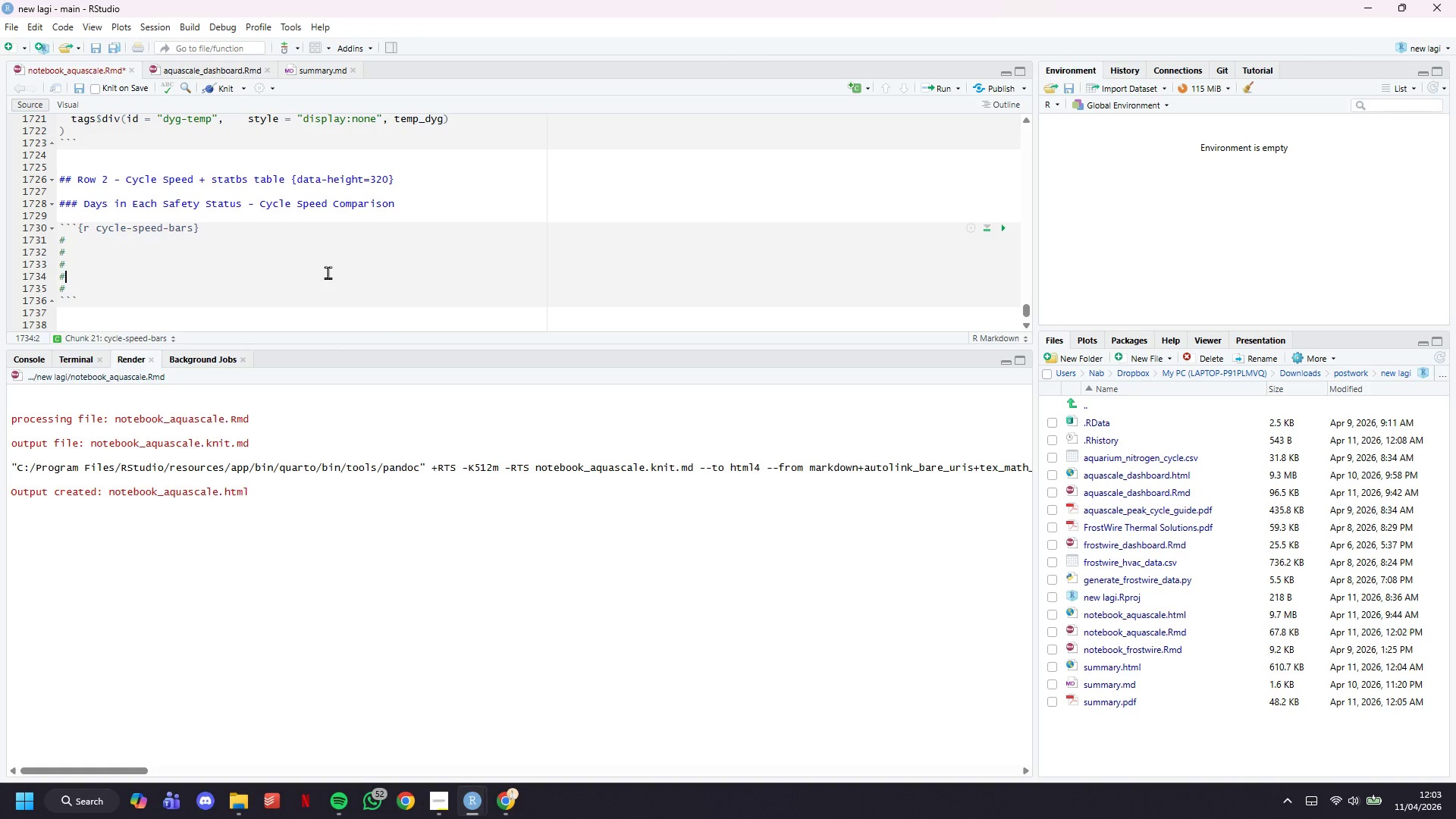 
key(ArrowDown)
 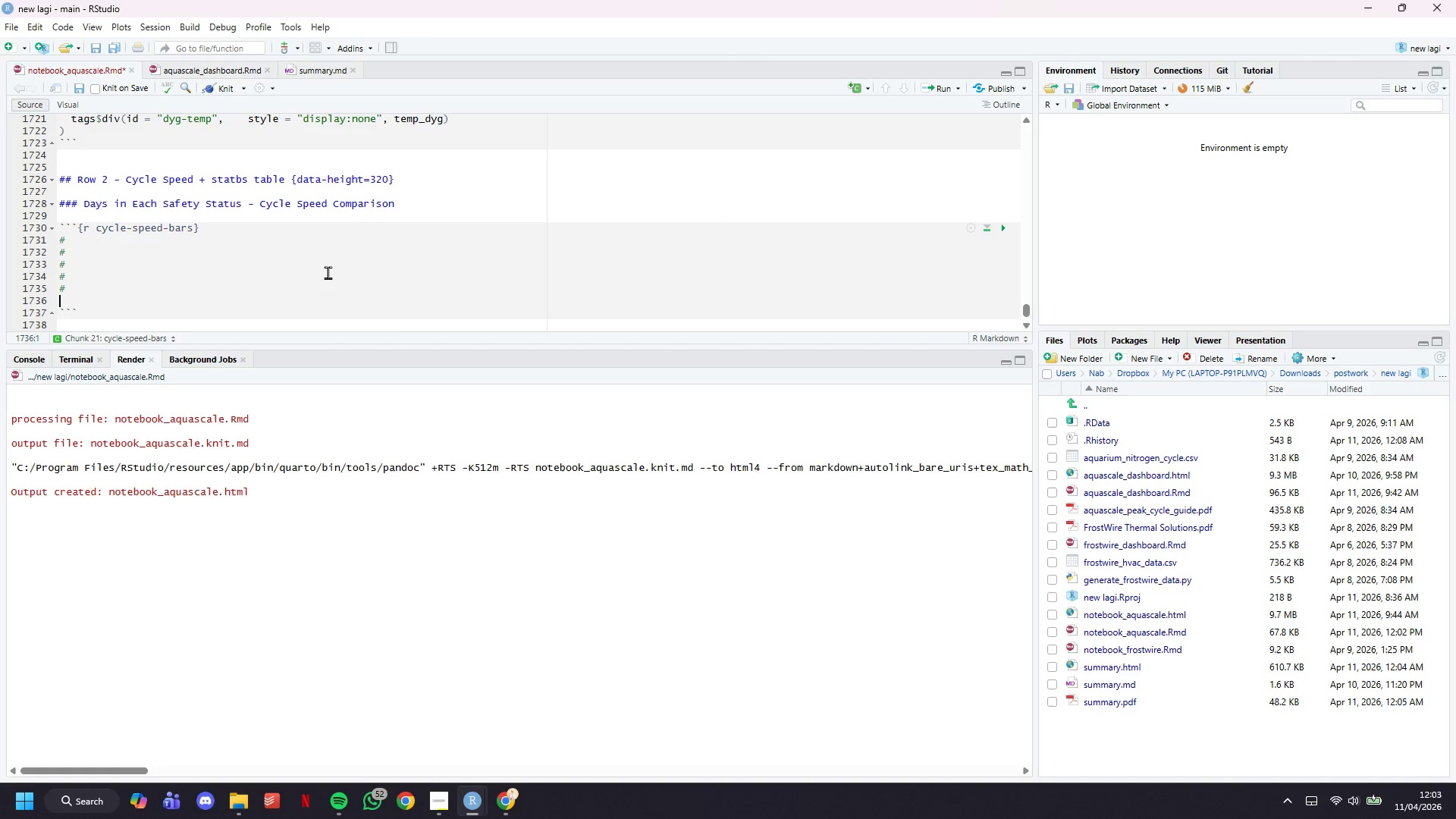 
key(Enter)
 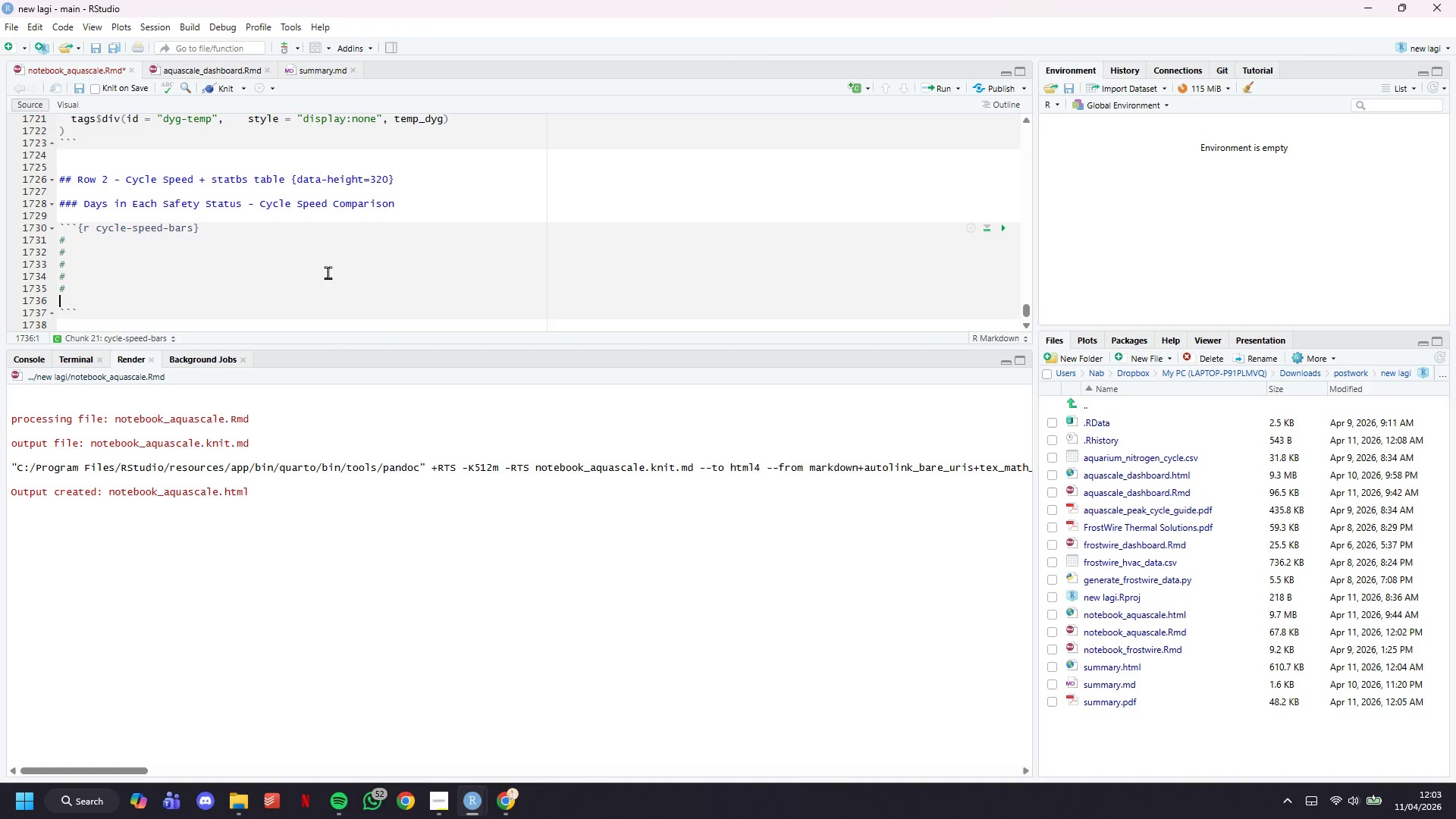 
key(Shift+ShiftLeft)
 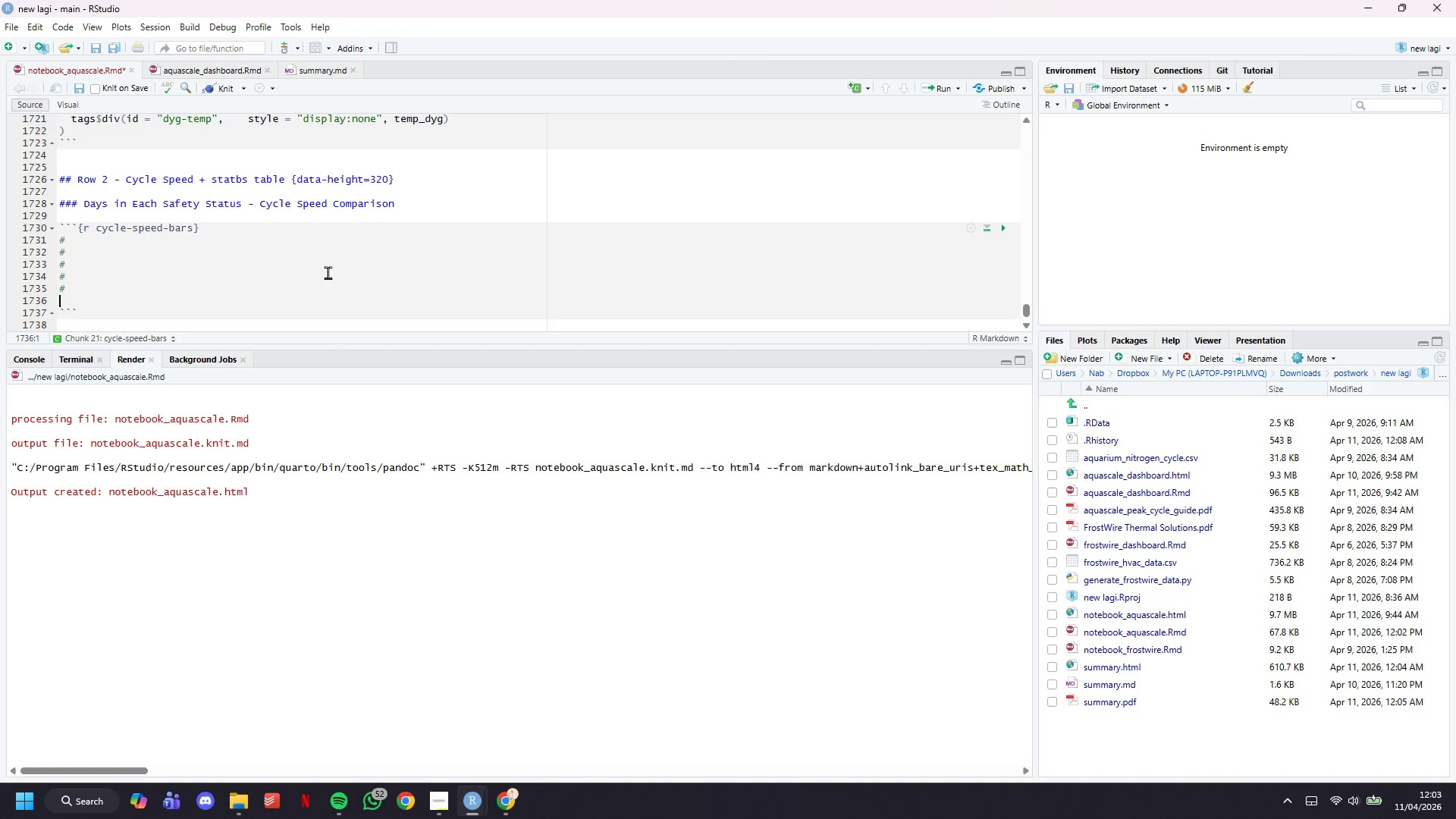 
key(Shift+3)
 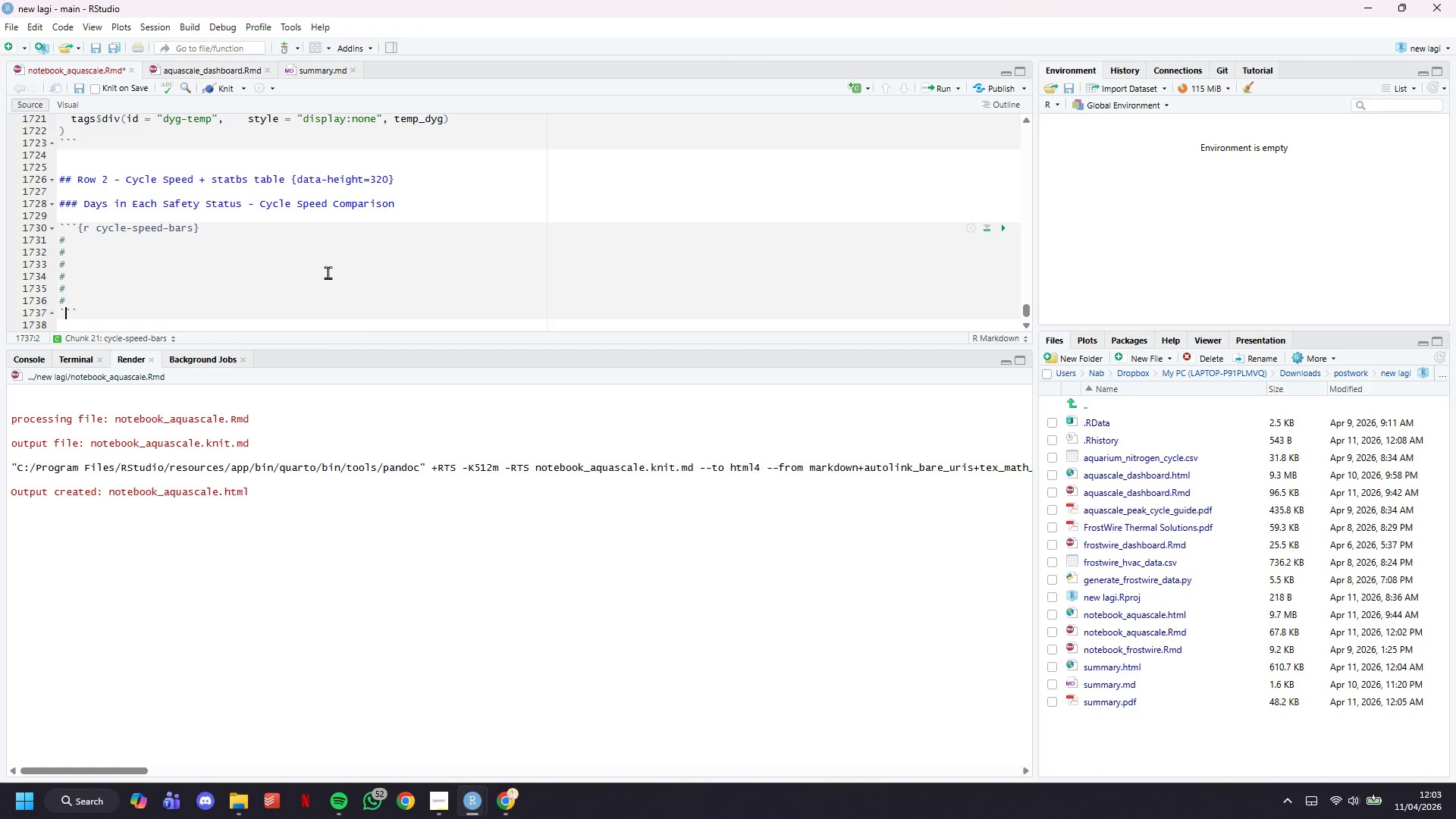 
key(ArrowDown)
 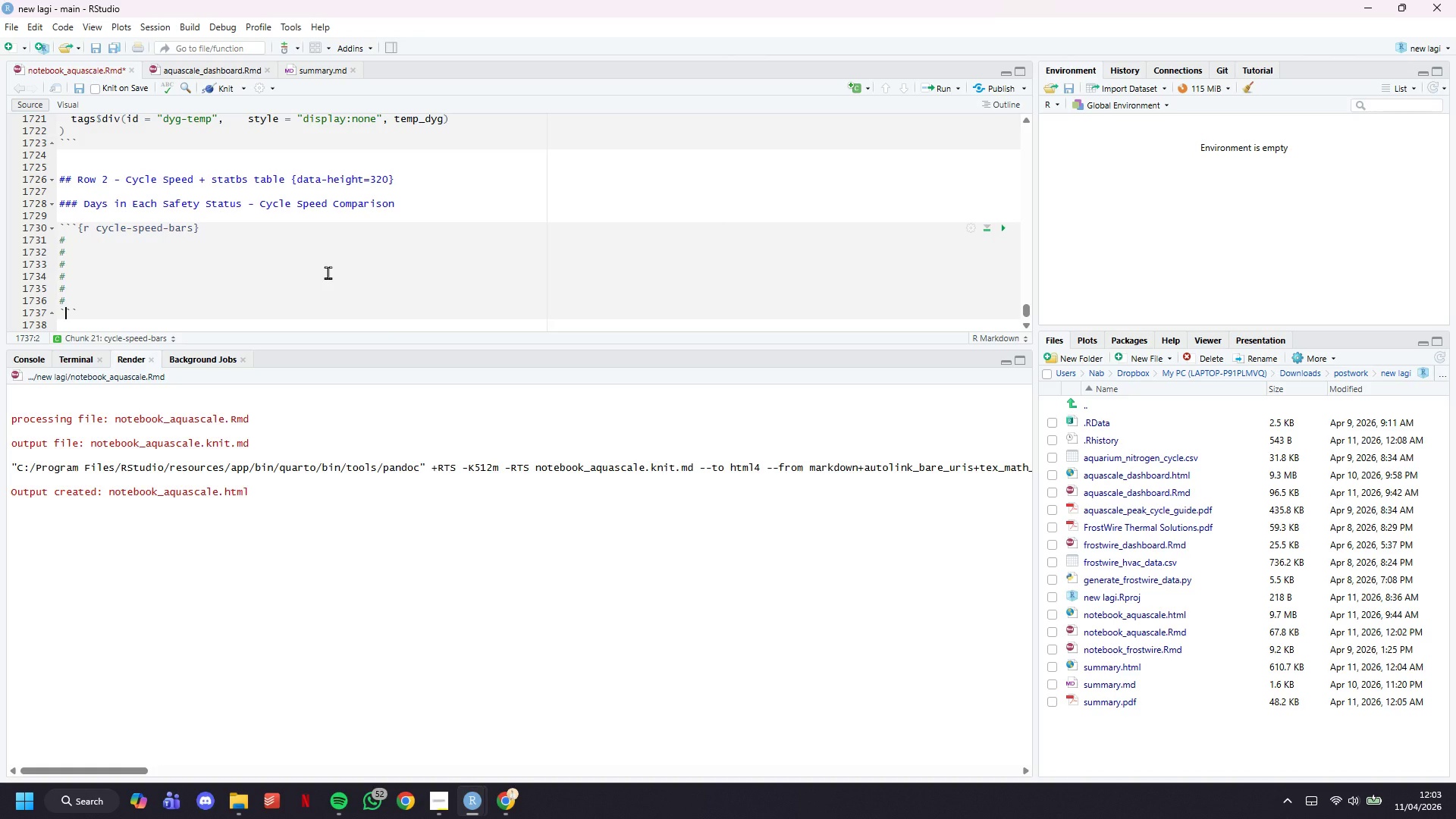 
key(ArrowUp)
 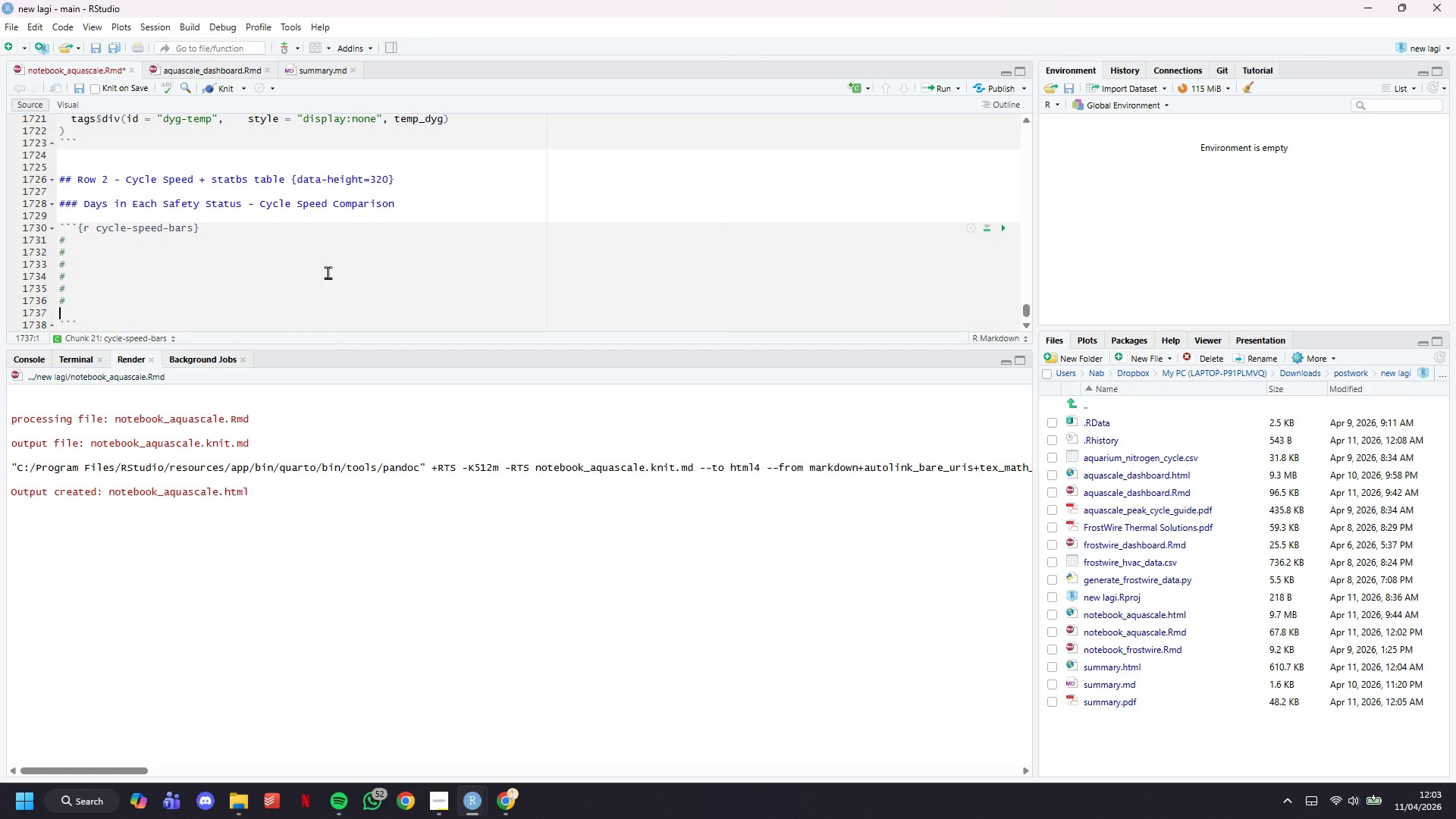 
key(Enter)
 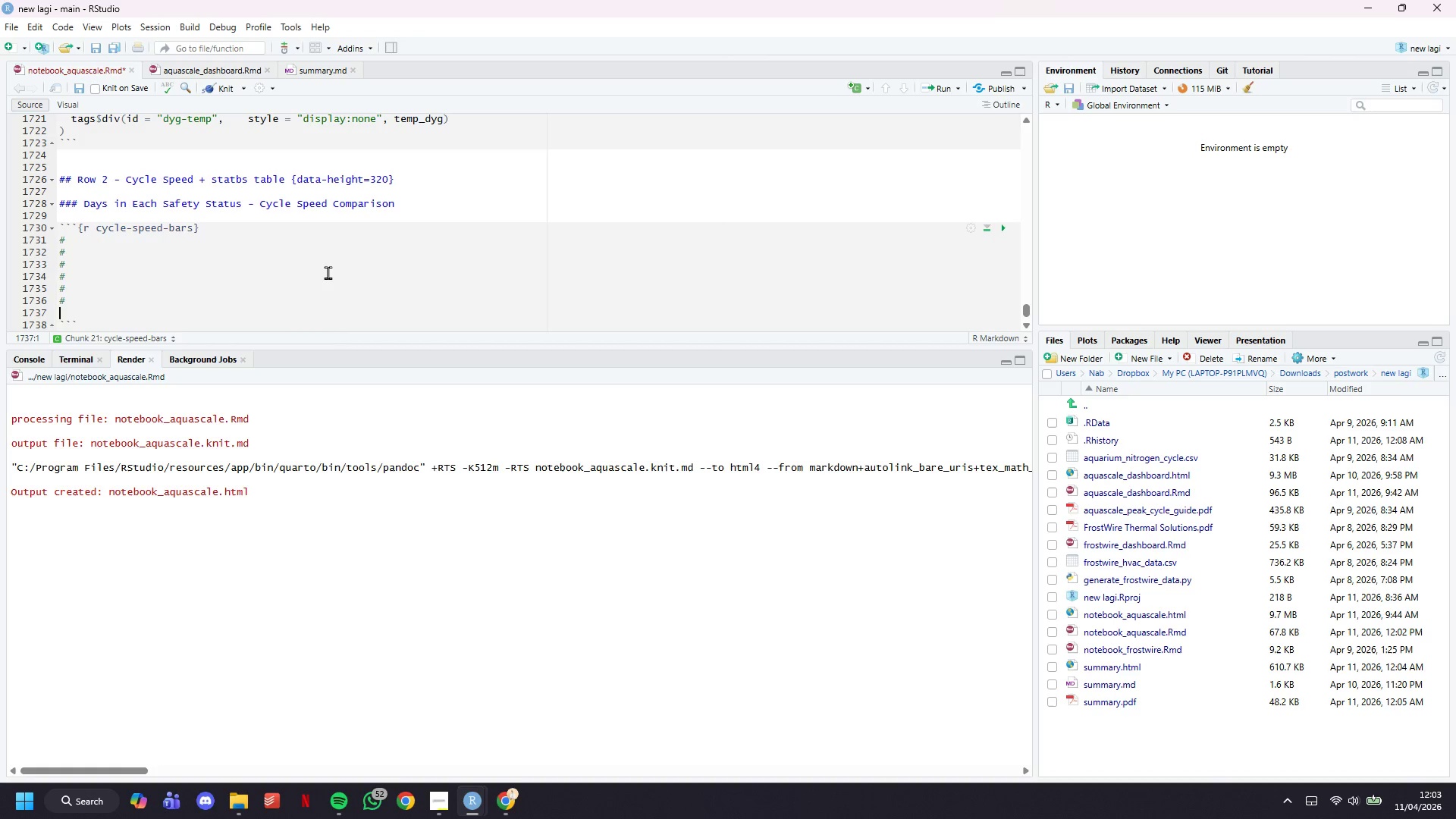 
key(Shift+ShiftLeft)
 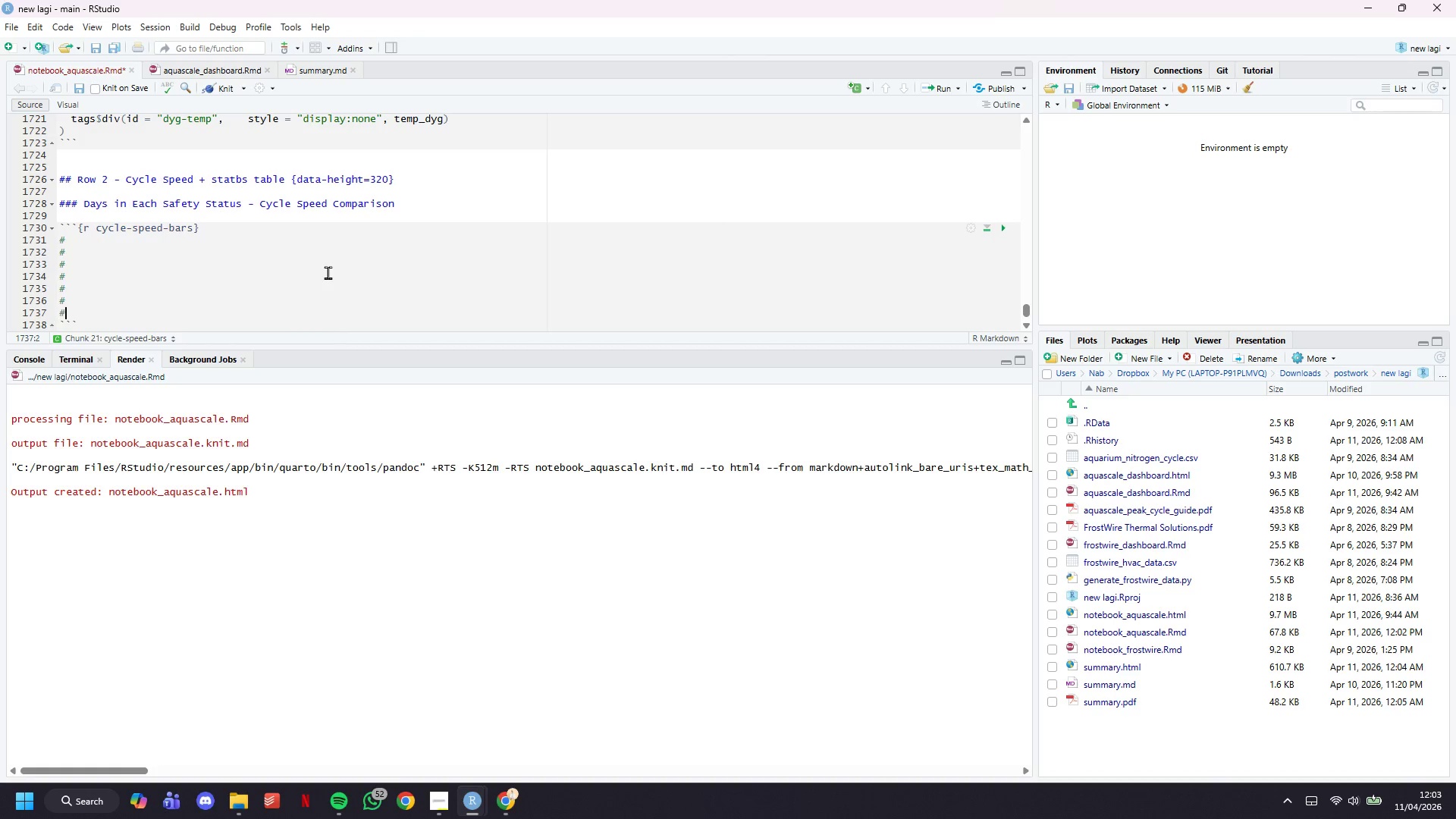 
key(Shift+3)
 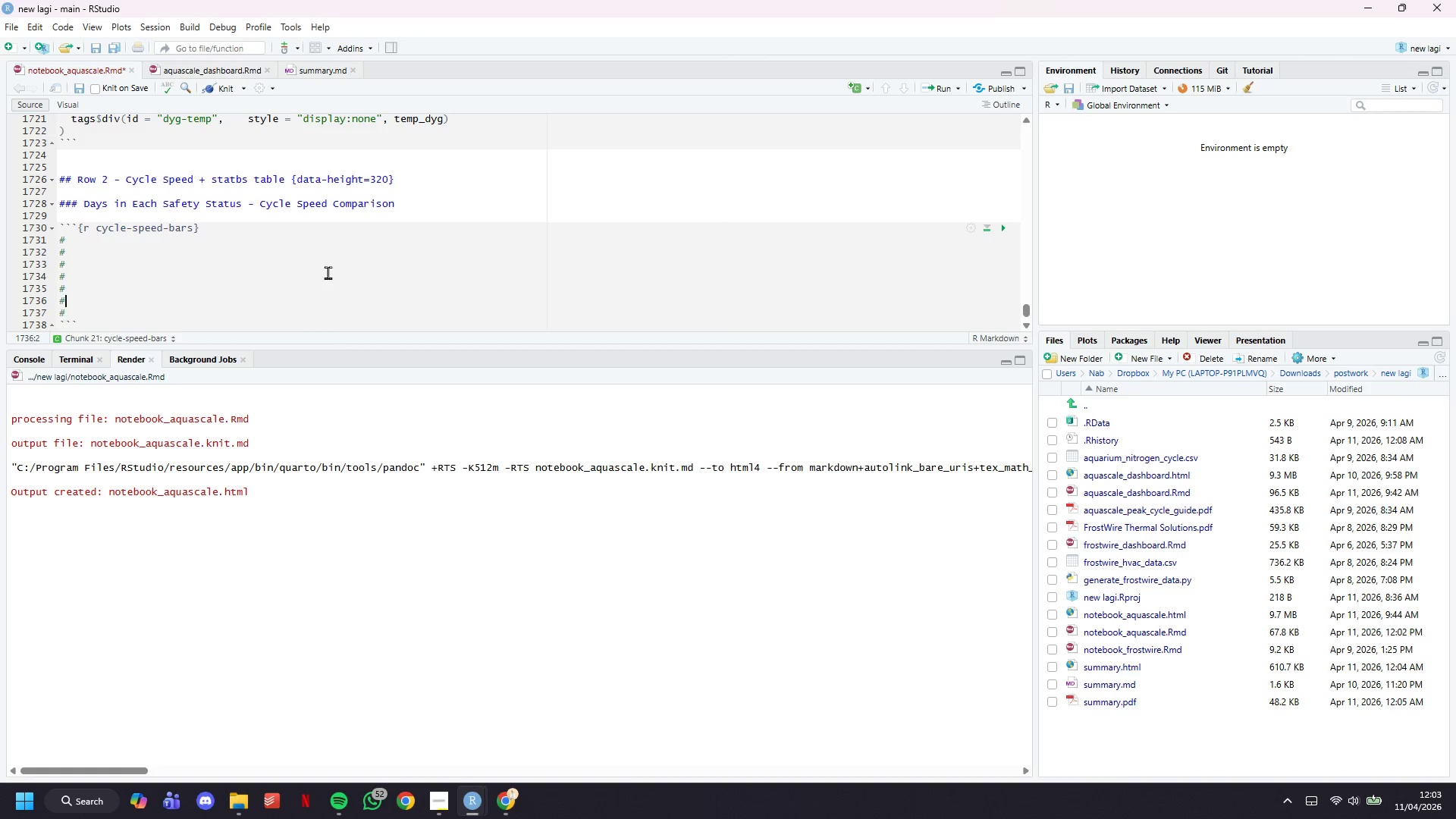 
key(ArrowUp)
 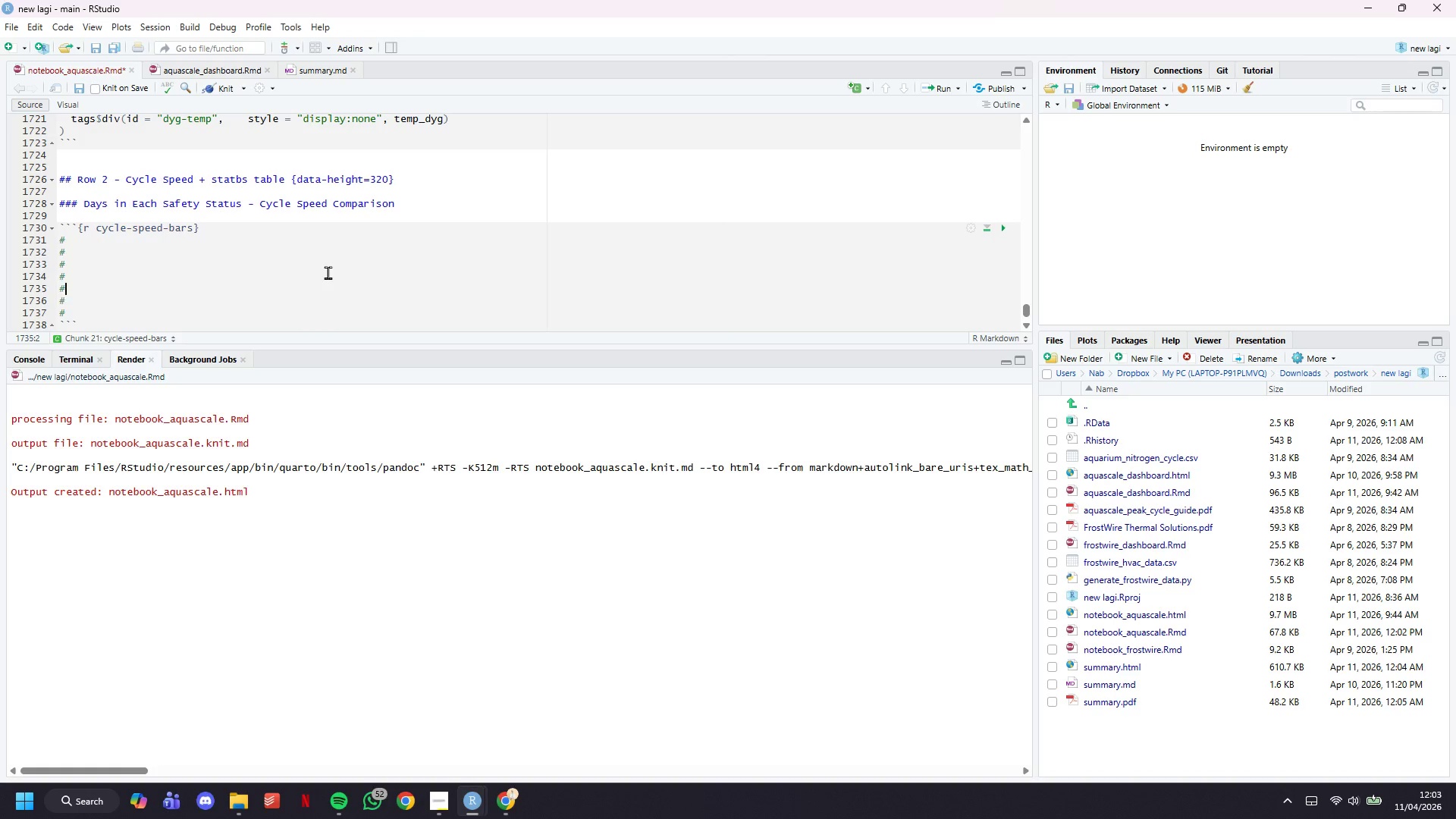 
key(ArrowUp)
 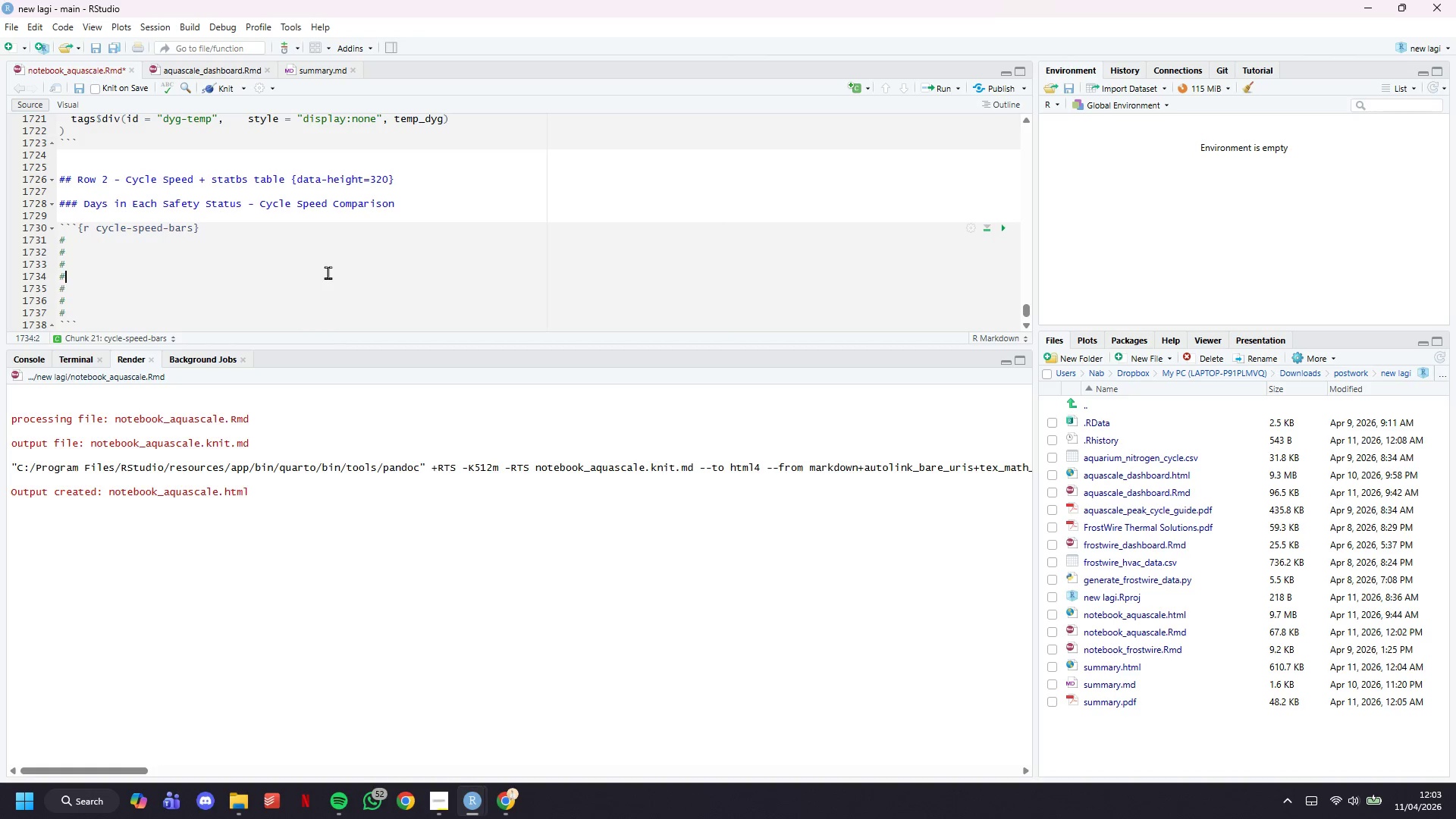 
key(ArrowUp)
 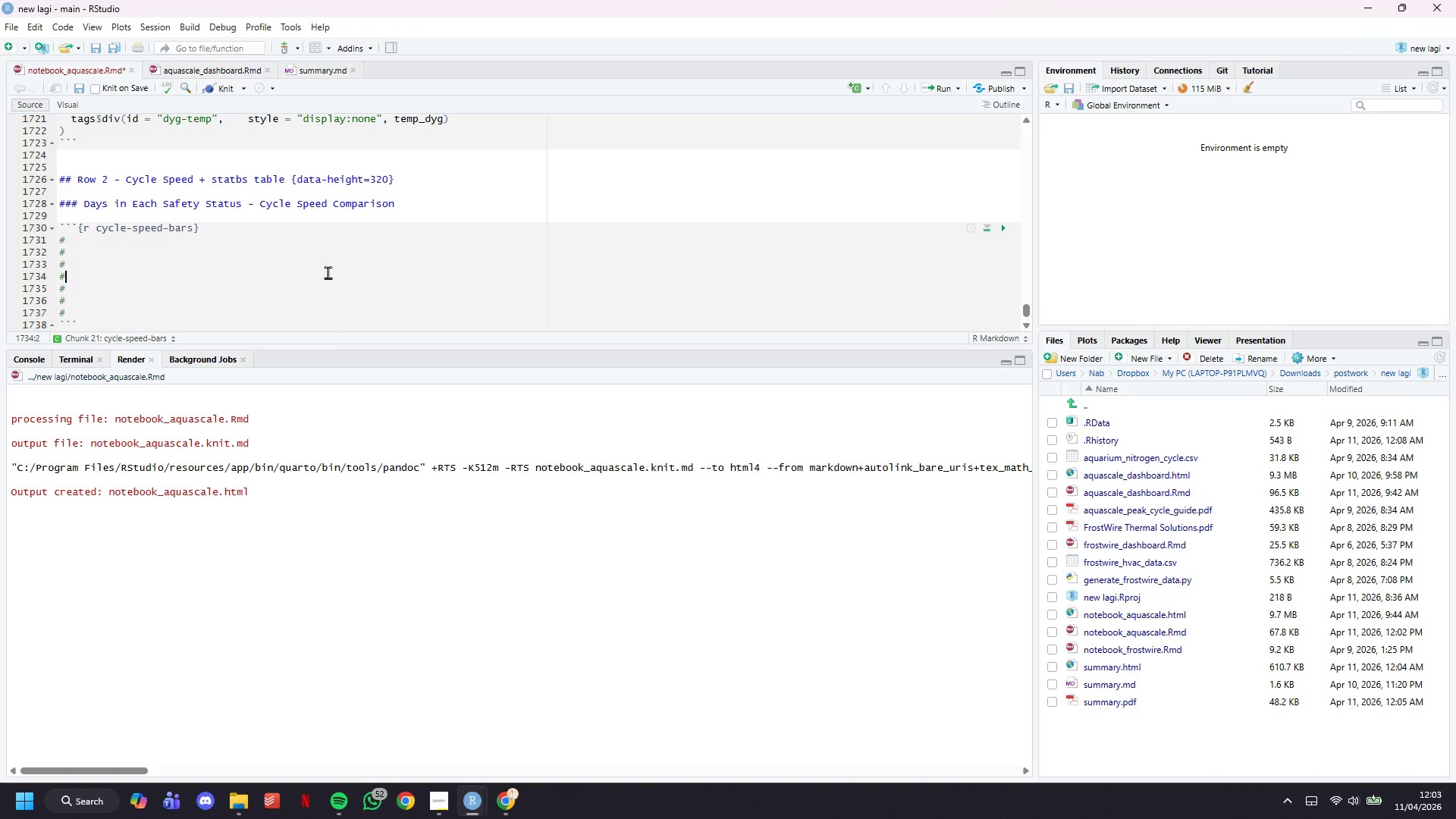 
key(ArrowUp)
 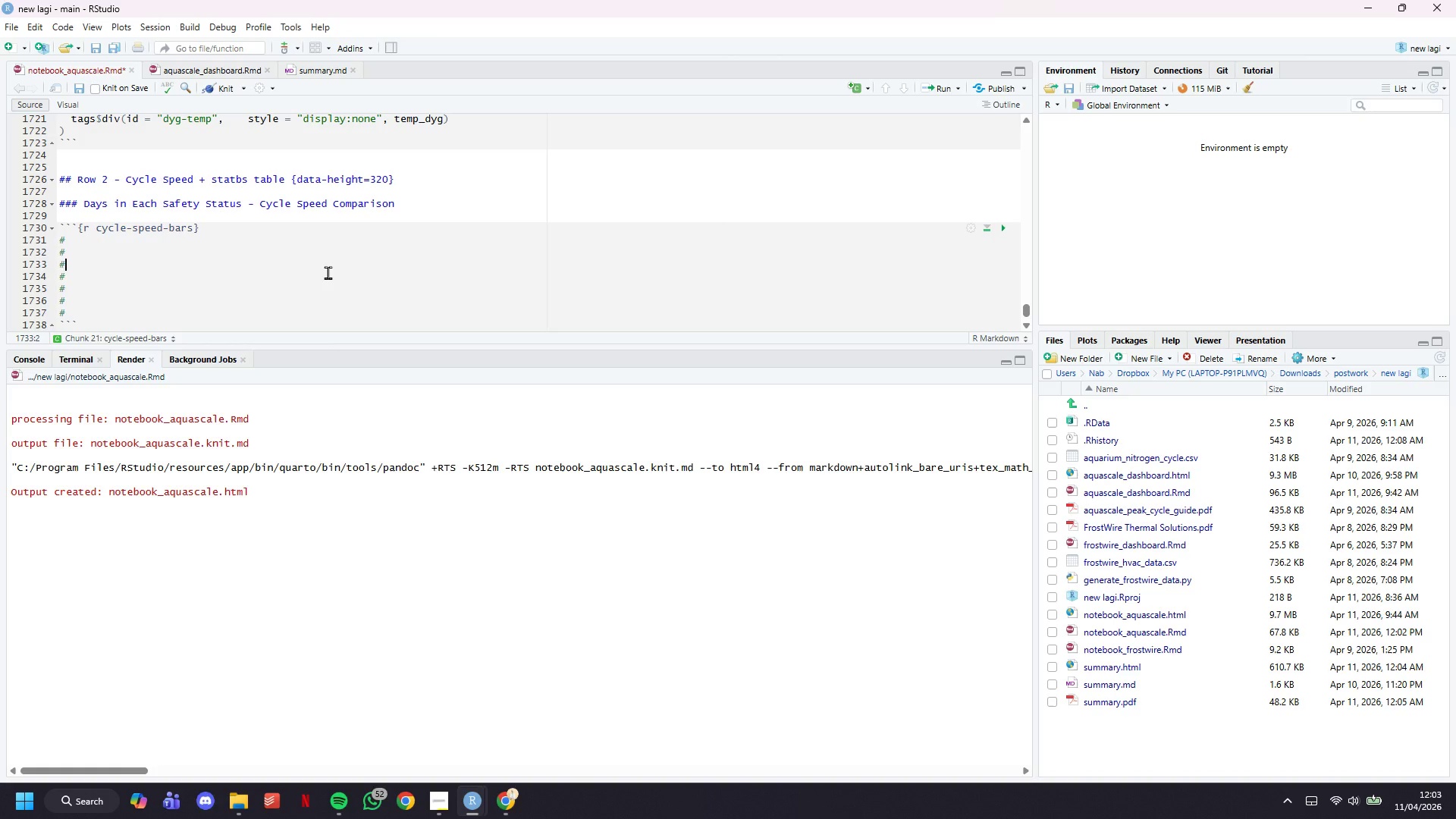 
key(ArrowUp)
 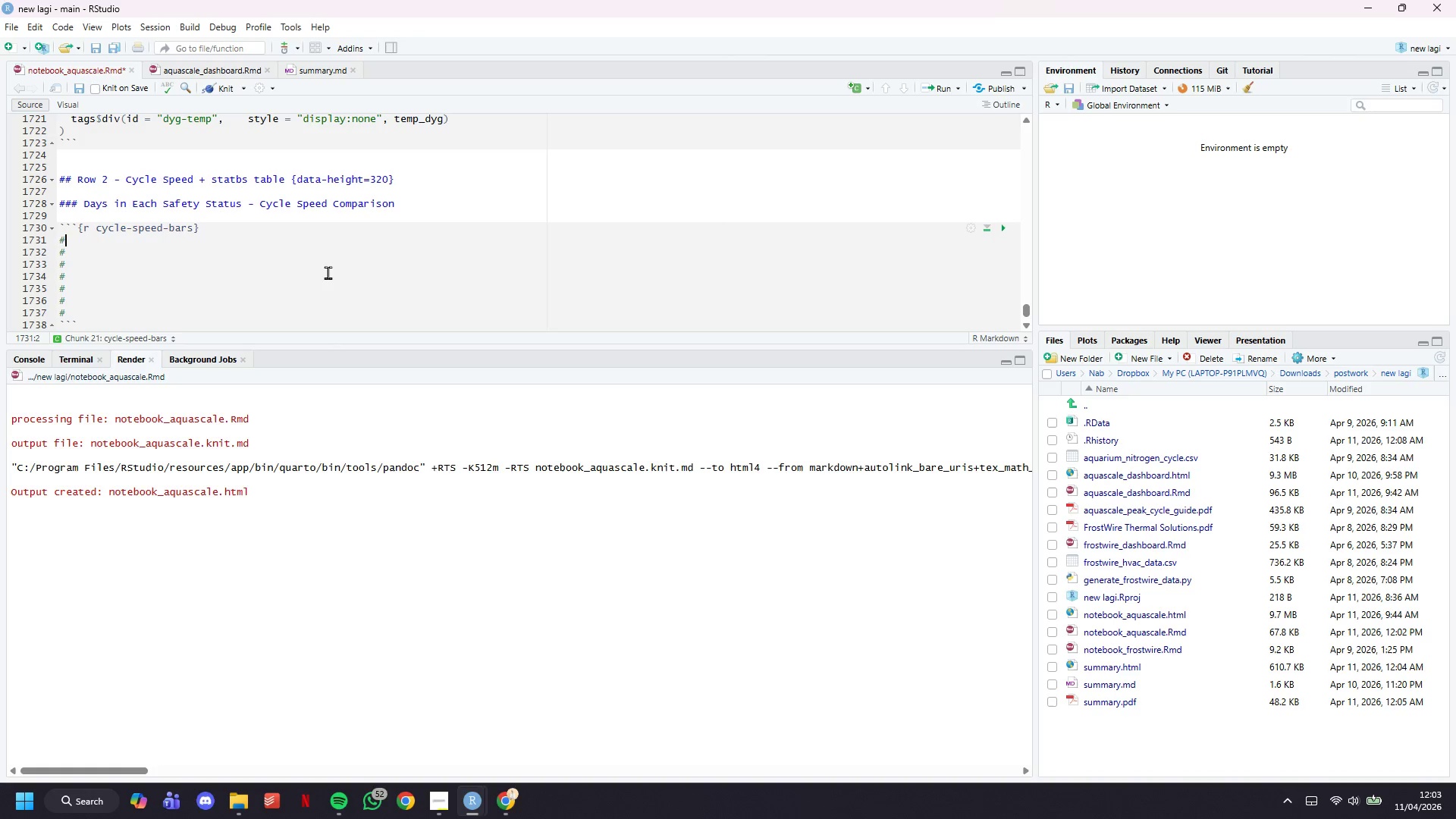 
key(ArrowUp)
 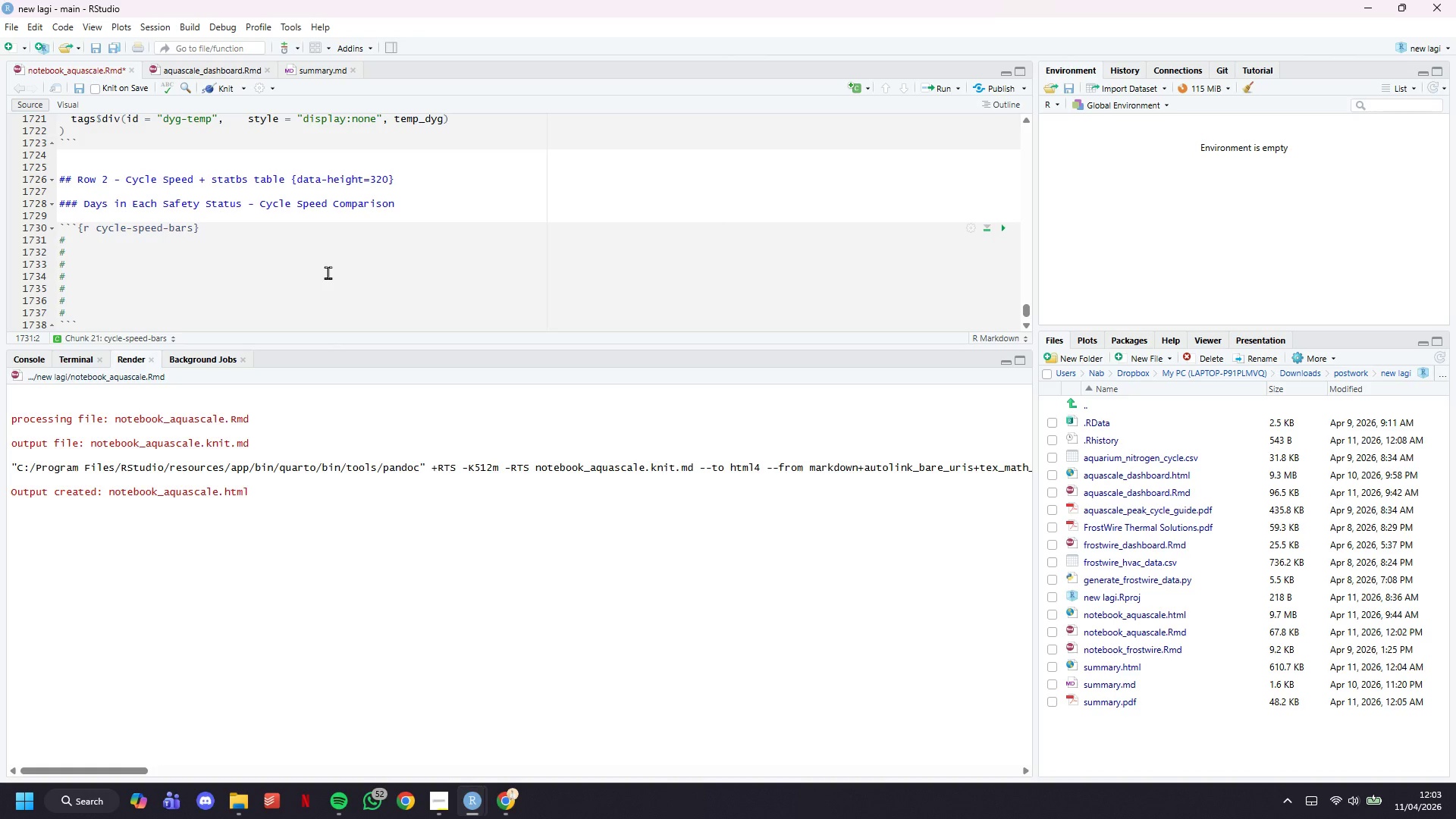 
type( This chunk will c)
key(Backspace)
key(Backspace)
key(Backspace)
key(Backspace)
key(Backspace)
key(Backspace)
type(conti)
key(Backspace)
type(ains stacje)
key(Backspace)
key(Backspace)
type(ked horizontal bar chart showing many days each tank spent in each safety category (Dangeros)
key(Backspace)
type(us / Caution / Mi)
key(Backspace)
type(onitorn)
key(Backspace)
type(ing / Safe)
 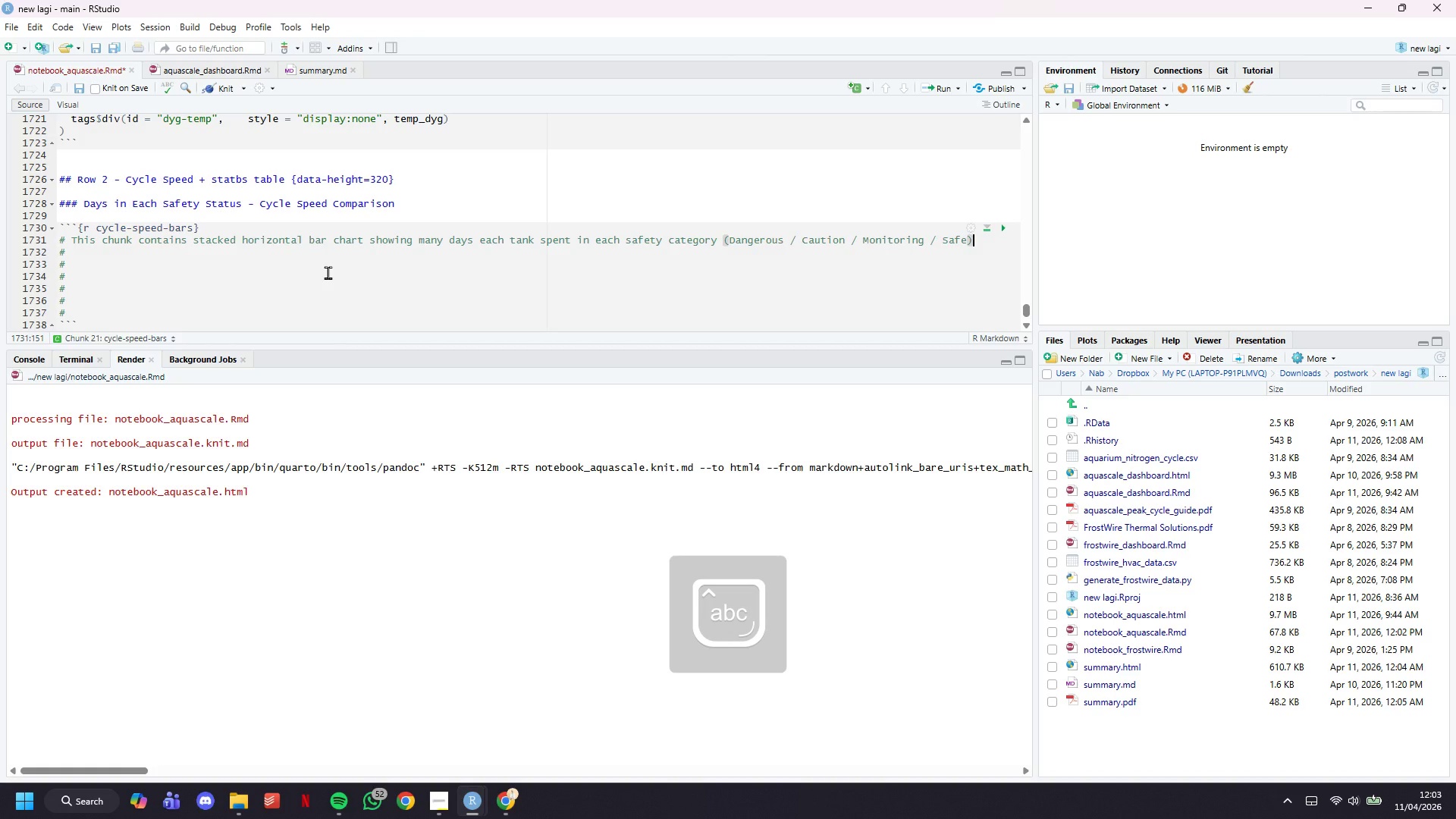 
 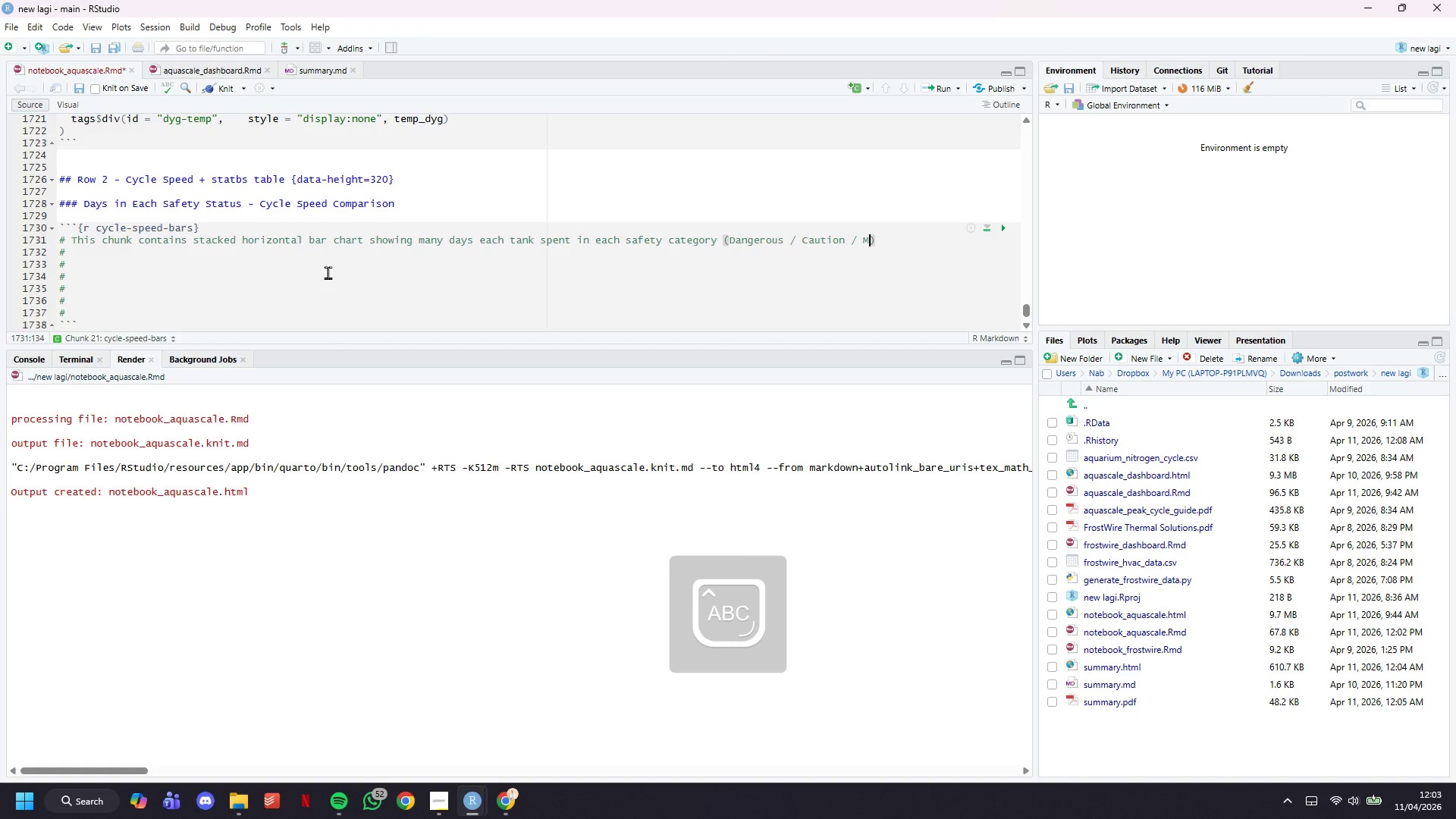 
key(ArrowRight)
 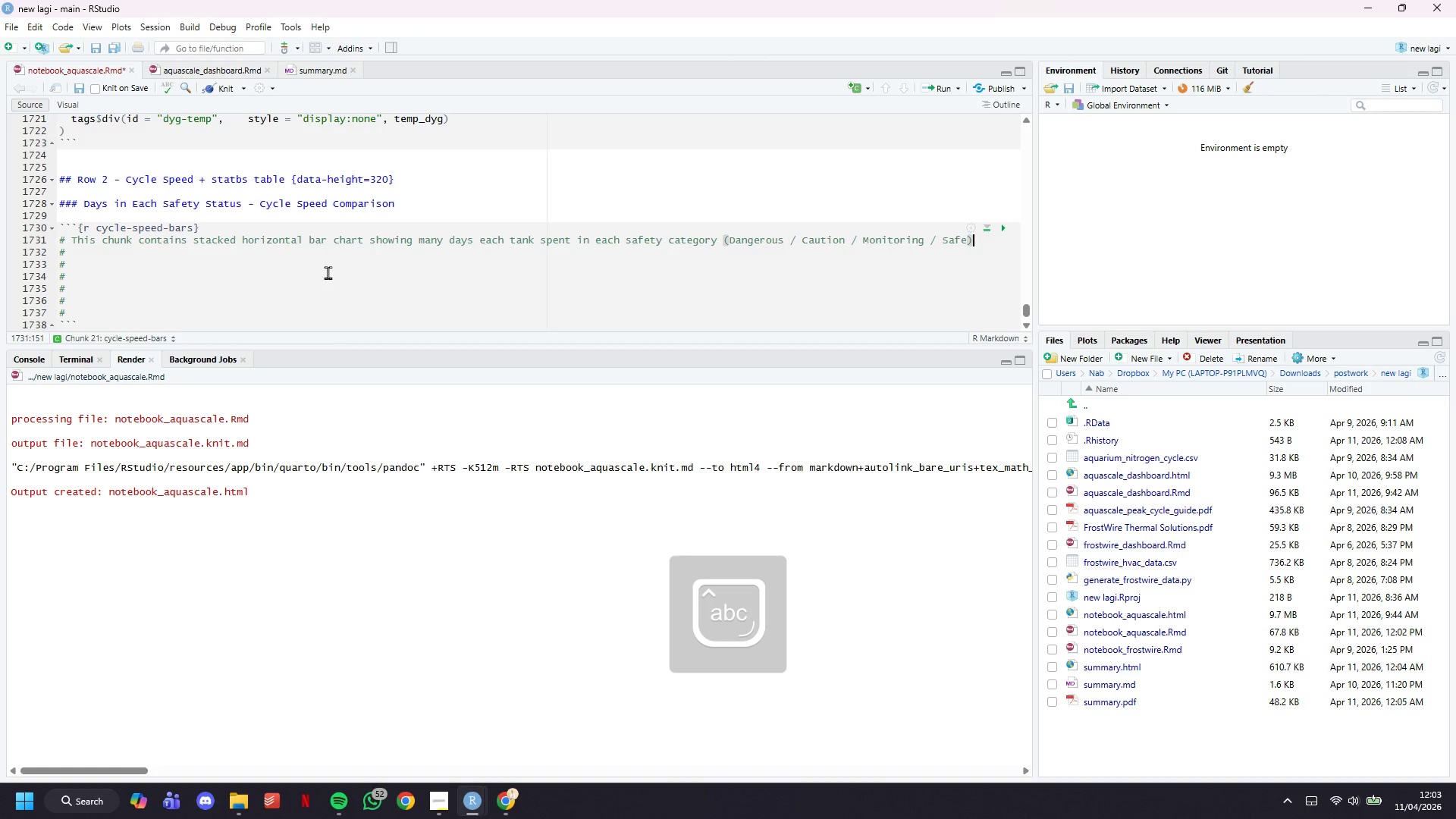 
key(Period)
 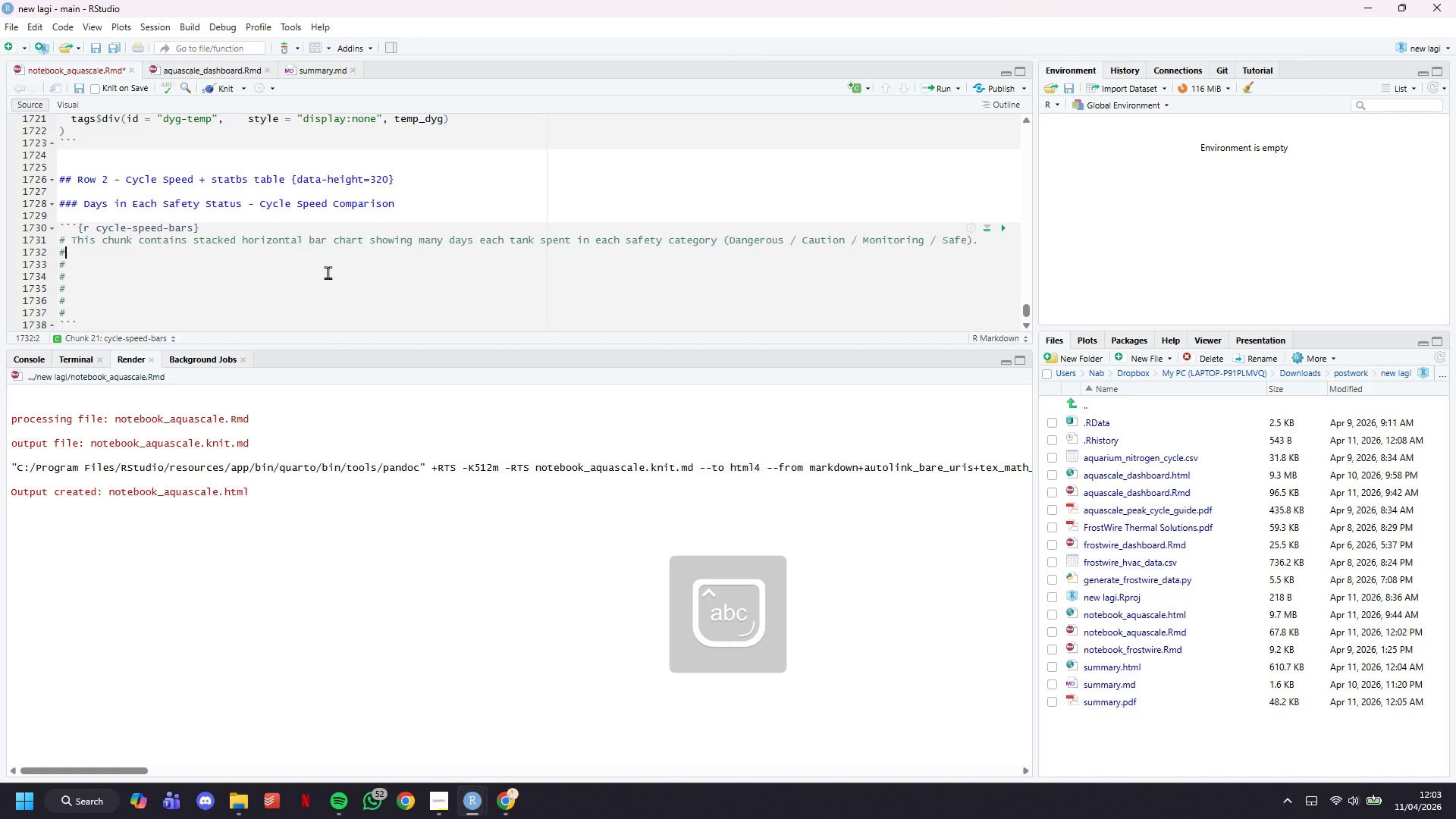 
key(ArrowDown)
 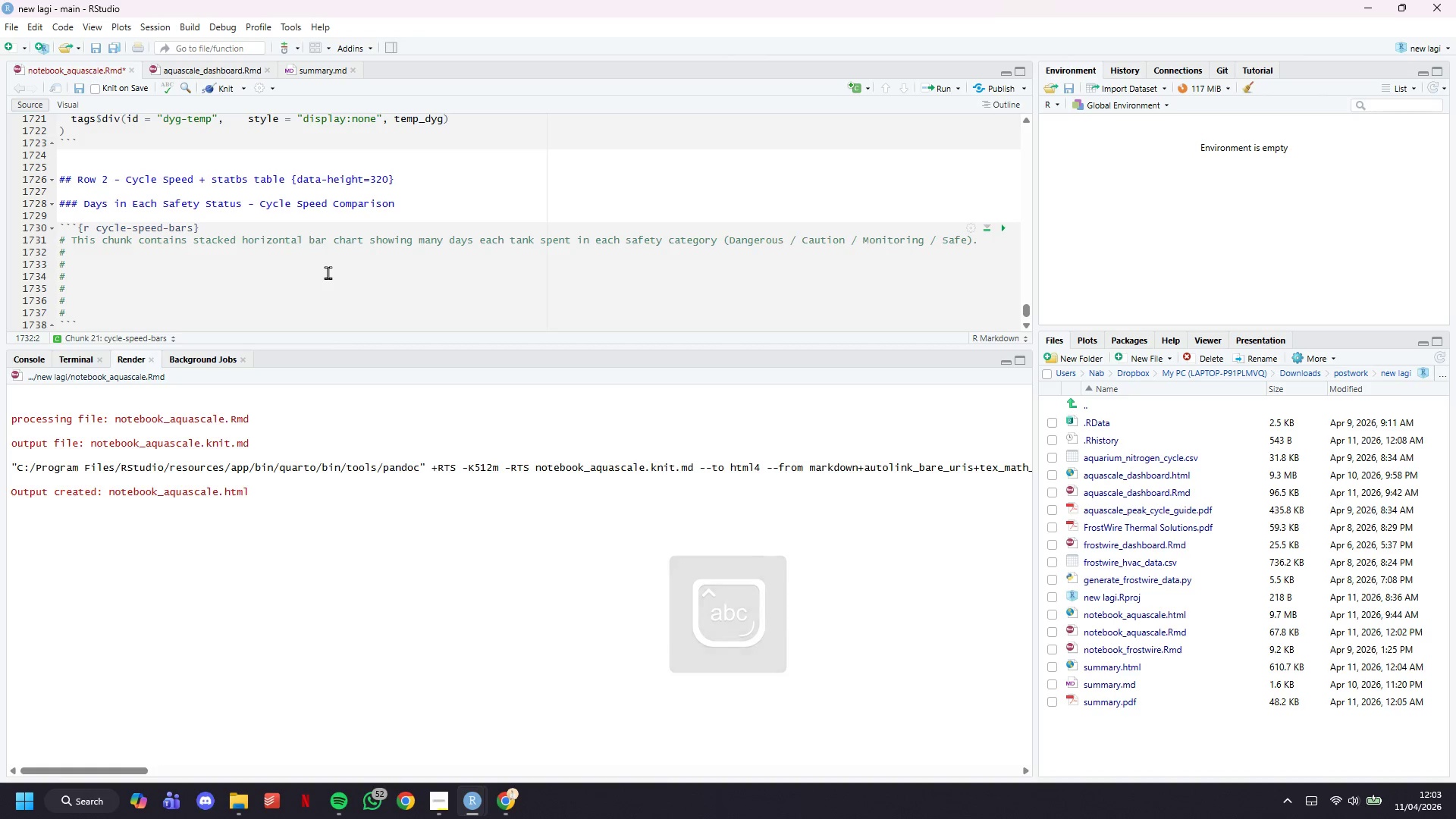 
key(Backspace)
 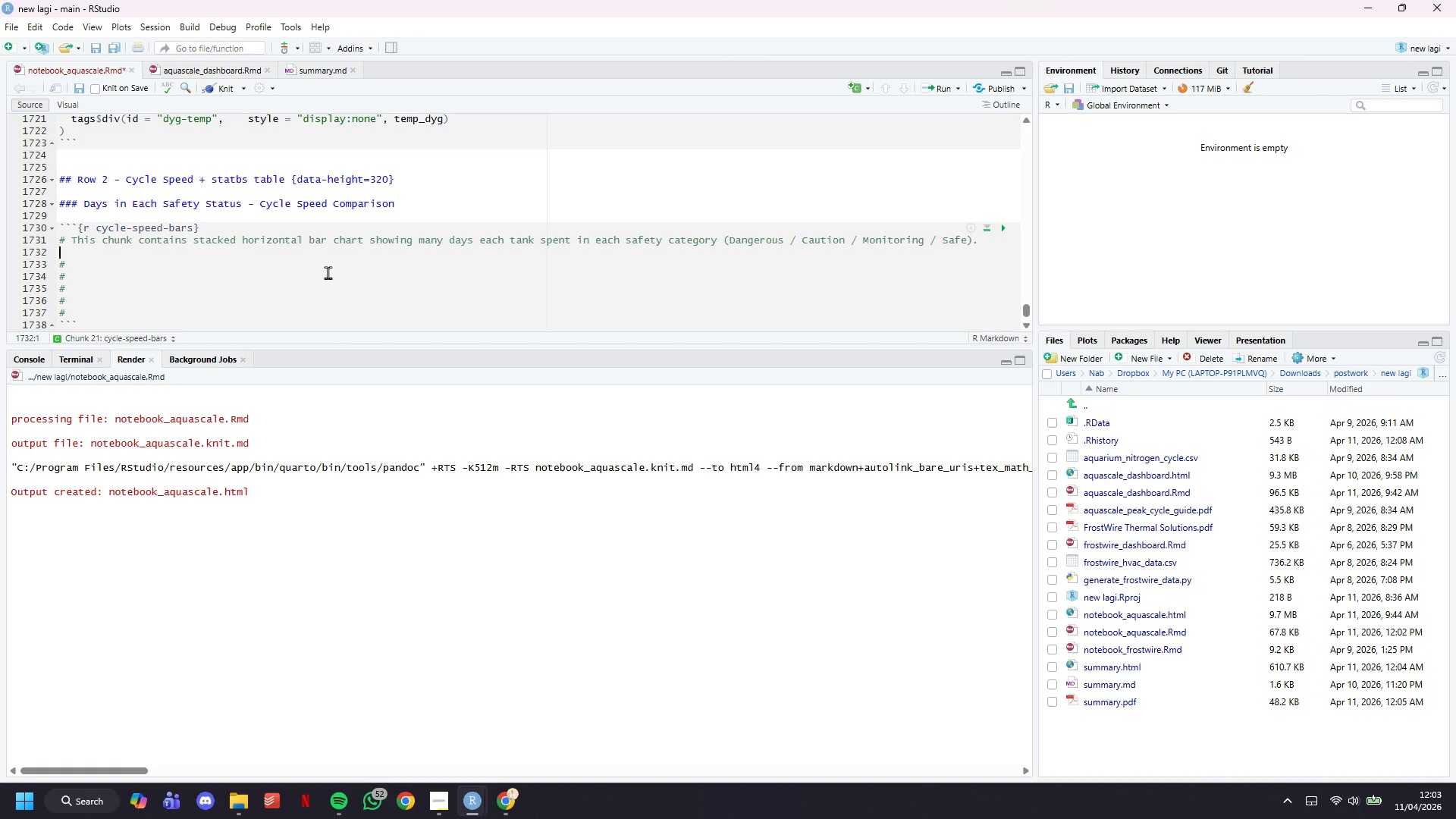 
key(ArrowDown)
 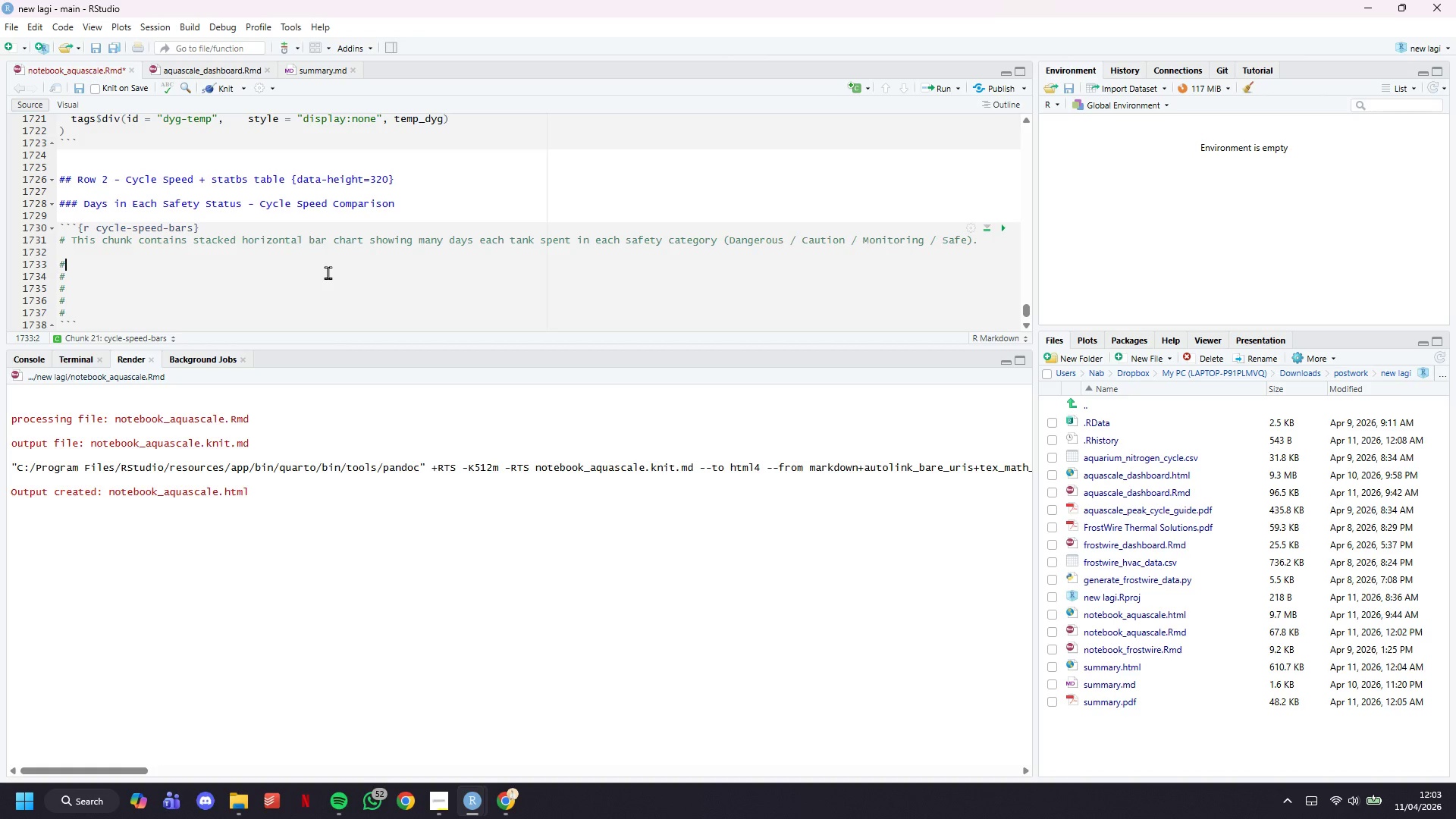 
key(ArrowRight)
 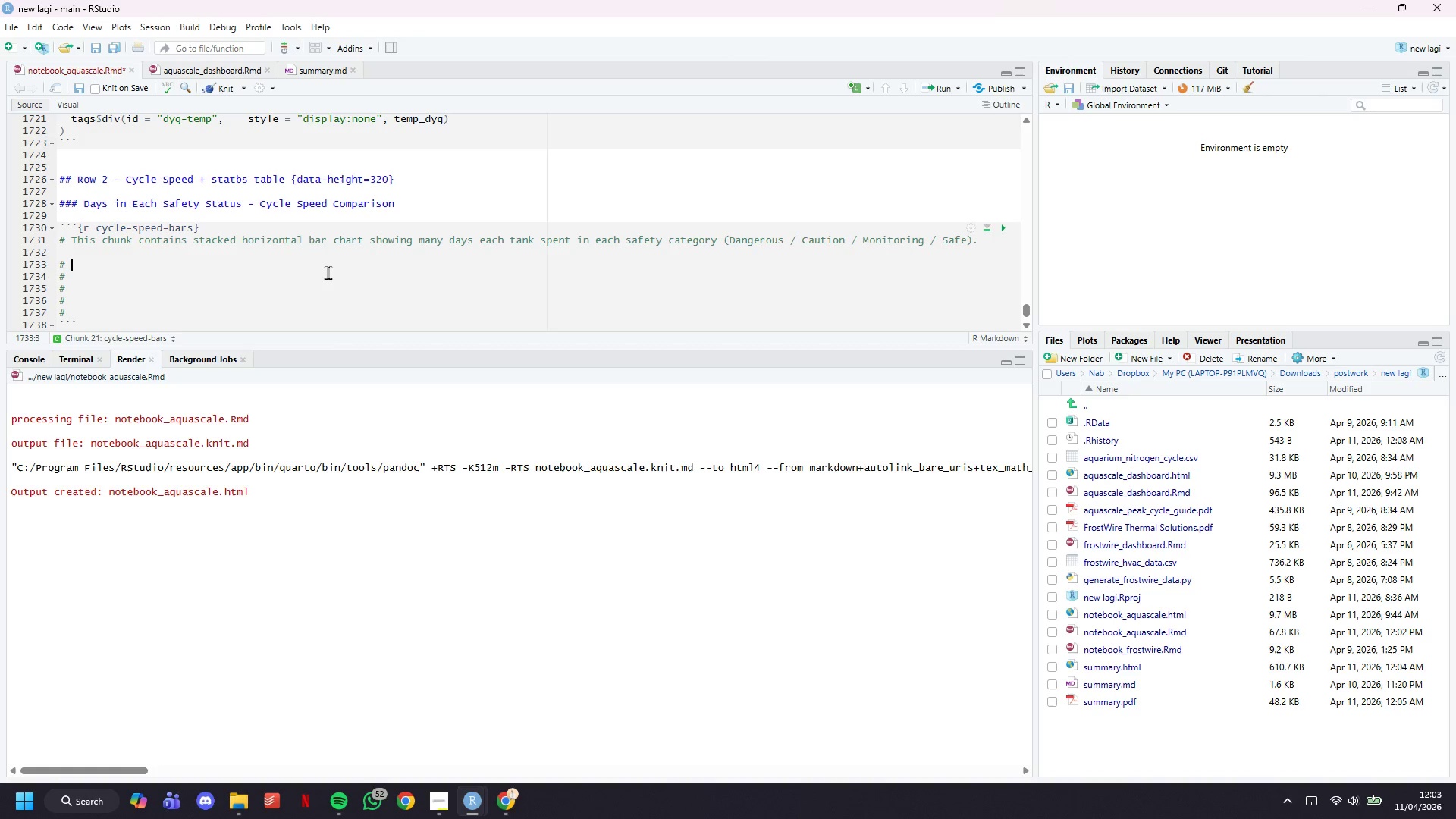 
type( This did)
key(Backspace)
type(rectly answers the client question: "")
 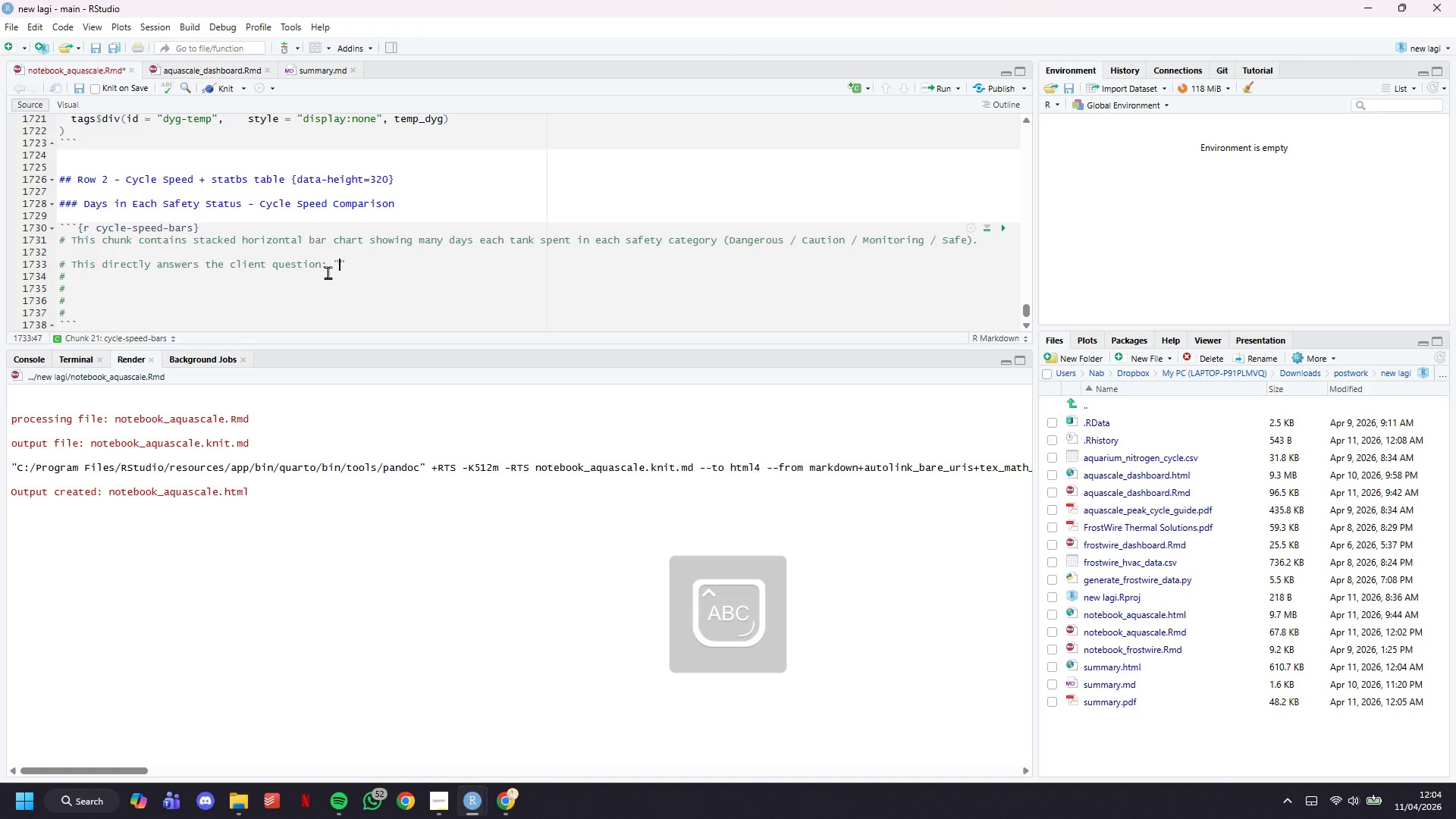 
 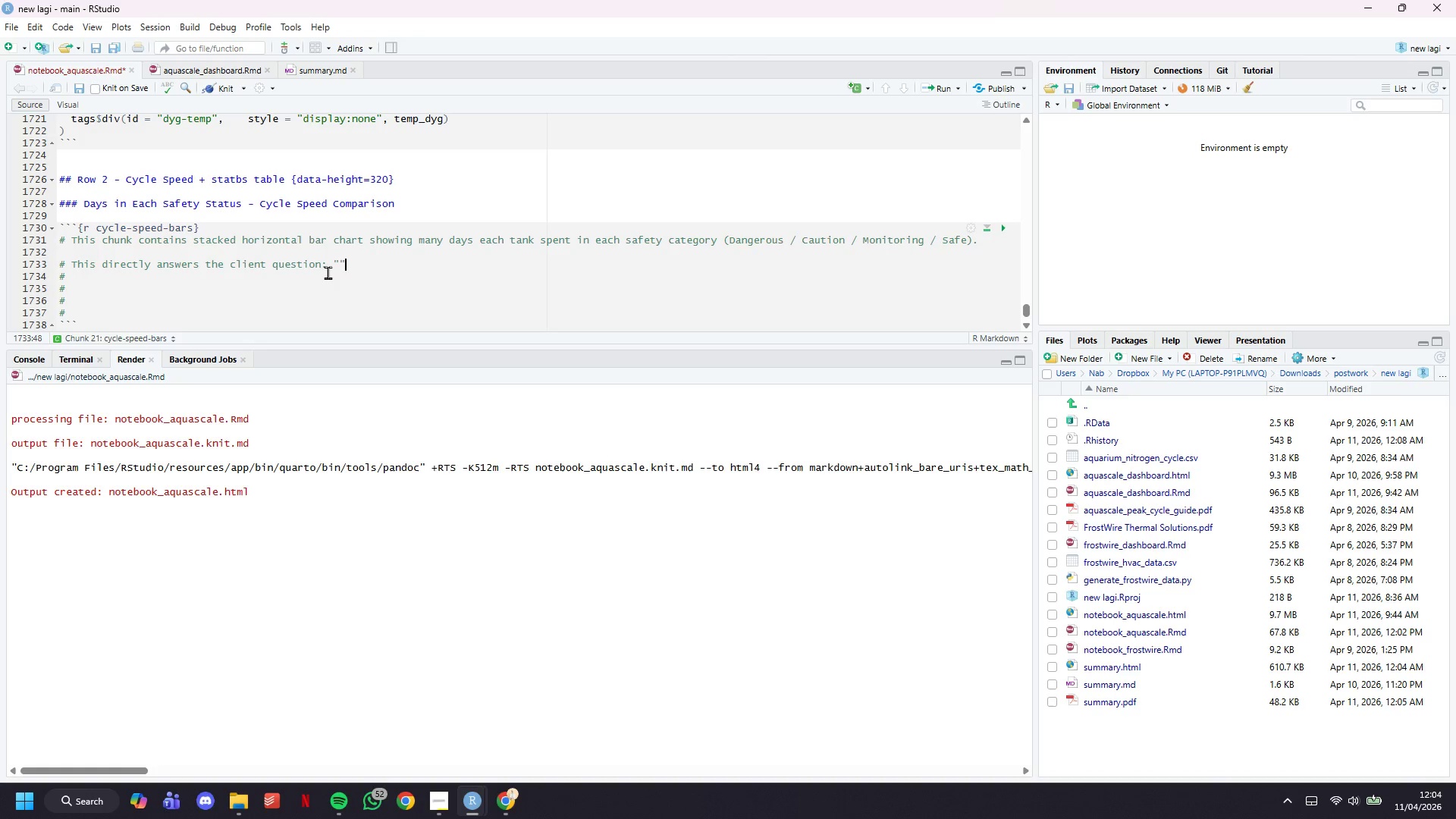 
key(ArrowLeft)
 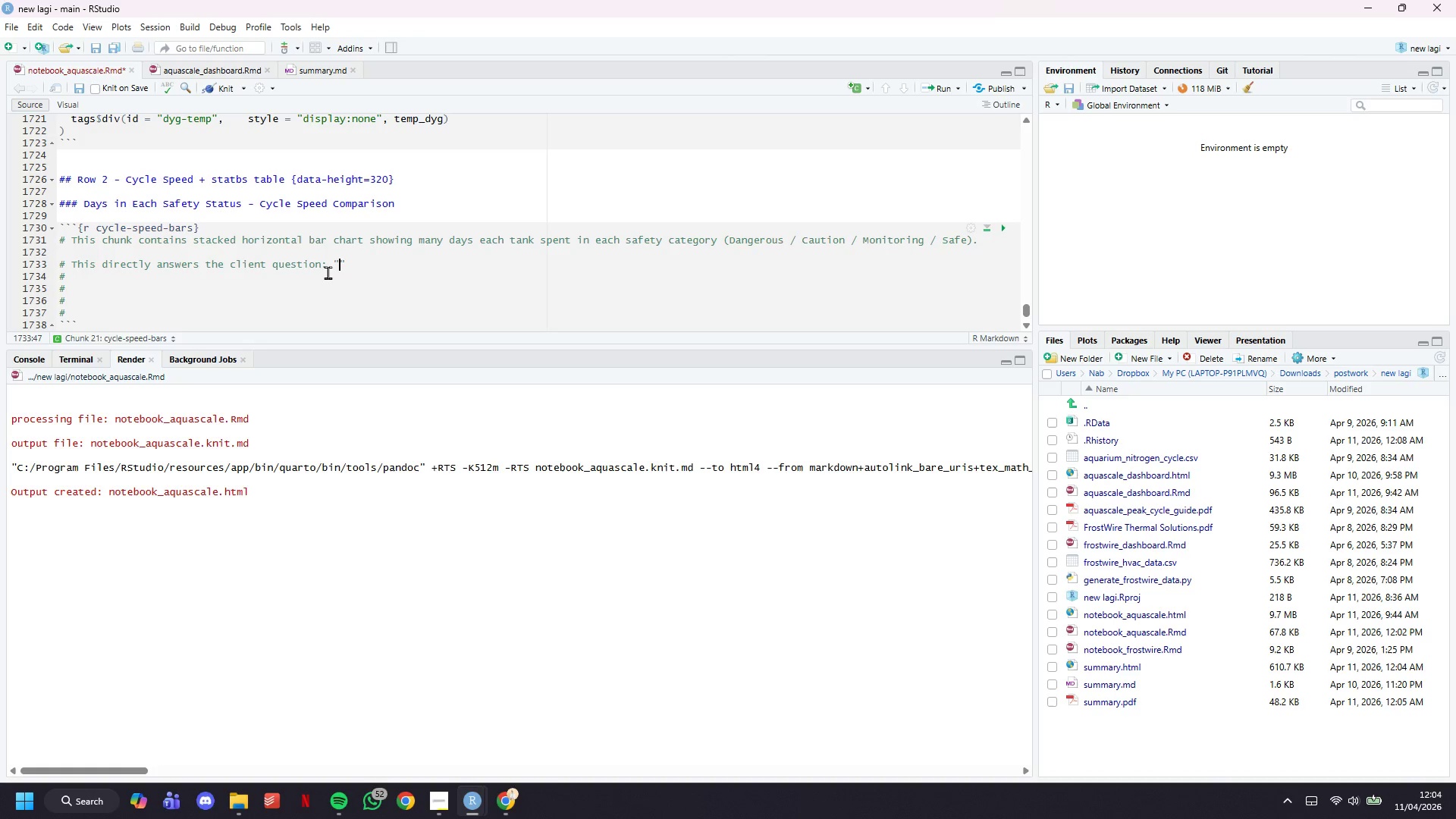 
type(Which tank is ready fastest?)
 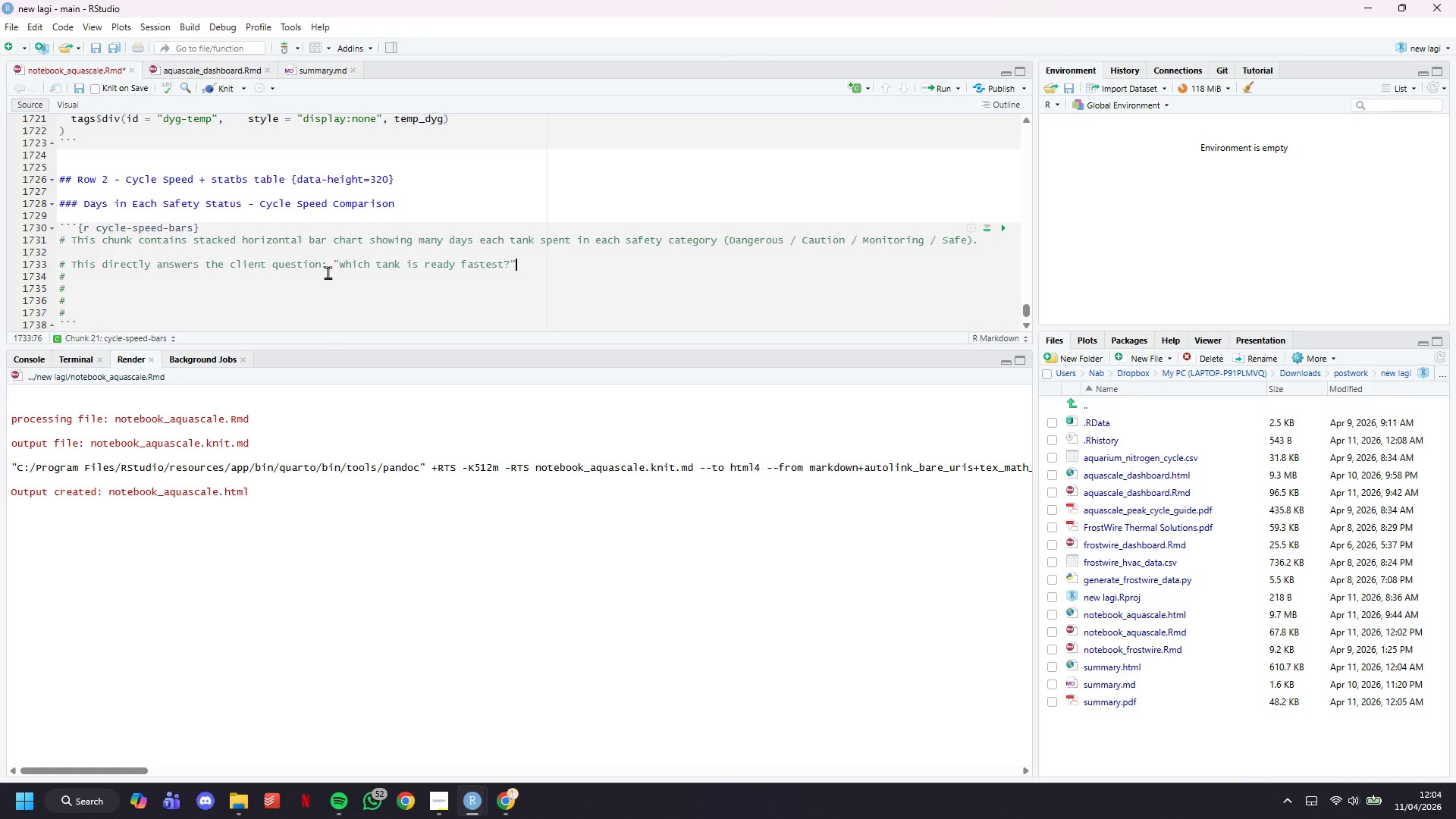 
 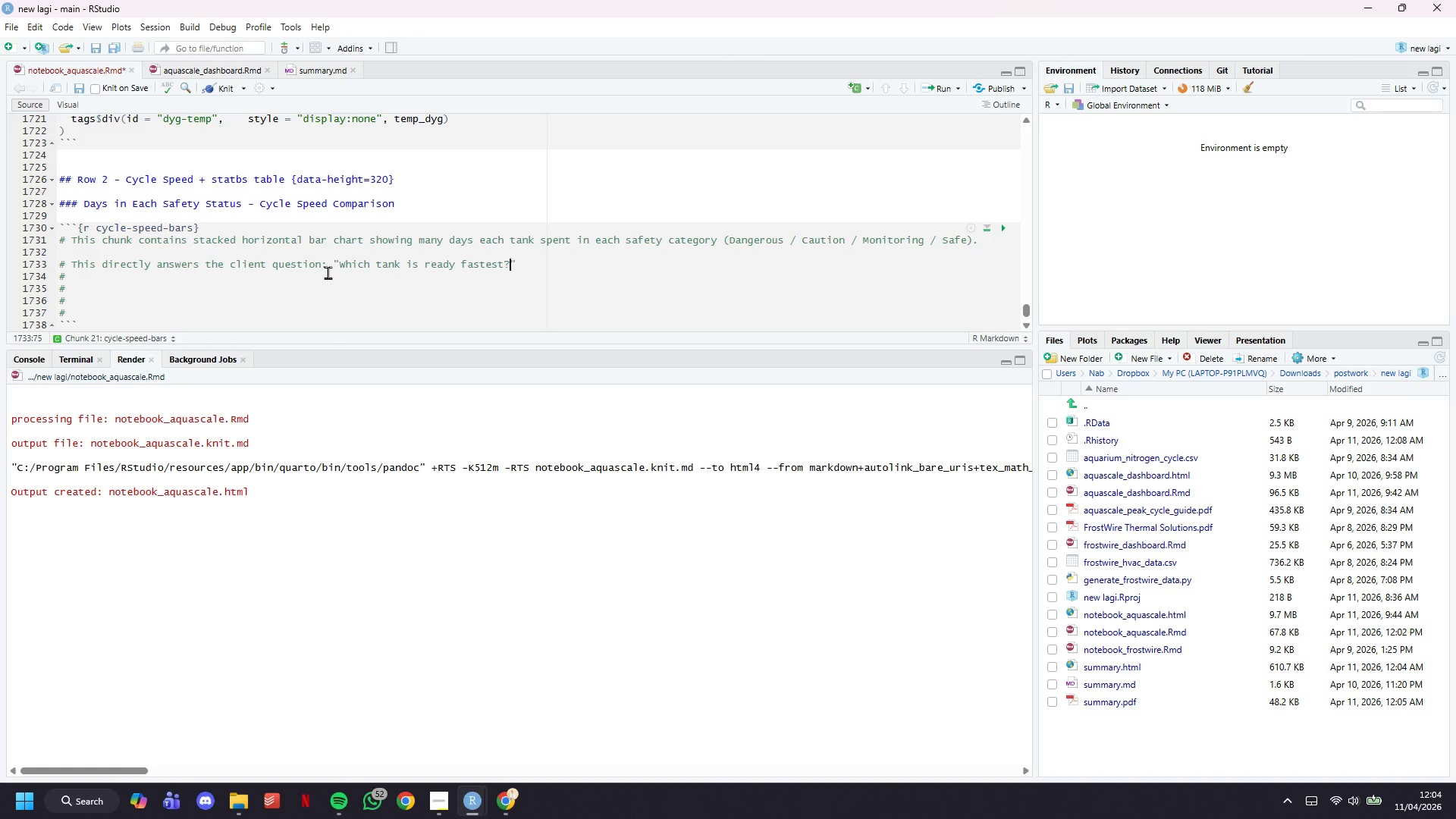 
key(ArrowRight)
 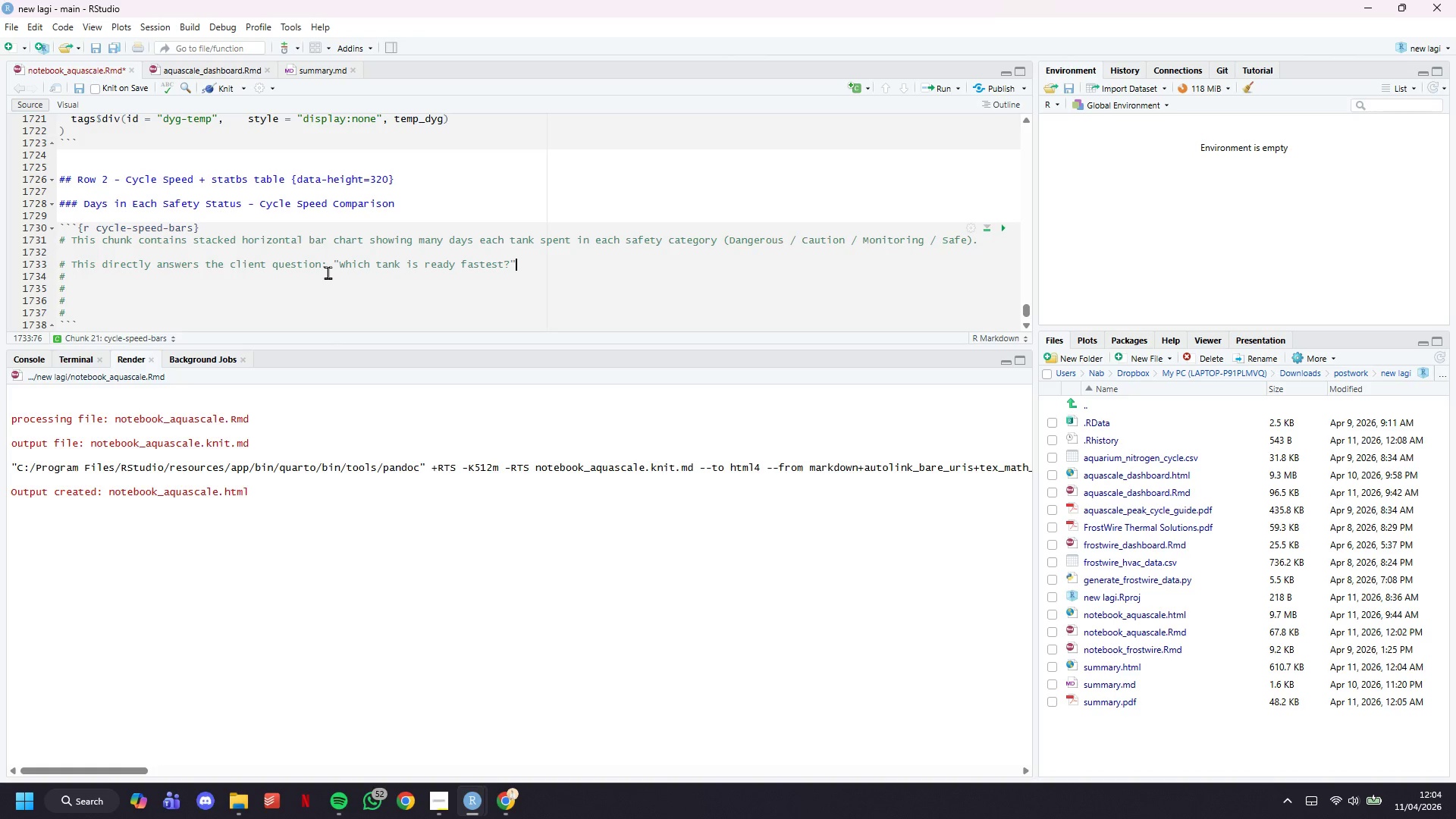 
key(ArrowDown)
 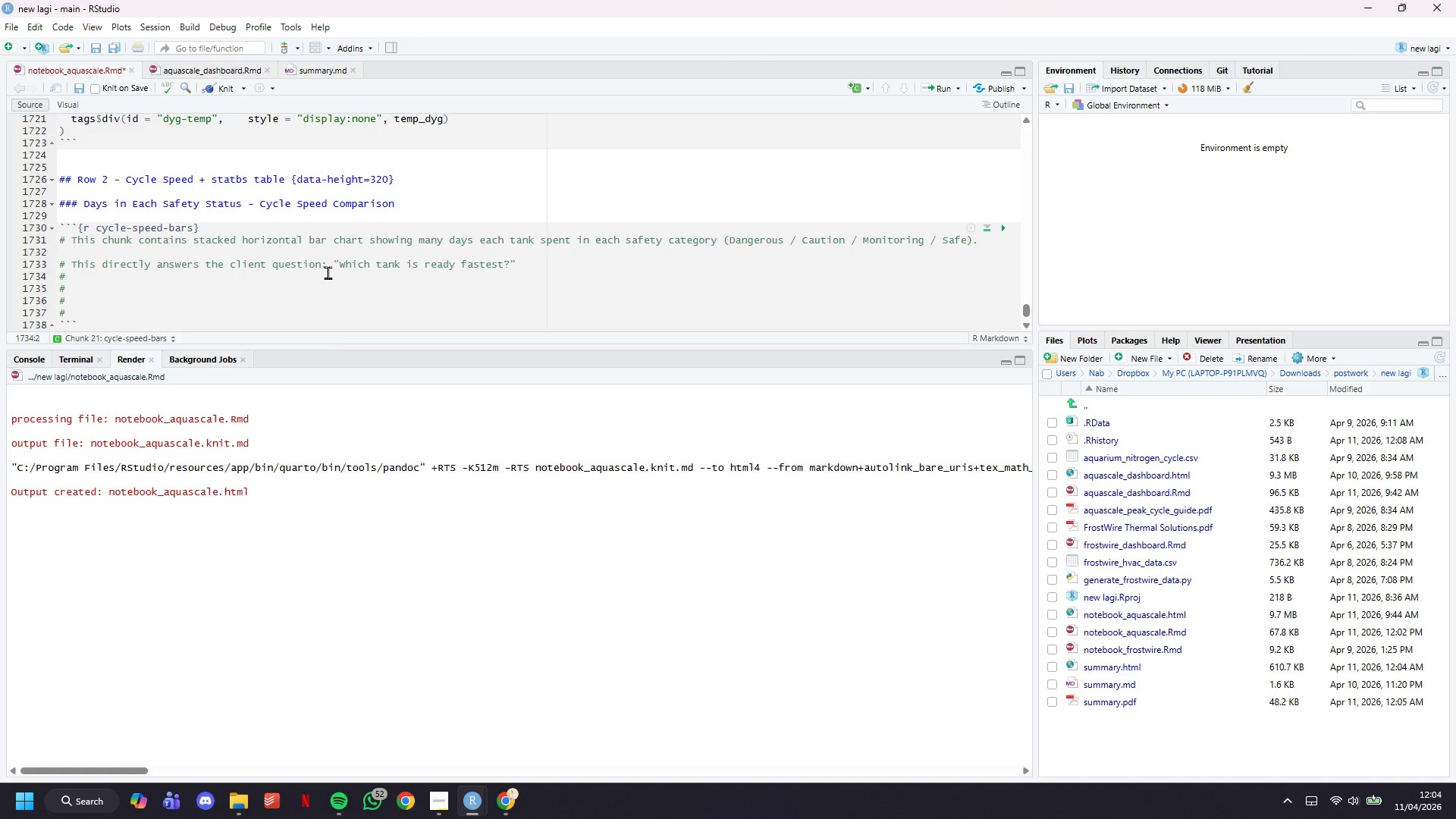 
type( The green "")
 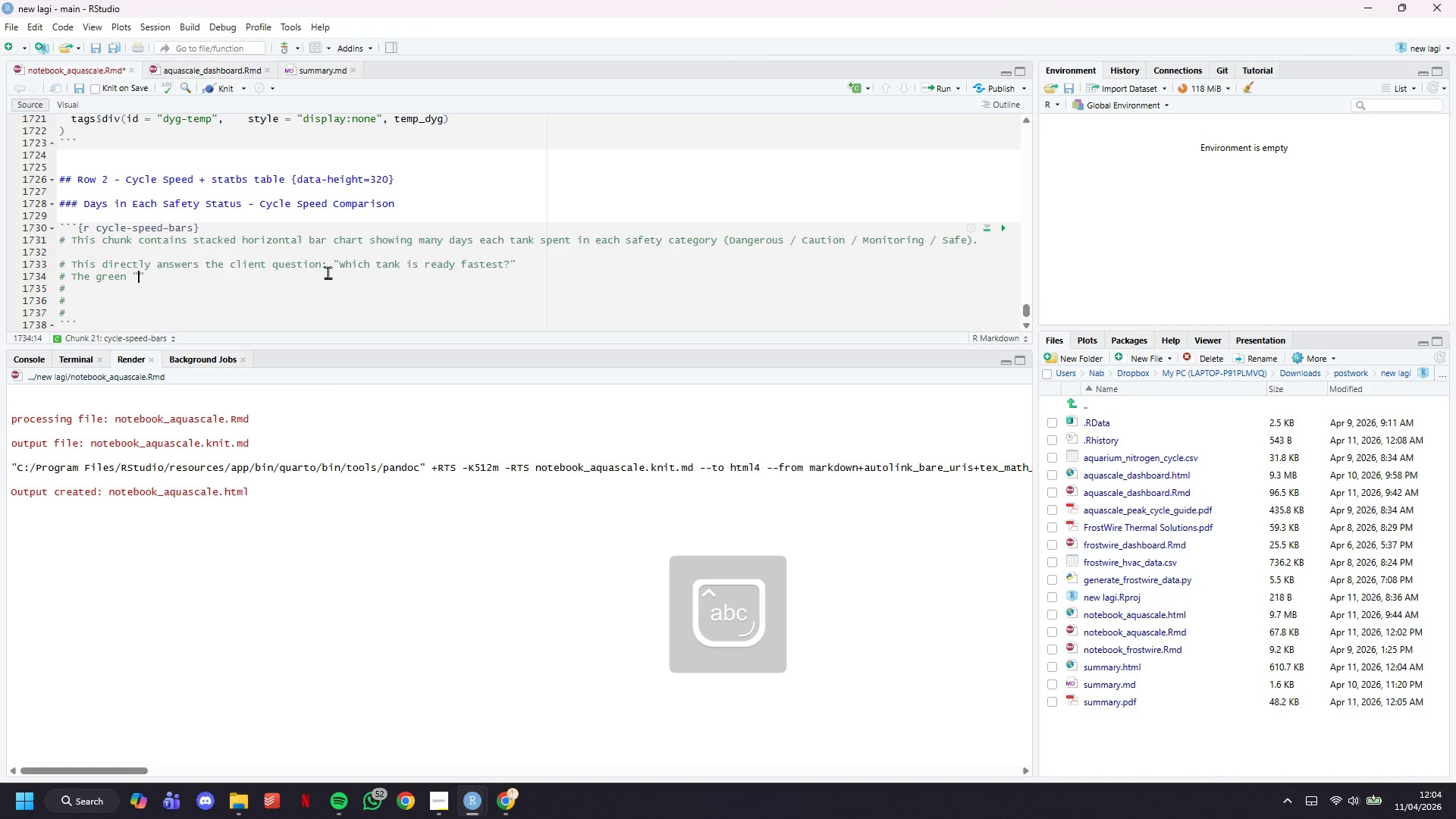 
 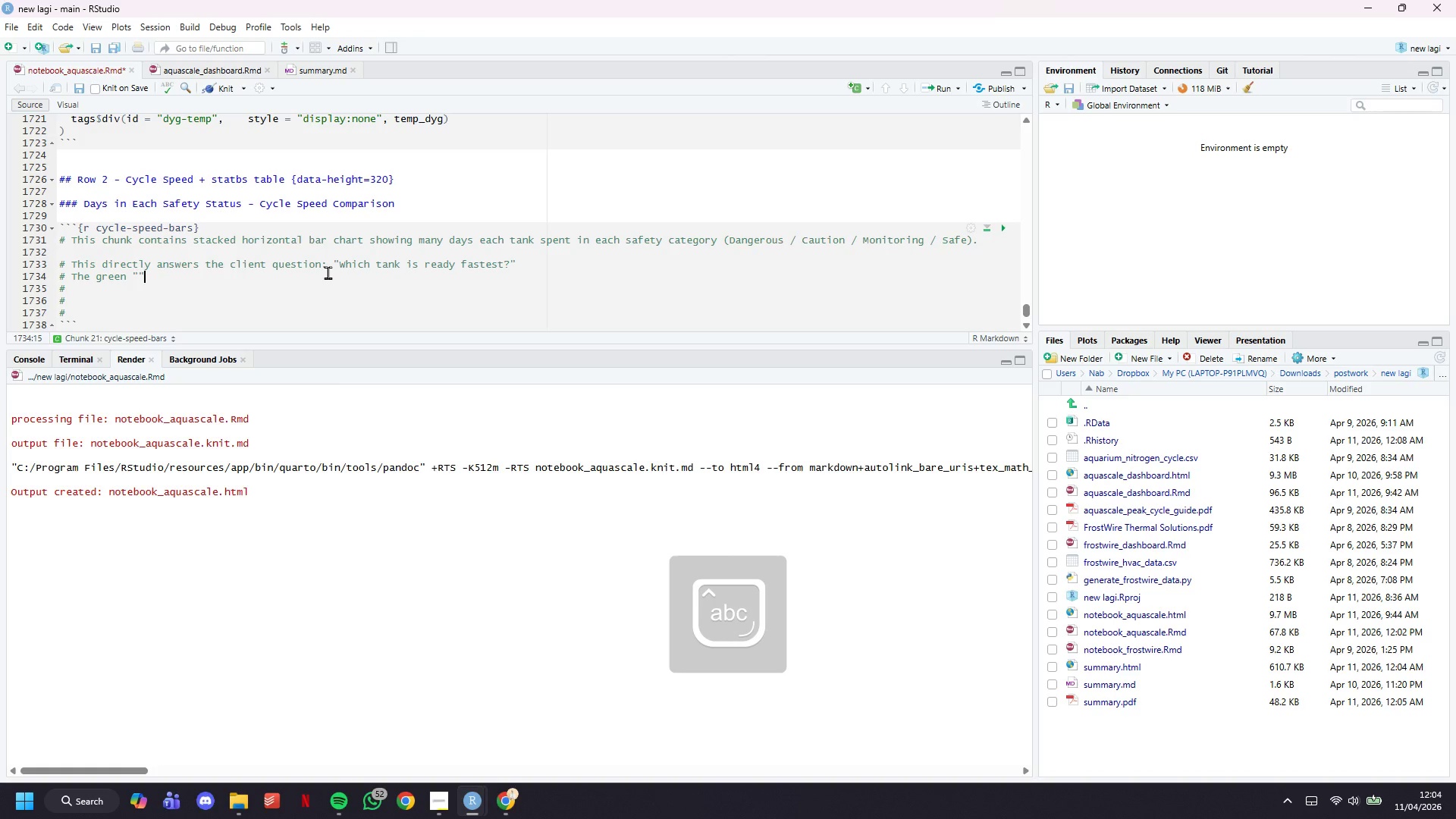 
key(ArrowLeft)
 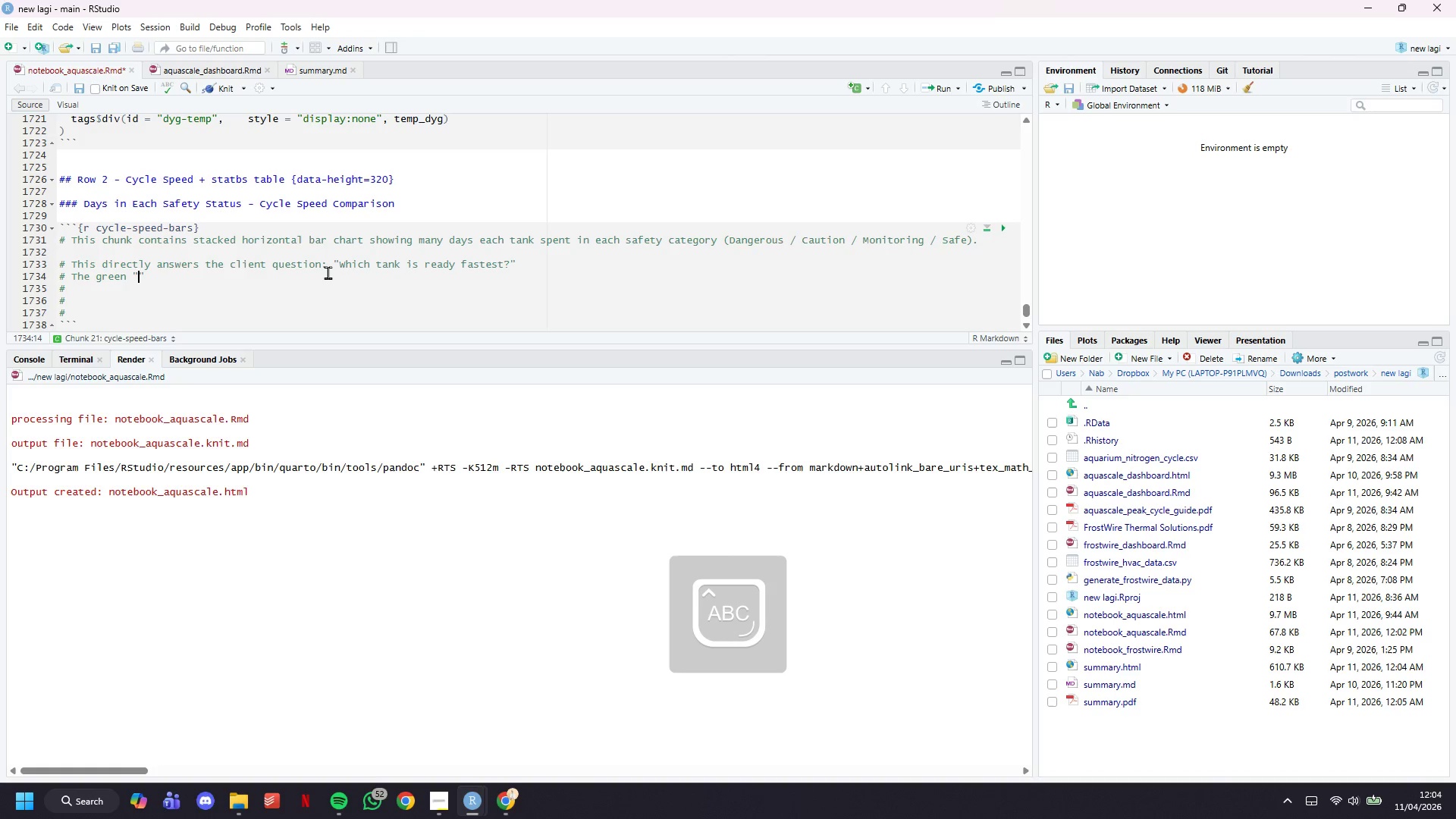 
type(Safe)
 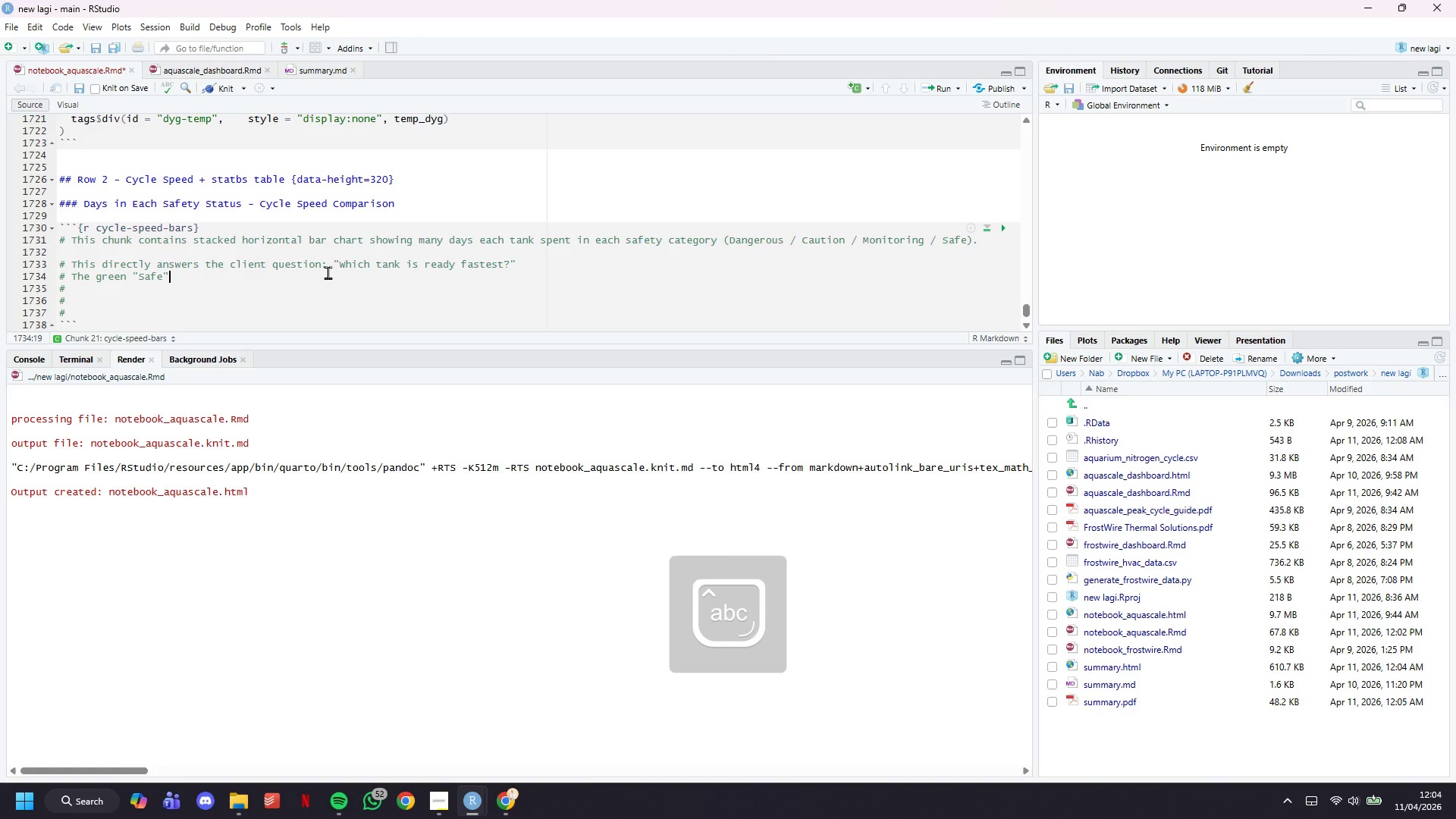 
key(ArrowRight)
 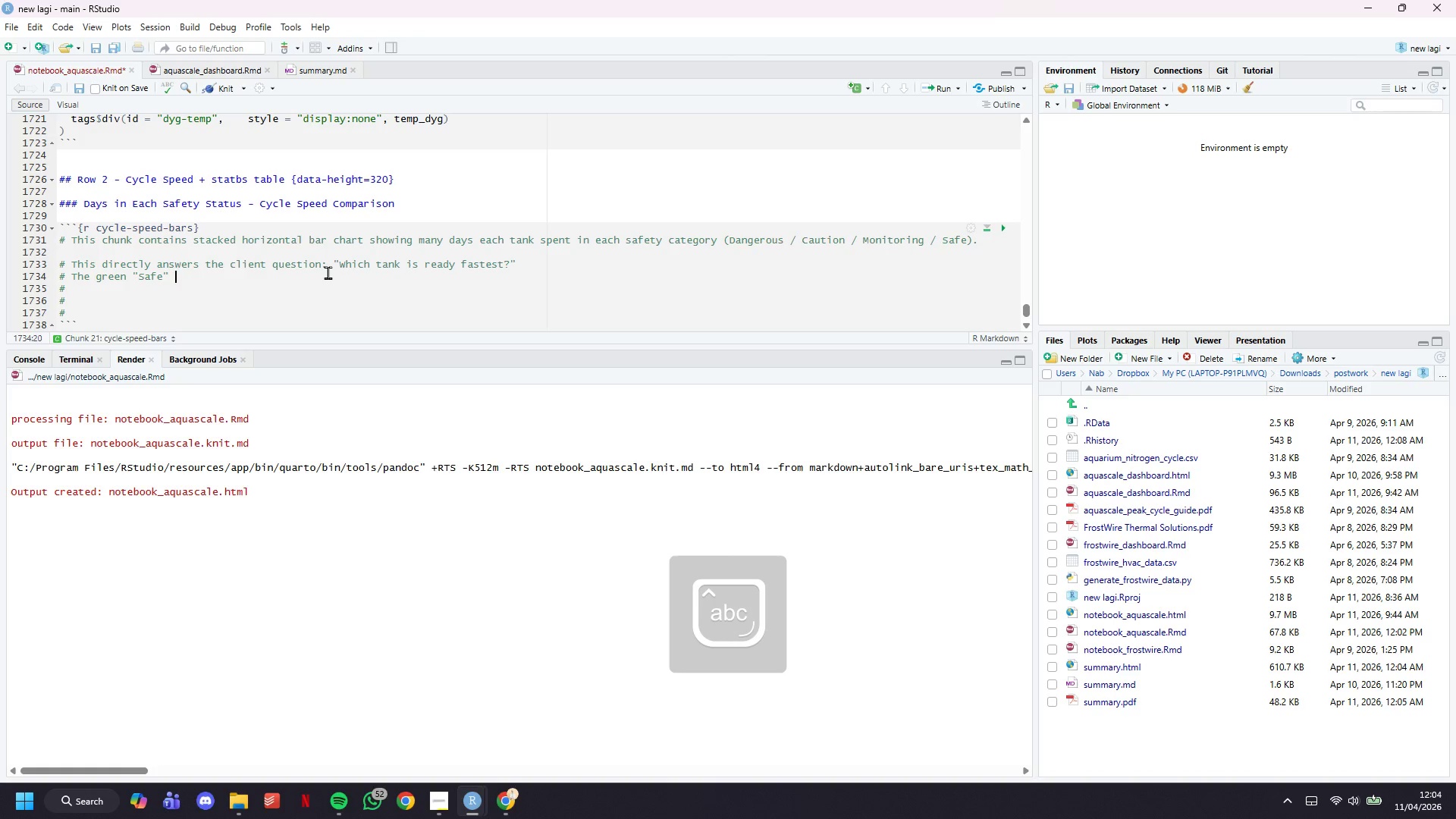 
type( segment is the f)
key(Backspace)
type(goal; the orange "")
 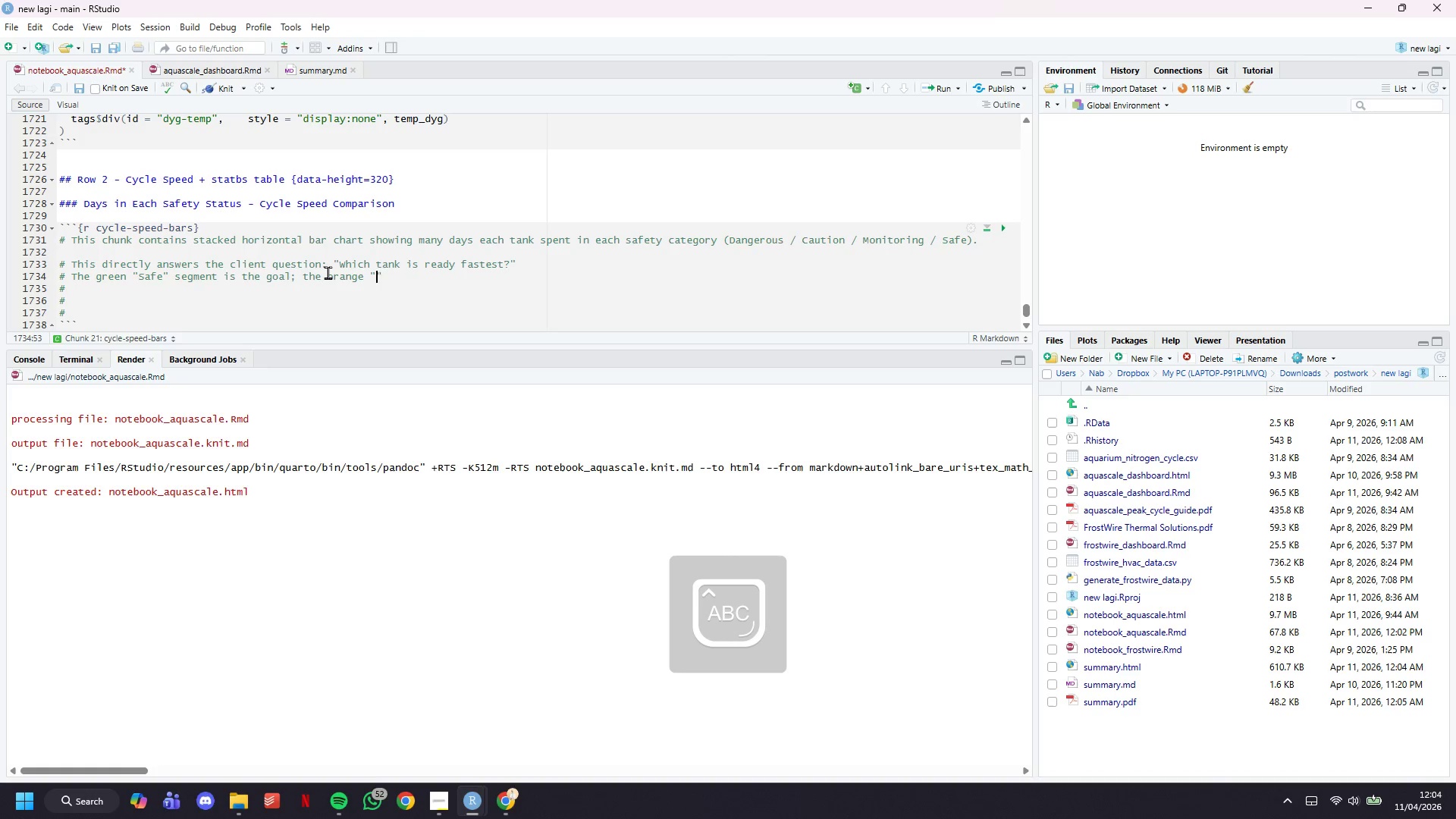 
 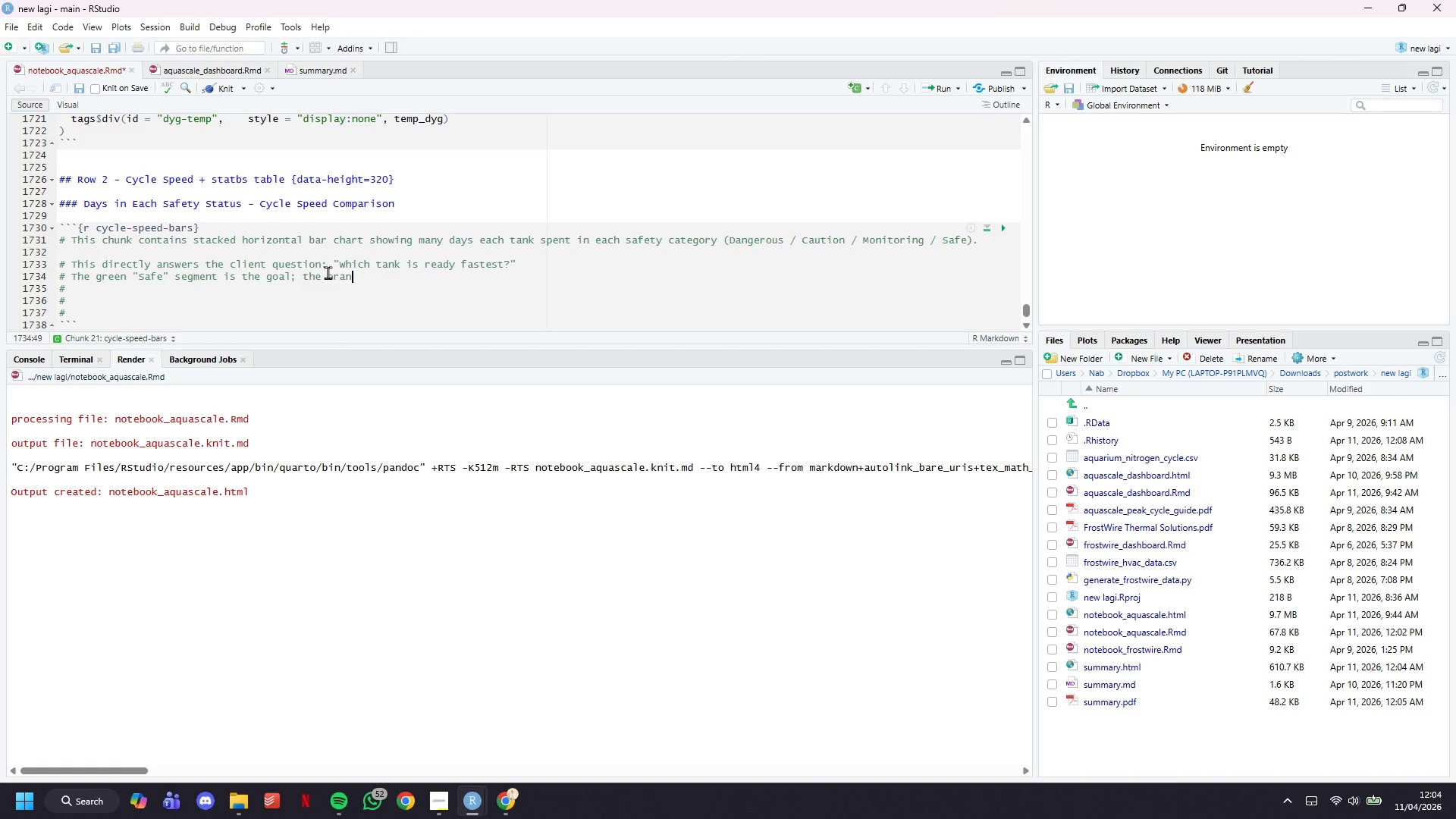 
key(ArrowLeft)
 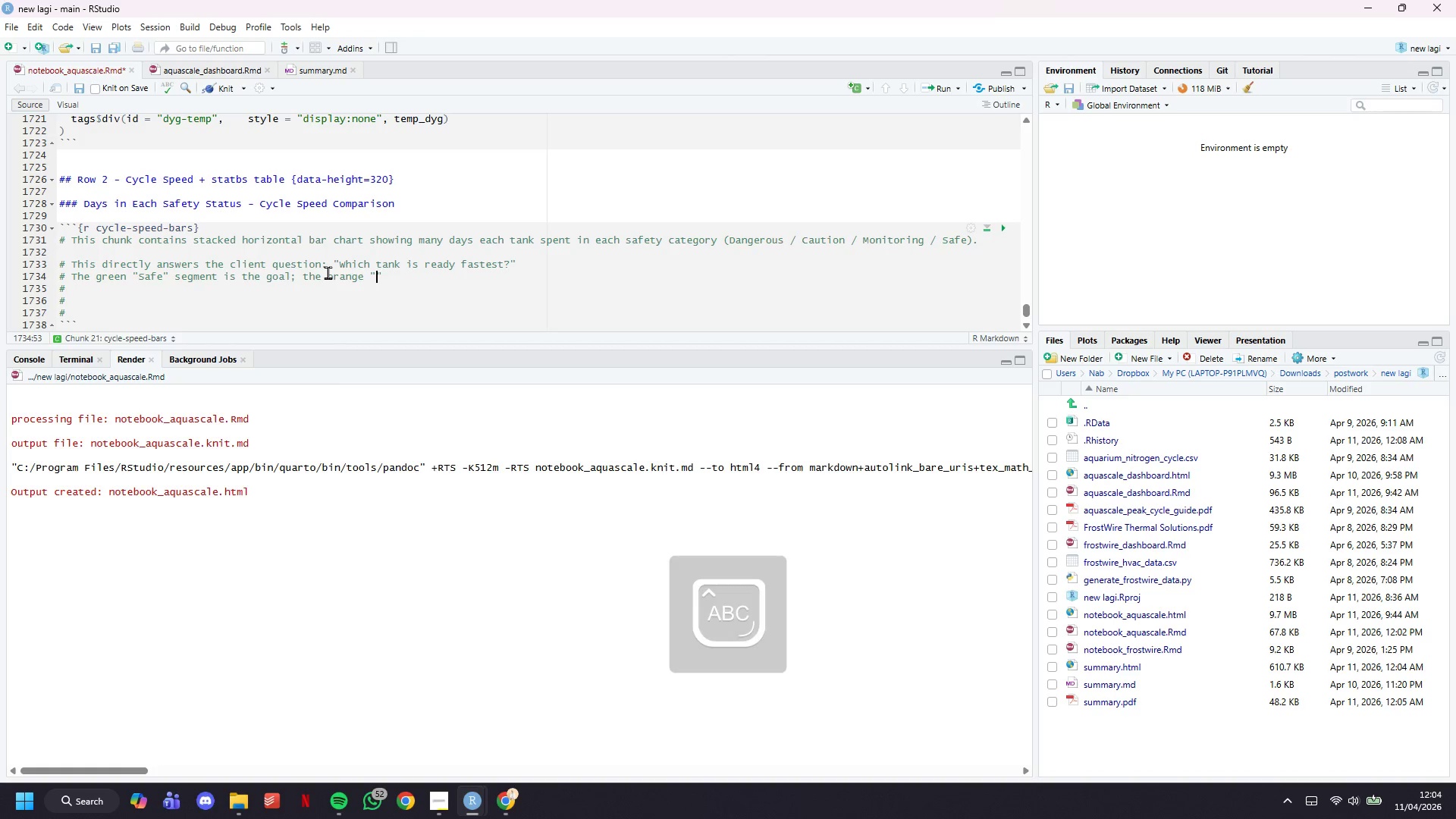 
type(Dangerous)
 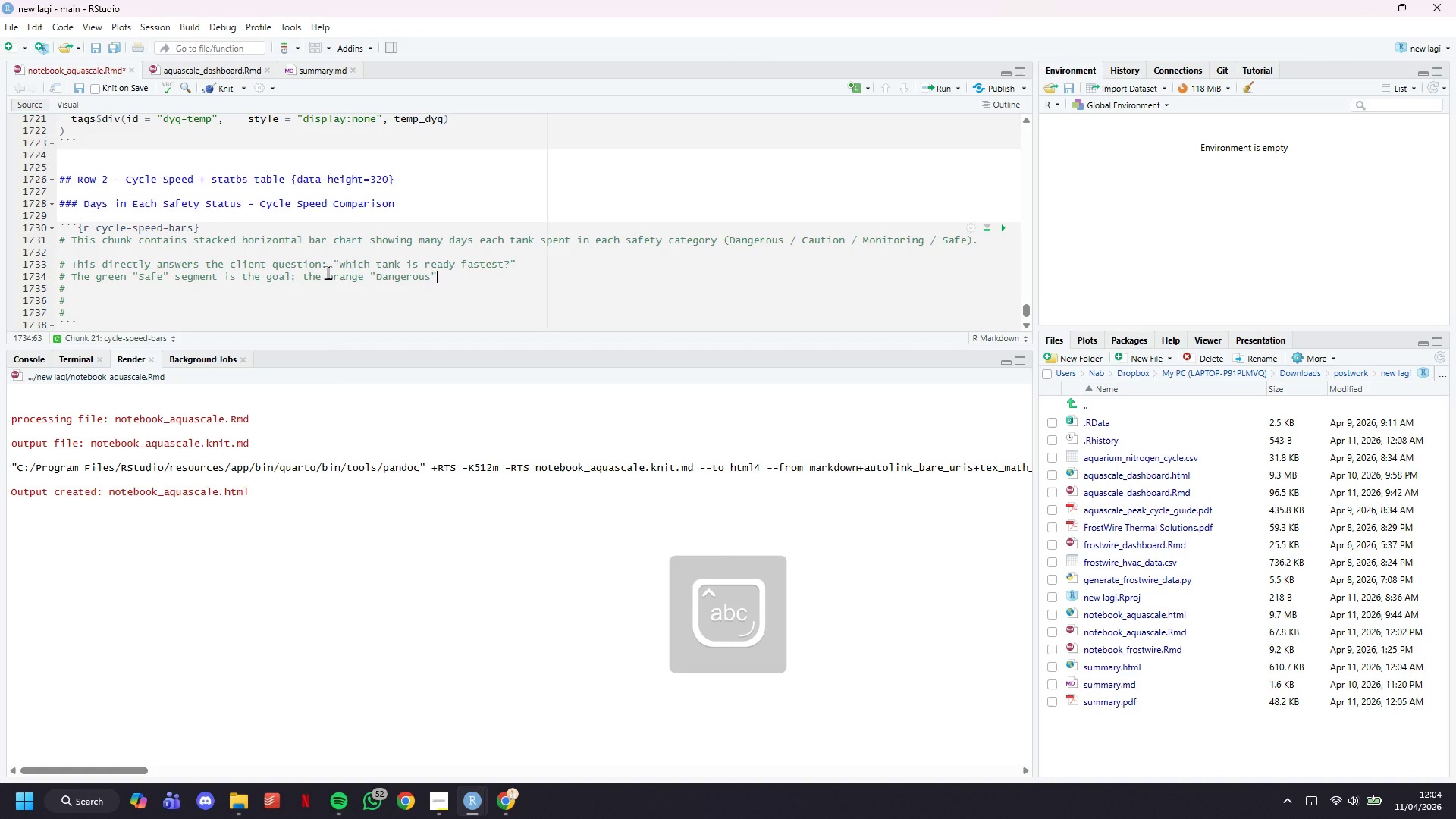 
key(ArrowRight)
 